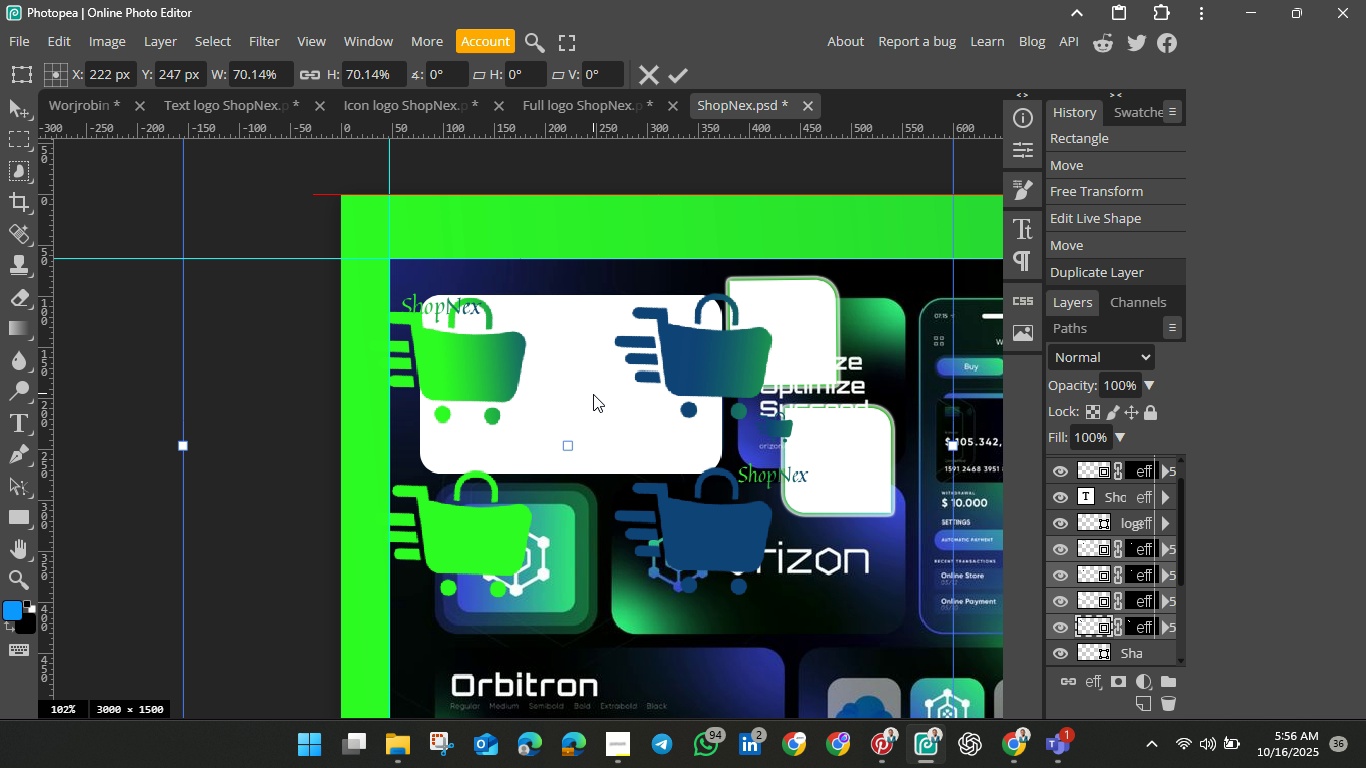 
hold_key(key=ShiftLeft, duration=1.53)
 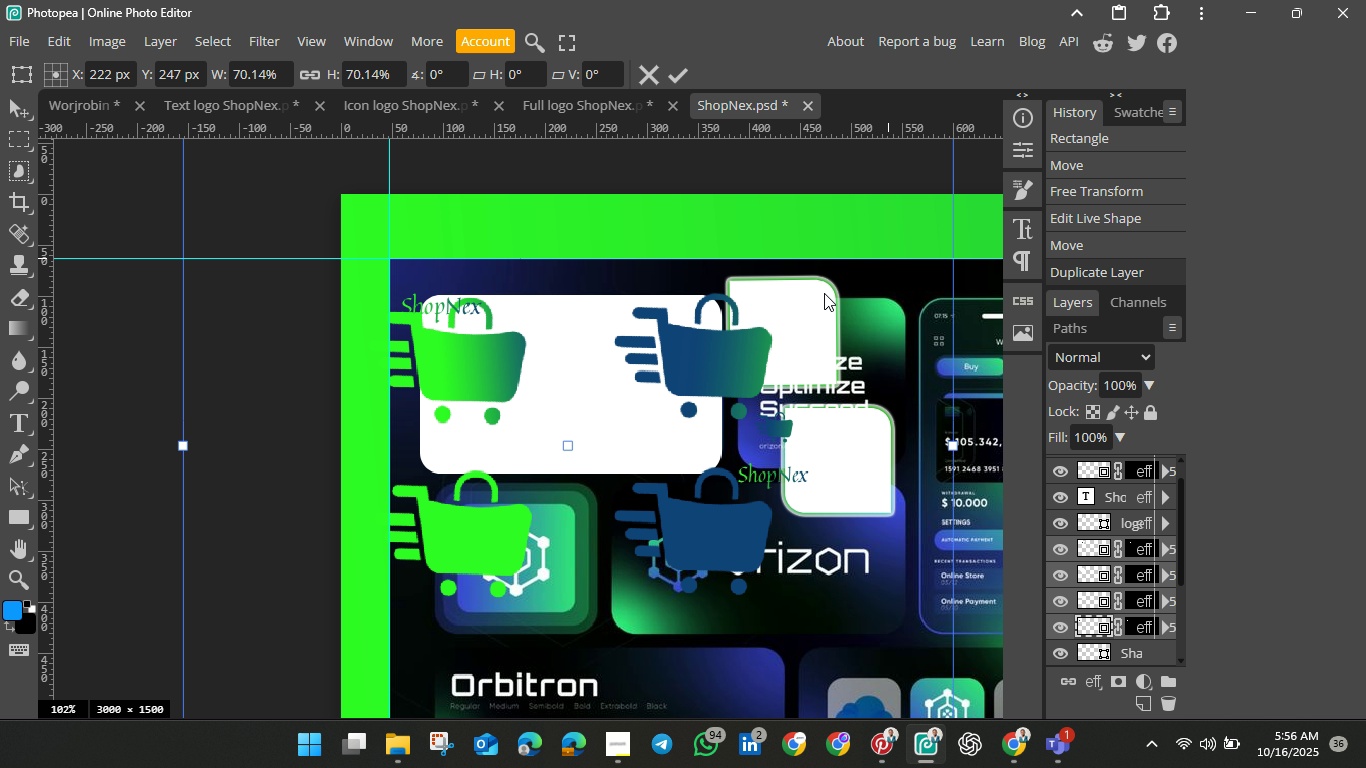 
hold_key(key=ShiftLeft, duration=1.51)
 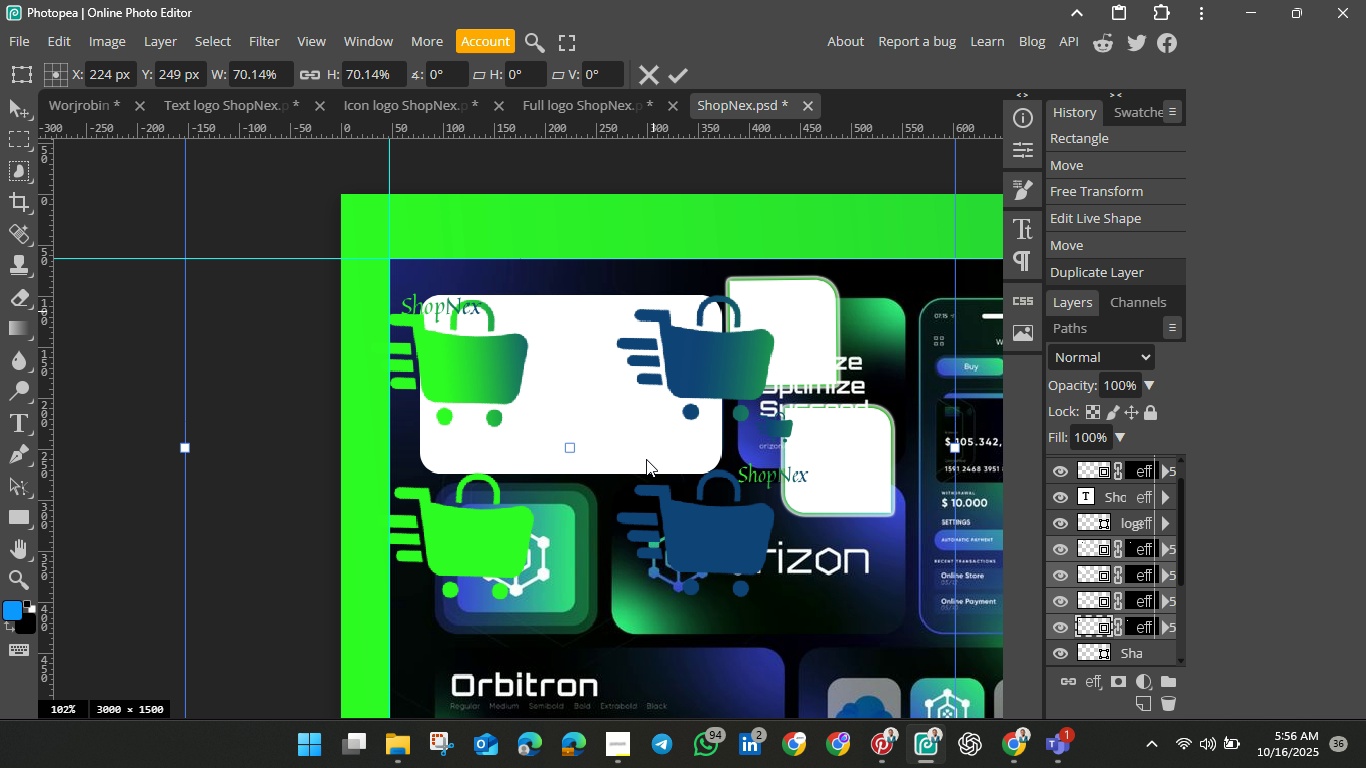 
hold_key(key=ShiftLeft, duration=1.52)
left_click_drag(start_coordinate=[651, 310], to_coordinate=[627, 425])
 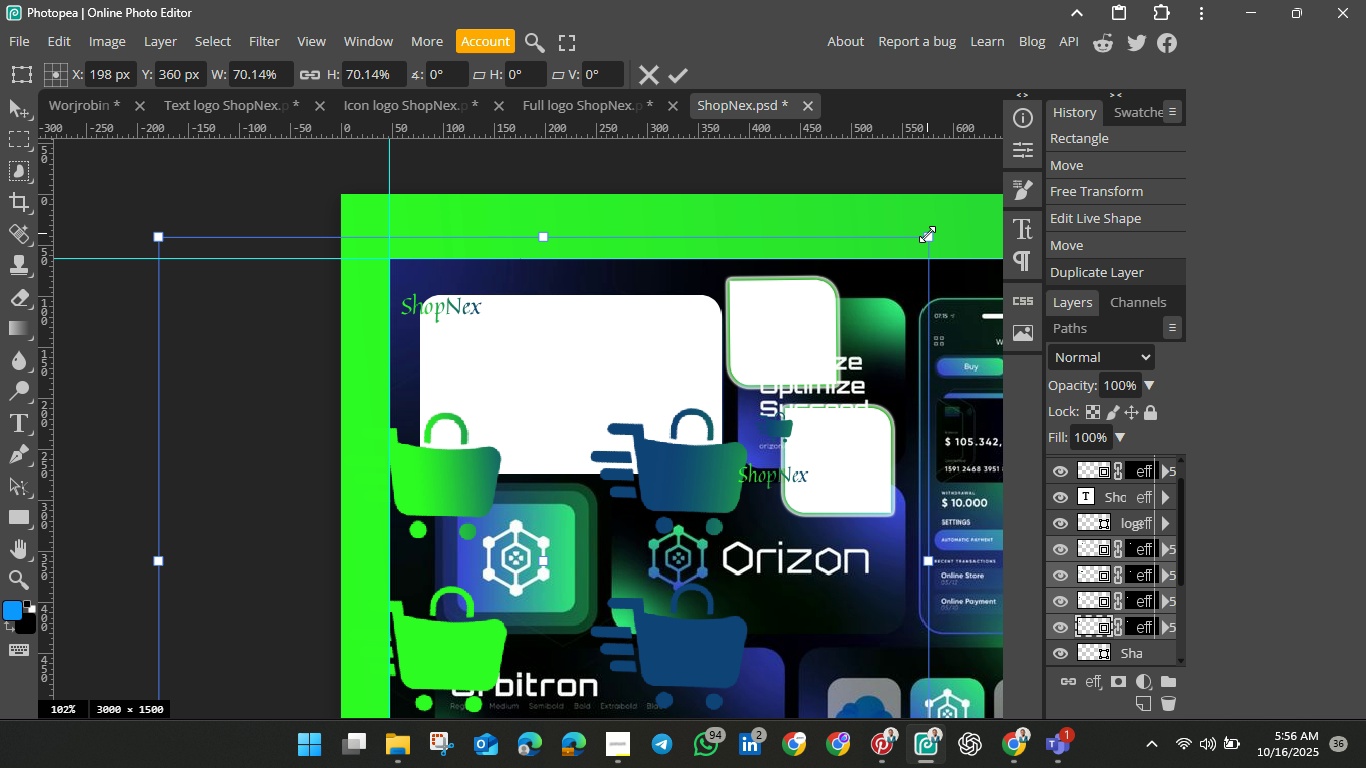 
hold_key(key=ShiftLeft, duration=1.54)
 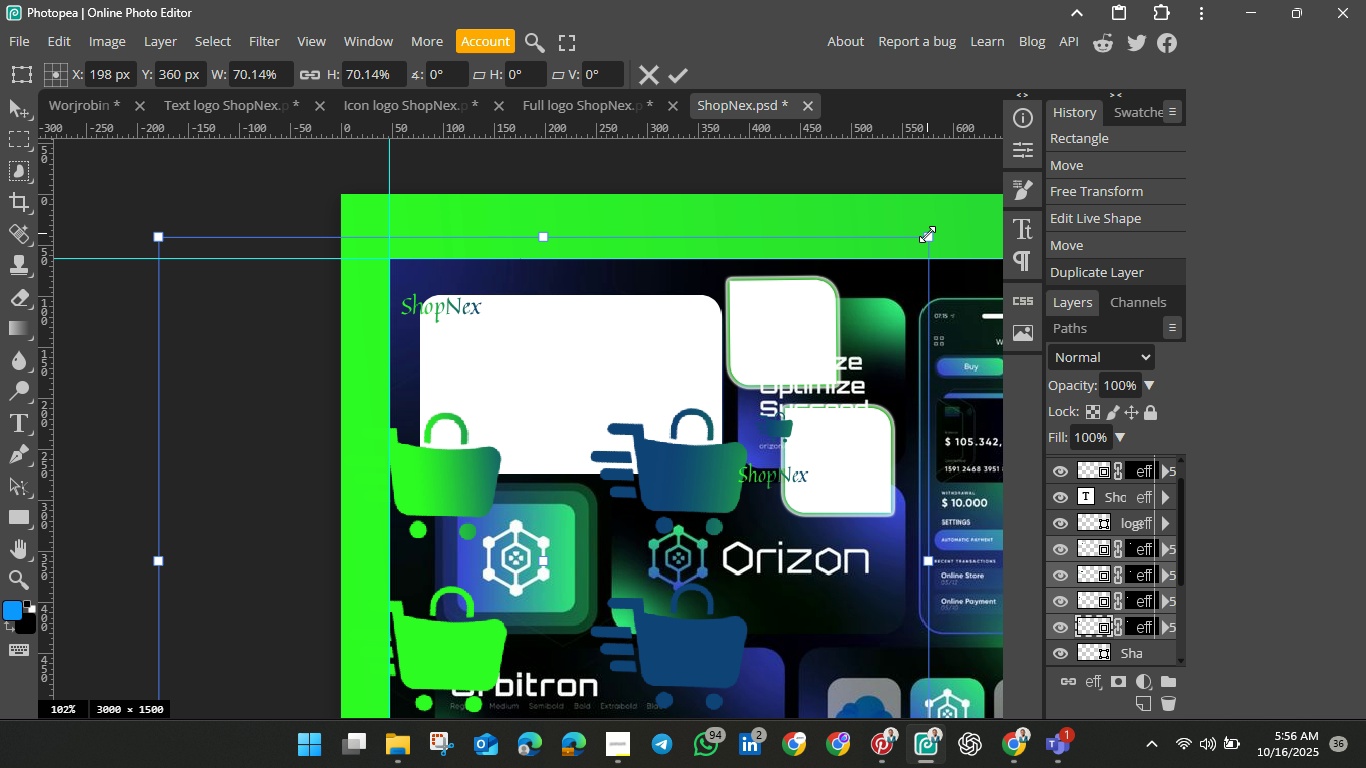 
hold_key(key=ShiftLeft, duration=1.52)
left_click_drag(start_coordinate=[927, 234], to_coordinate=[609, 476])
 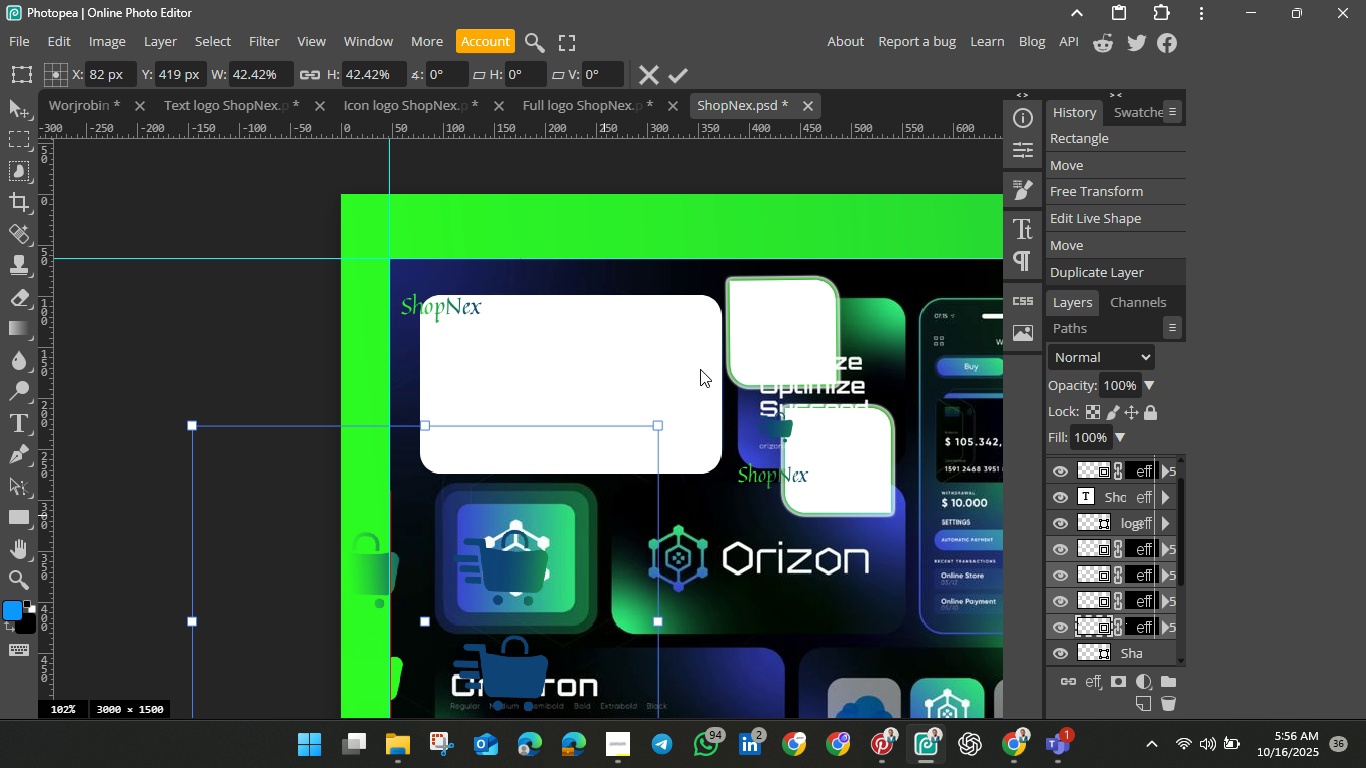 
hold_key(key=ShiftLeft, duration=1.54)
 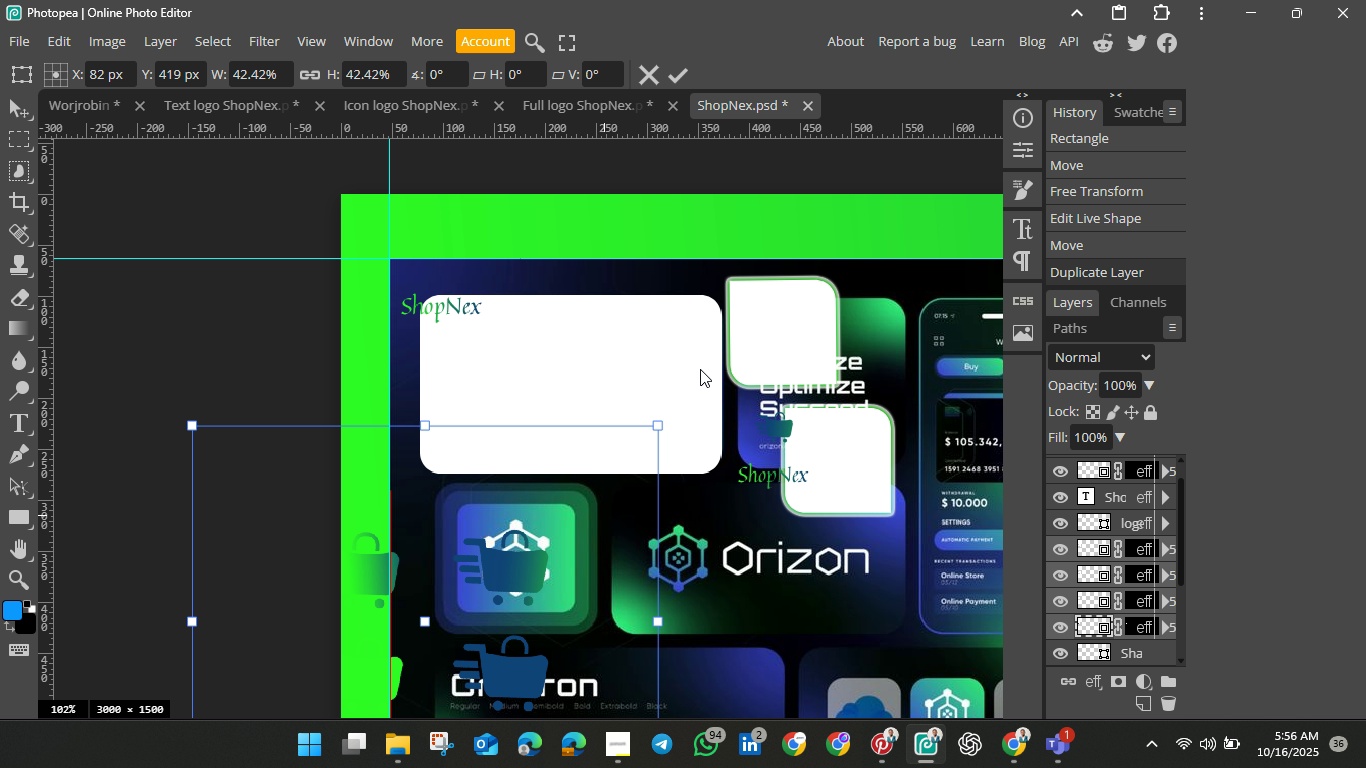 
hold_key(key=ShiftLeft, duration=1.51)
left_click_drag(start_coordinate=[570, 583], to_coordinate=[725, 305])
 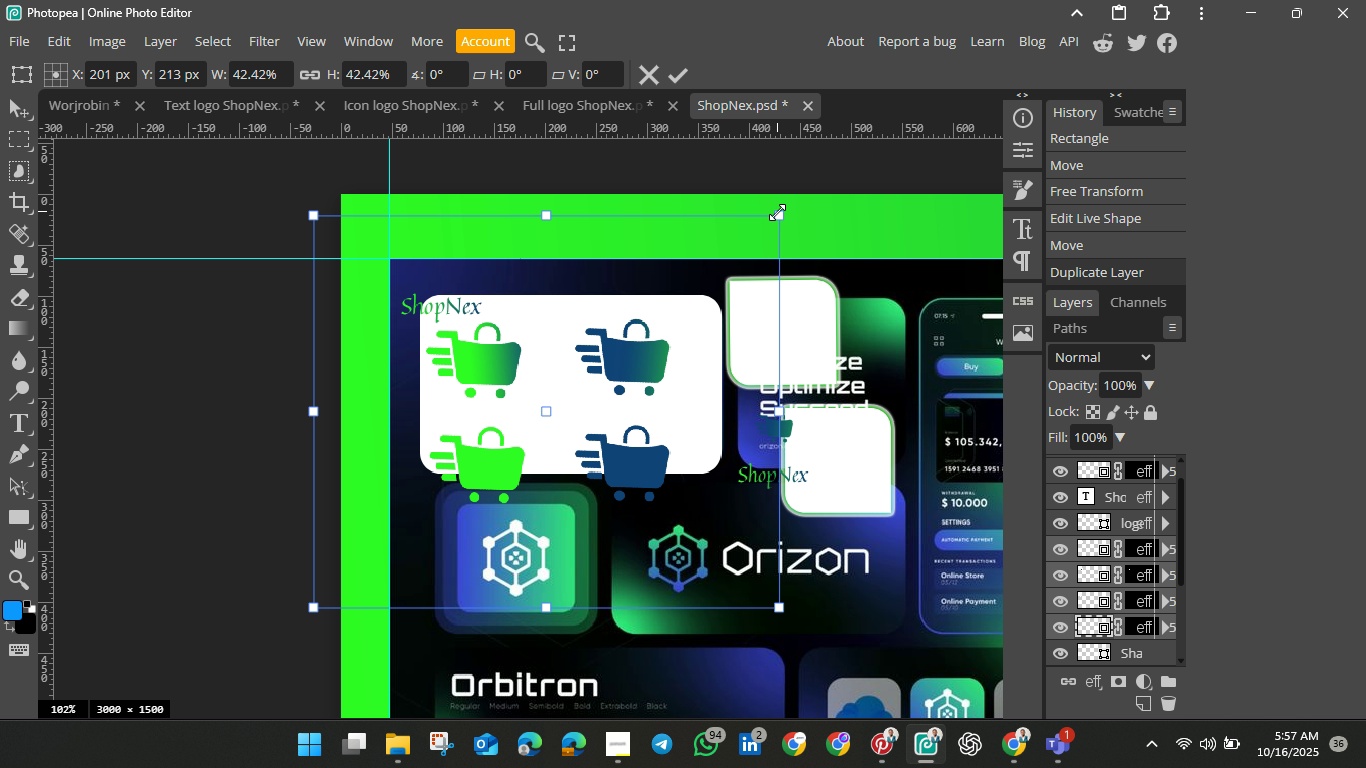 
hold_key(key=ShiftLeft, duration=1.51)
 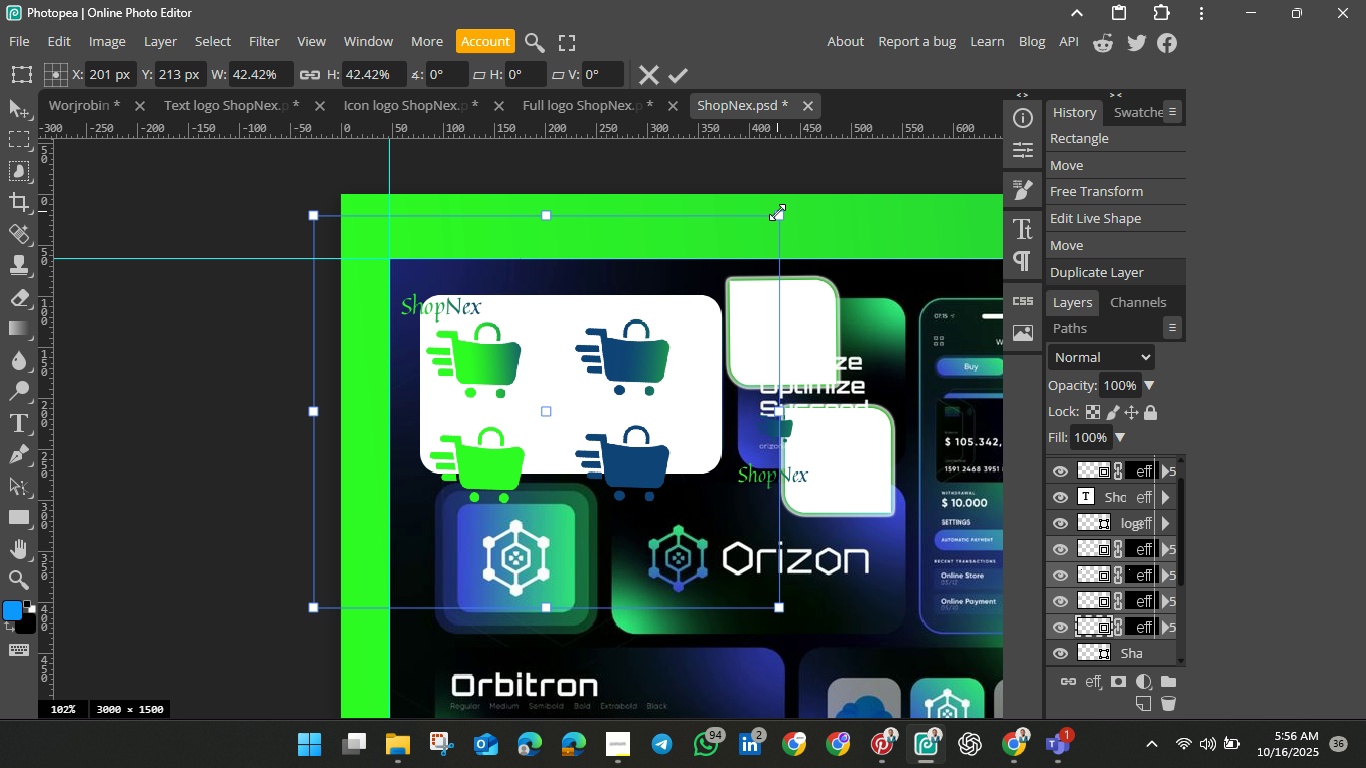 
hold_key(key=ShiftLeft, duration=1.52)
left_click_drag(start_coordinate=[777, 212], to_coordinate=[653, 359])
 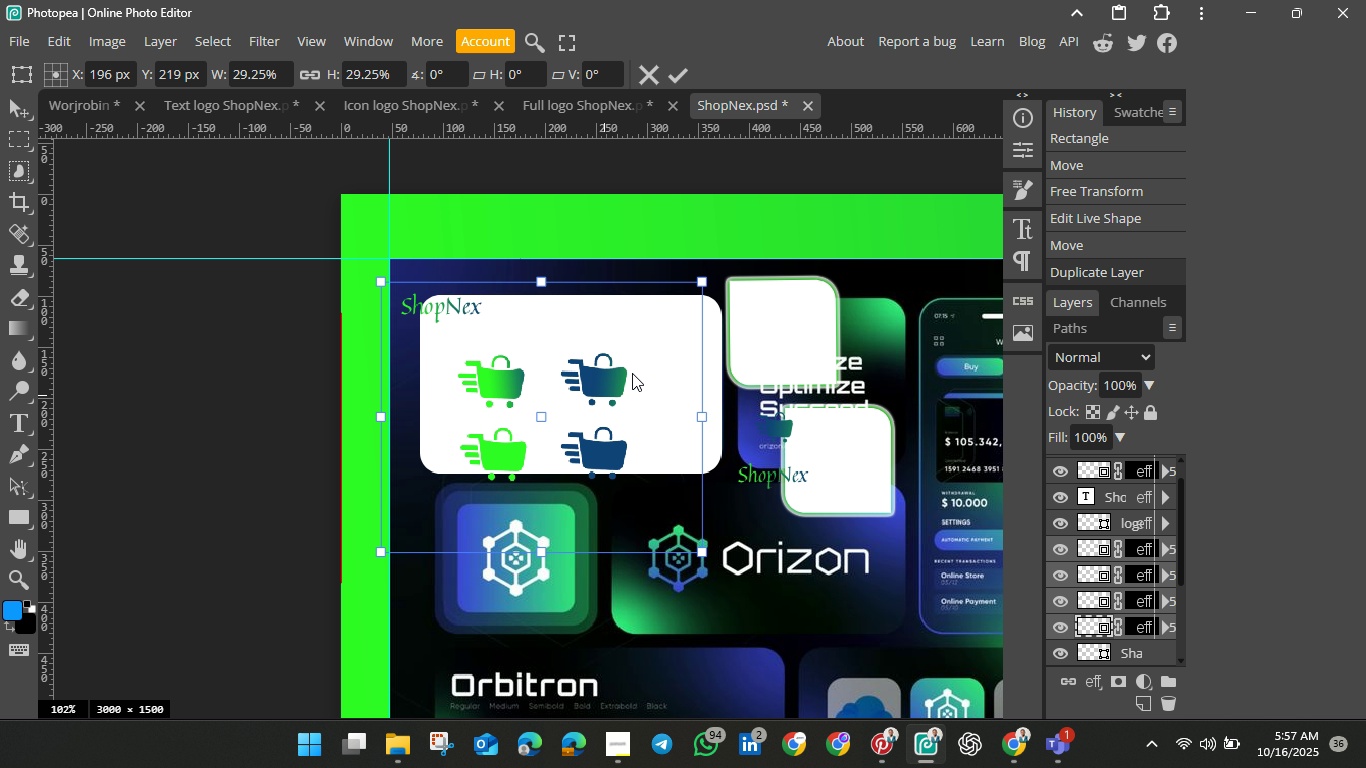 
hold_key(key=ShiftLeft, duration=1.54)
 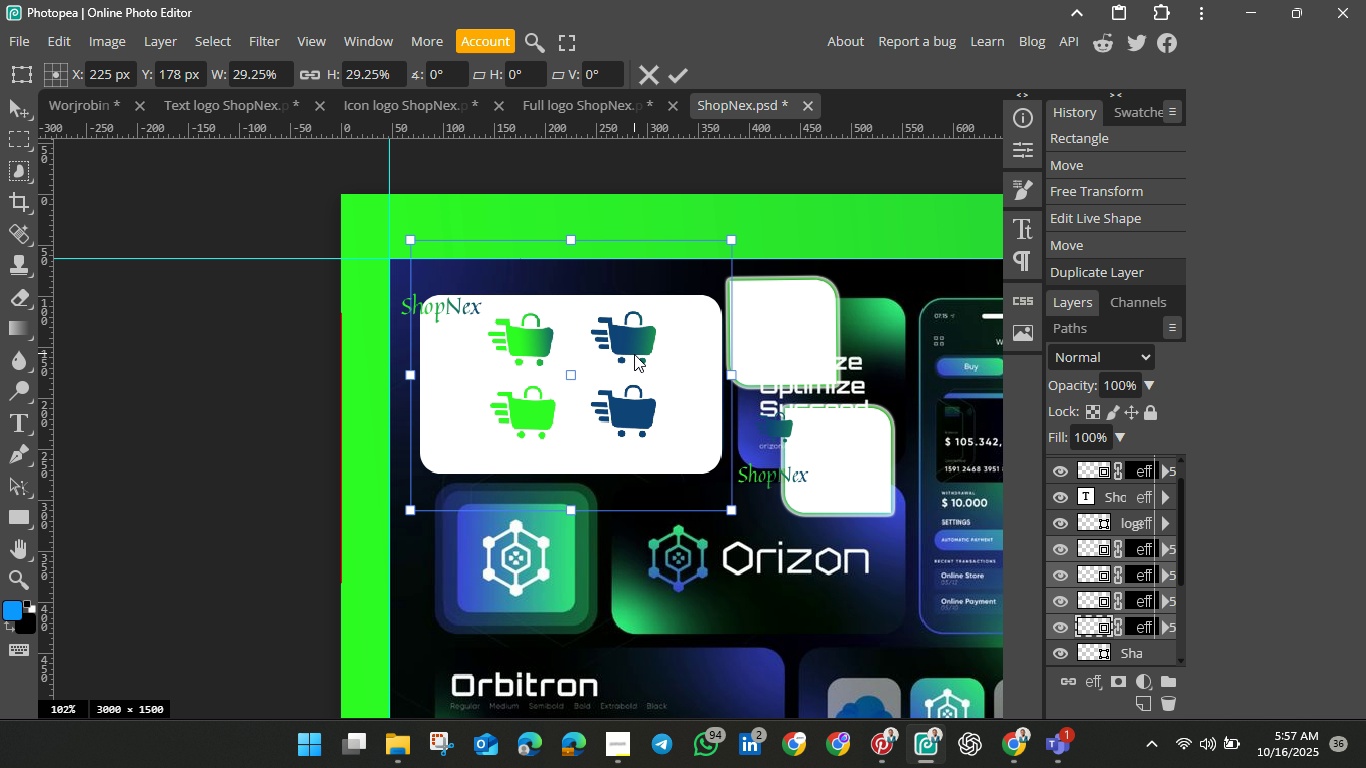 
hold_key(key=ShiftLeft, duration=1.52)
left_click_drag(start_coordinate=[537, 451], to_coordinate=[623, 370])
 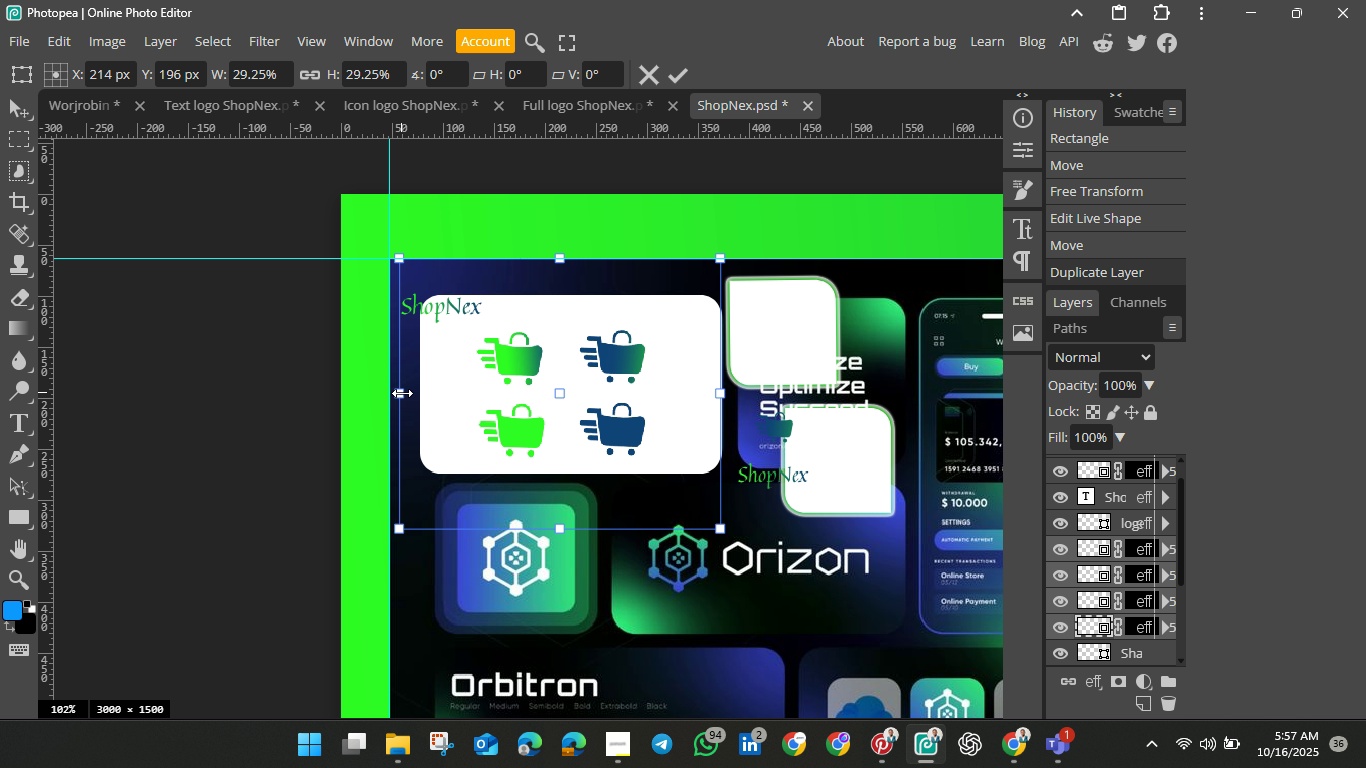 
hold_key(key=ShiftLeft, duration=1.51)
 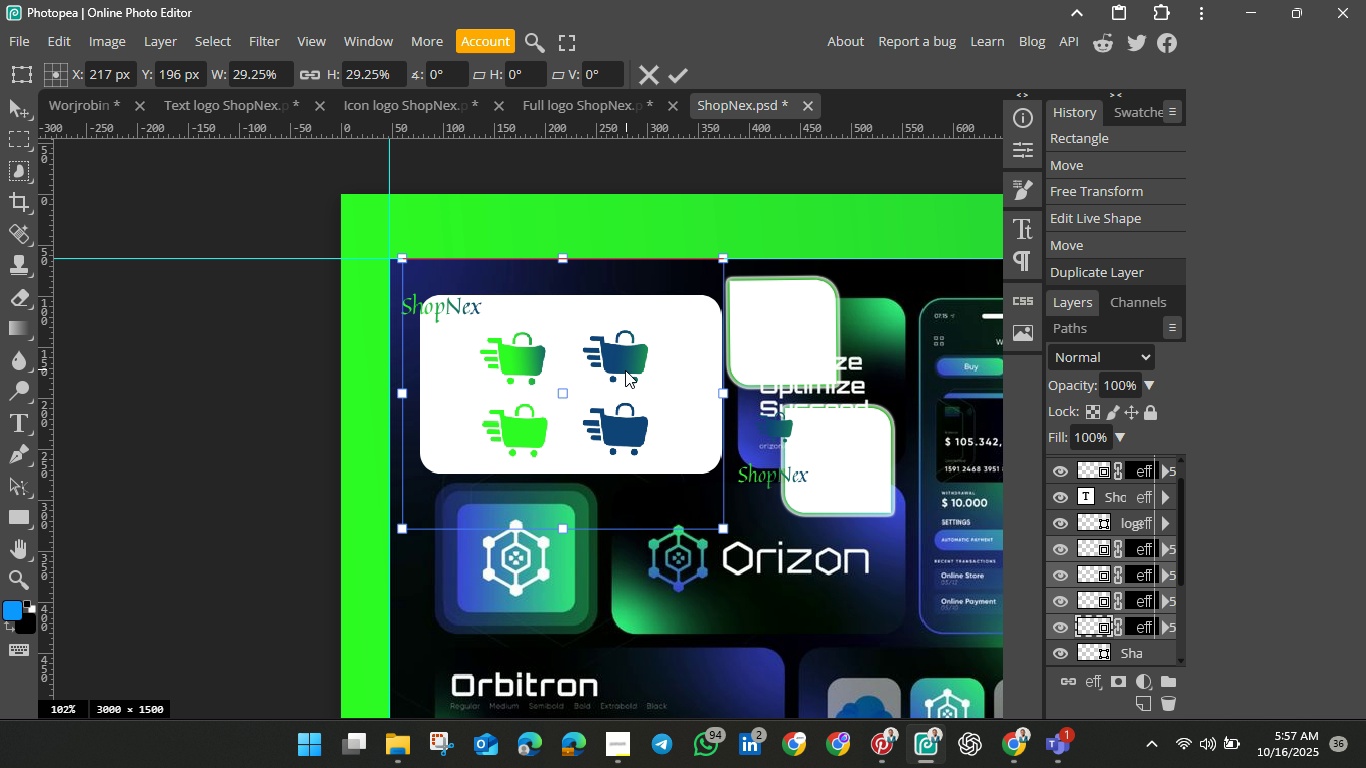 
hold_key(key=ShiftLeft, duration=1.51)
 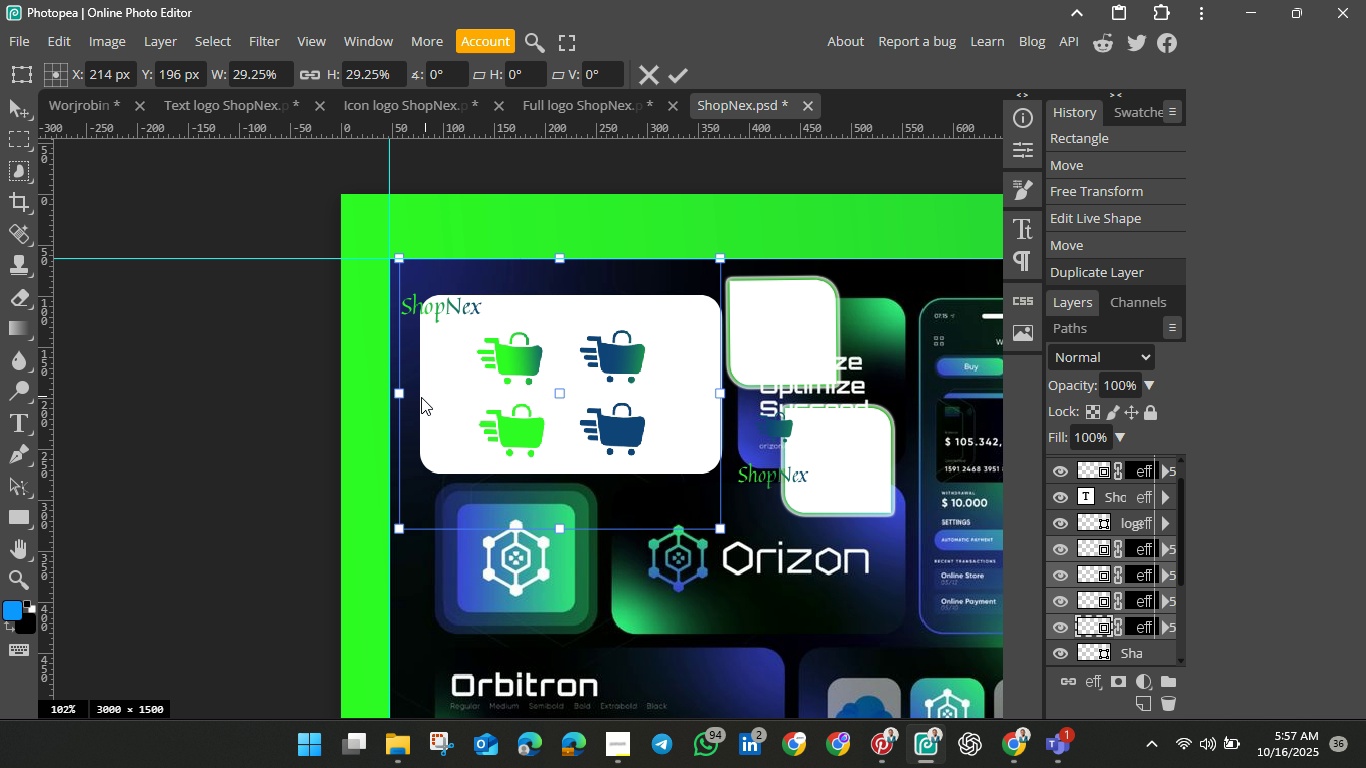 
hold_key(key=ShiftLeft, duration=1.53)
left_click_drag(start_coordinate=[401, 393], to_coordinate=[452, 390])
 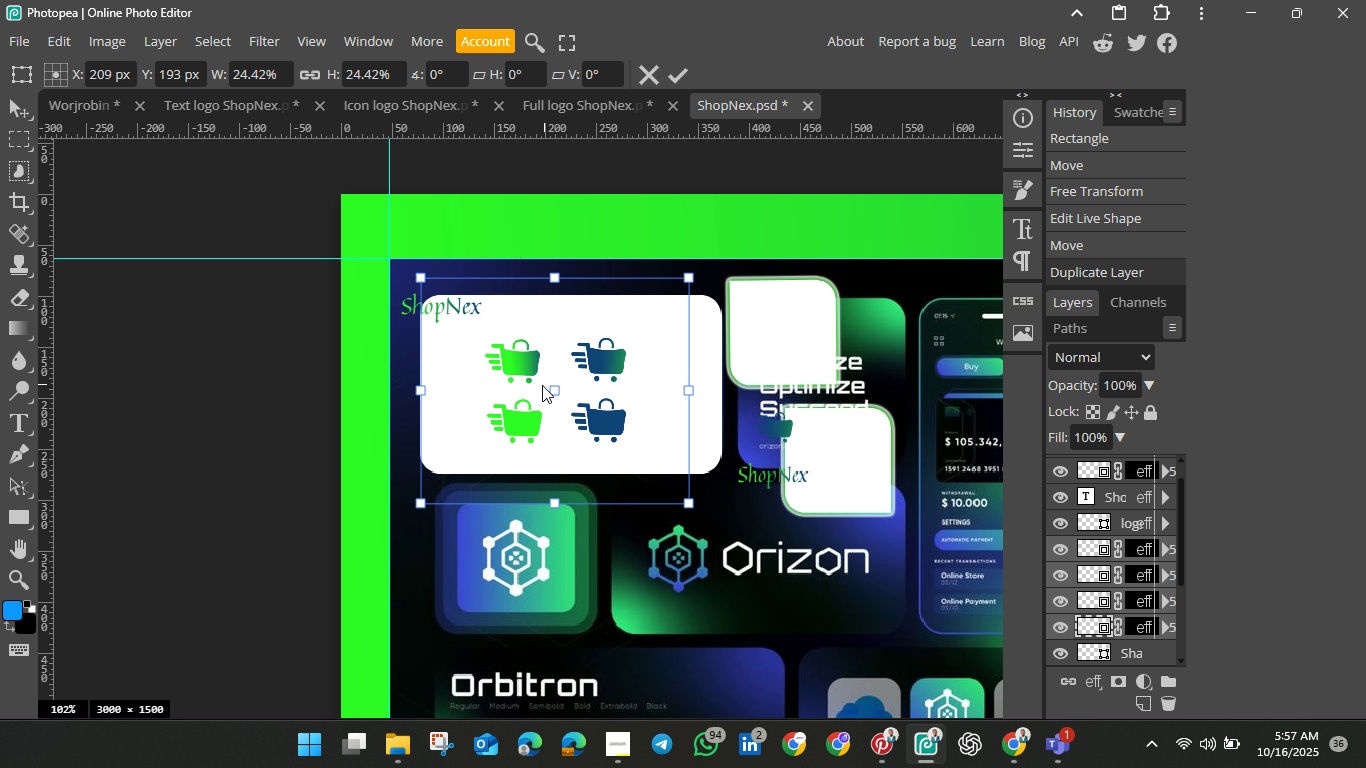 
hold_key(key=ShiftLeft, duration=1.52)
 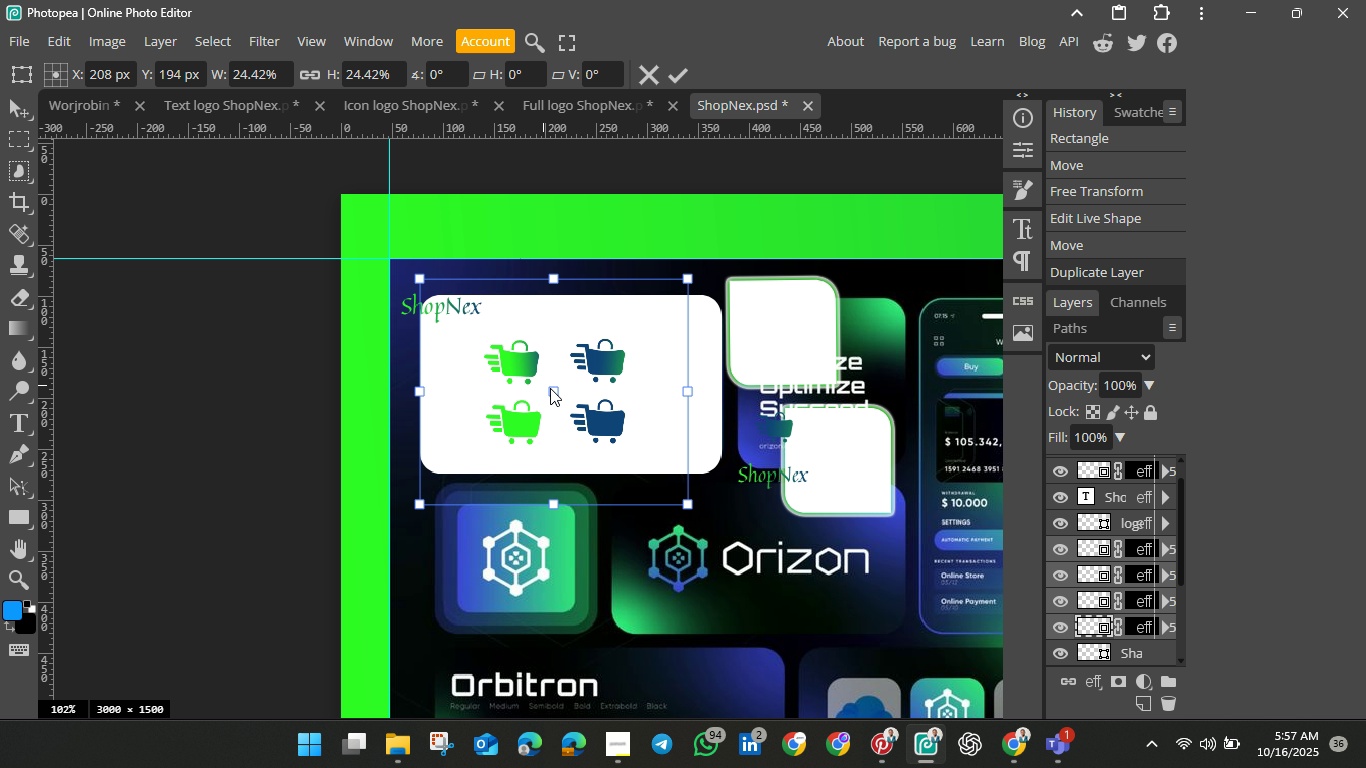 
hold_key(key=ShiftLeft, duration=1.51)
left_click_drag(start_coordinate=[576, 388], to_coordinate=[562, 387])
 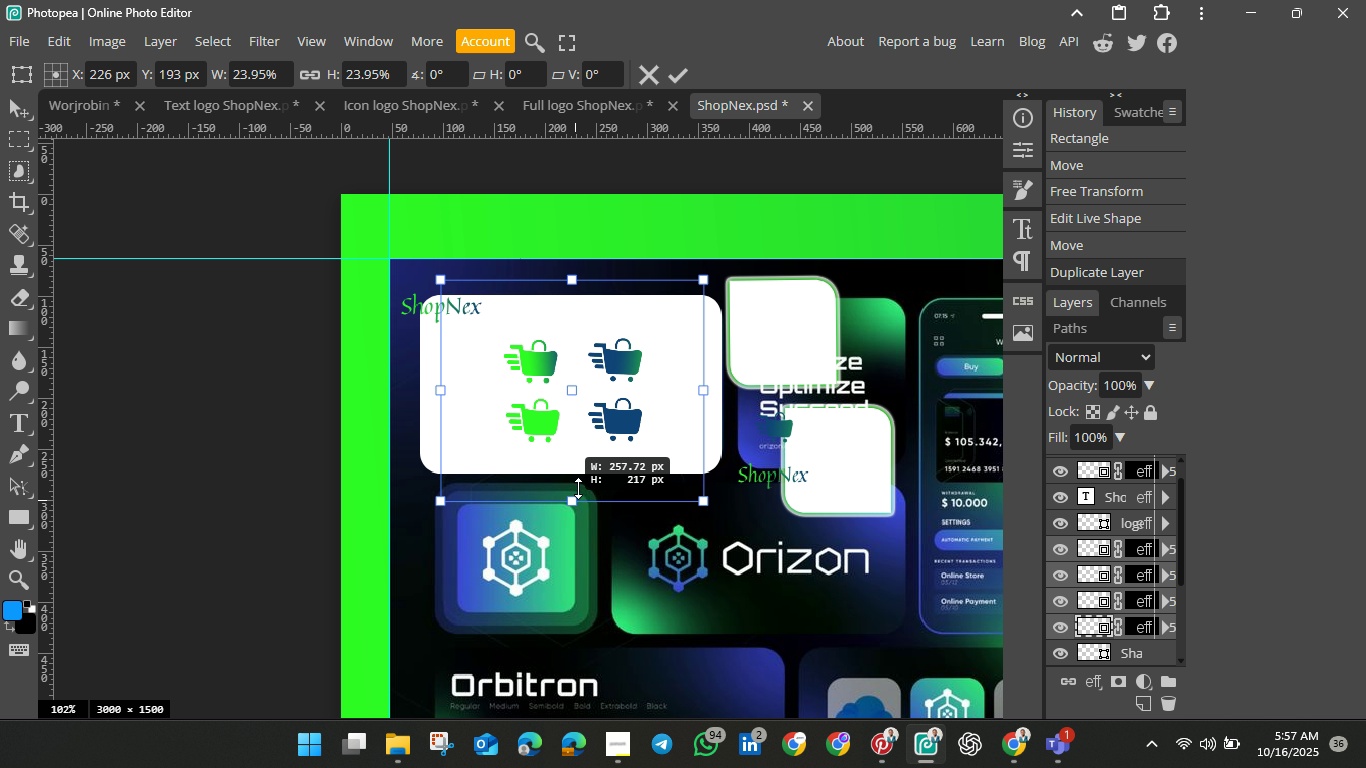 
hold_key(key=ShiftLeft, duration=1.54)
 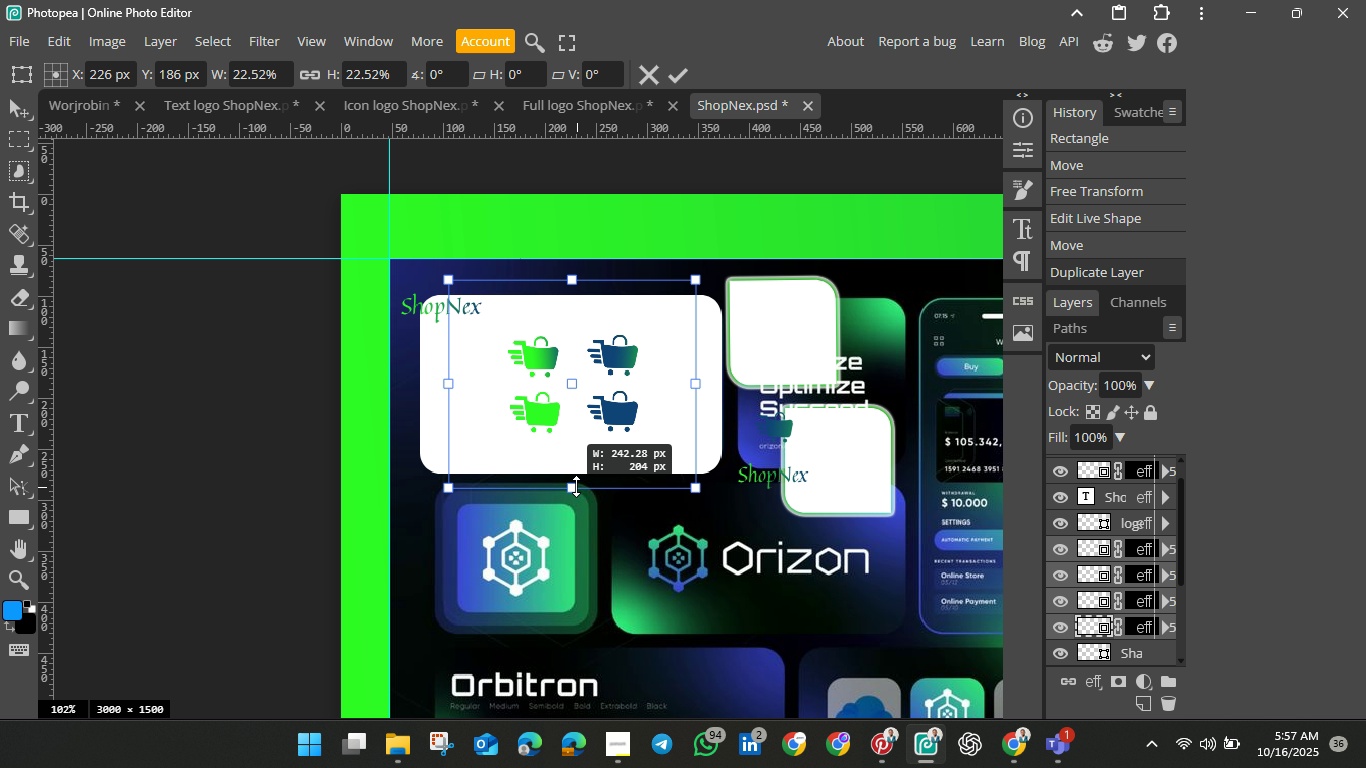 
hold_key(key=ShiftLeft, duration=1.51)
left_click_drag(start_coordinate=[574, 506], to_coordinate=[576, 486])
 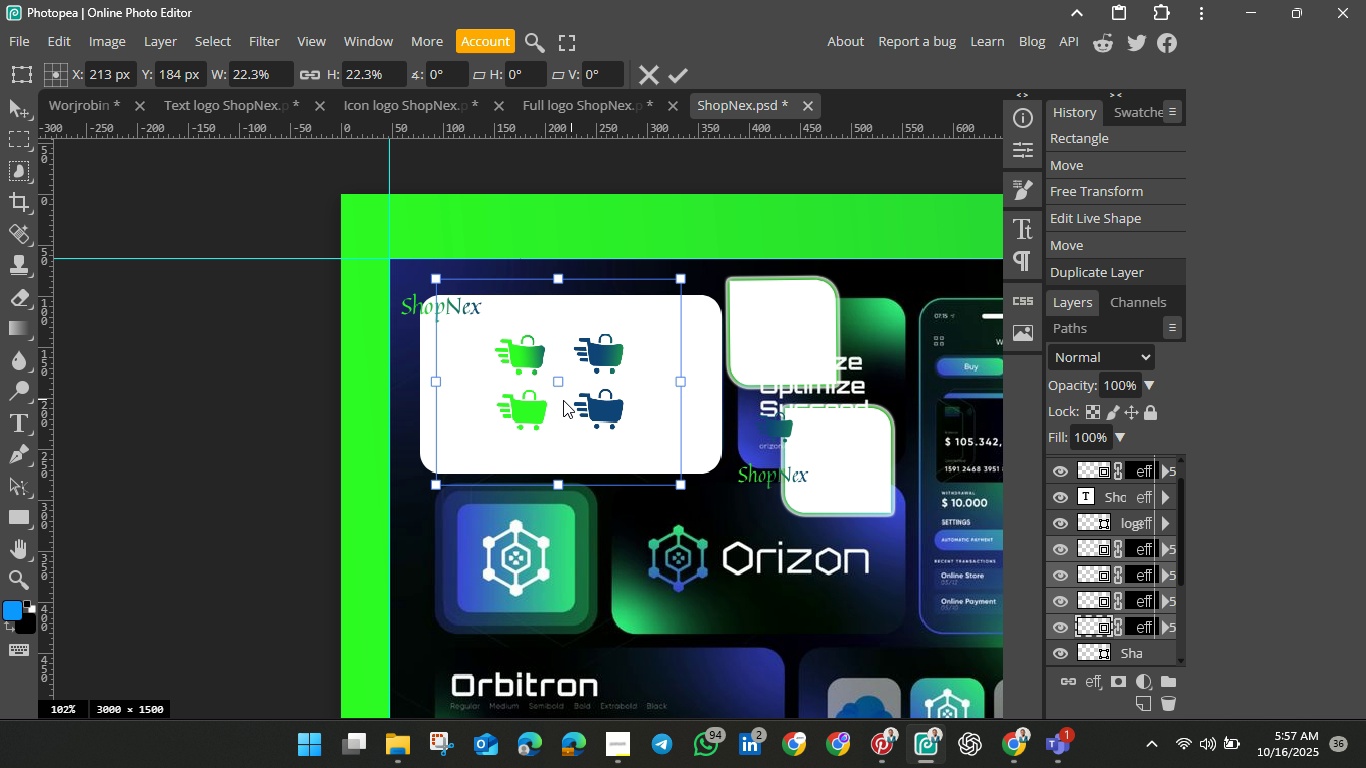 
hold_key(key=ShiftLeft, duration=1.51)
 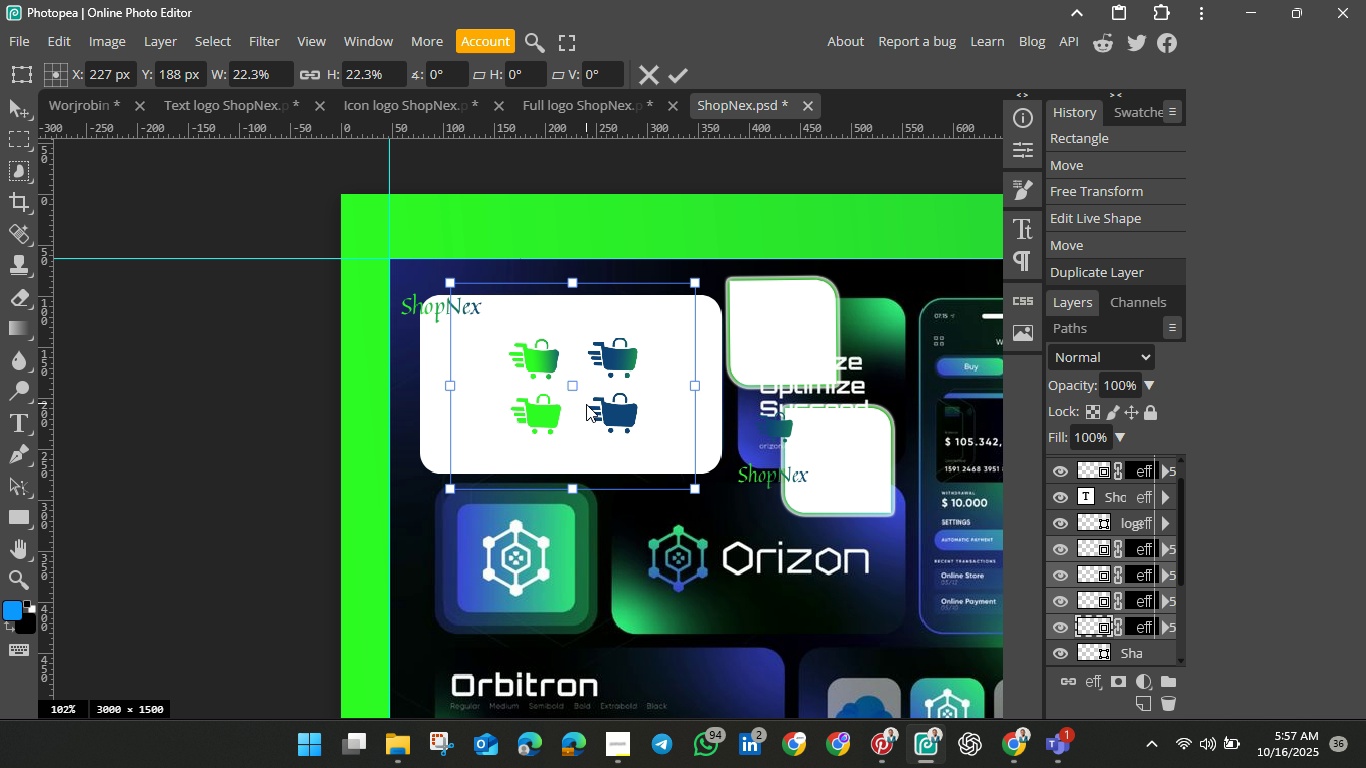 
hold_key(key=ShiftLeft, duration=1.53)
 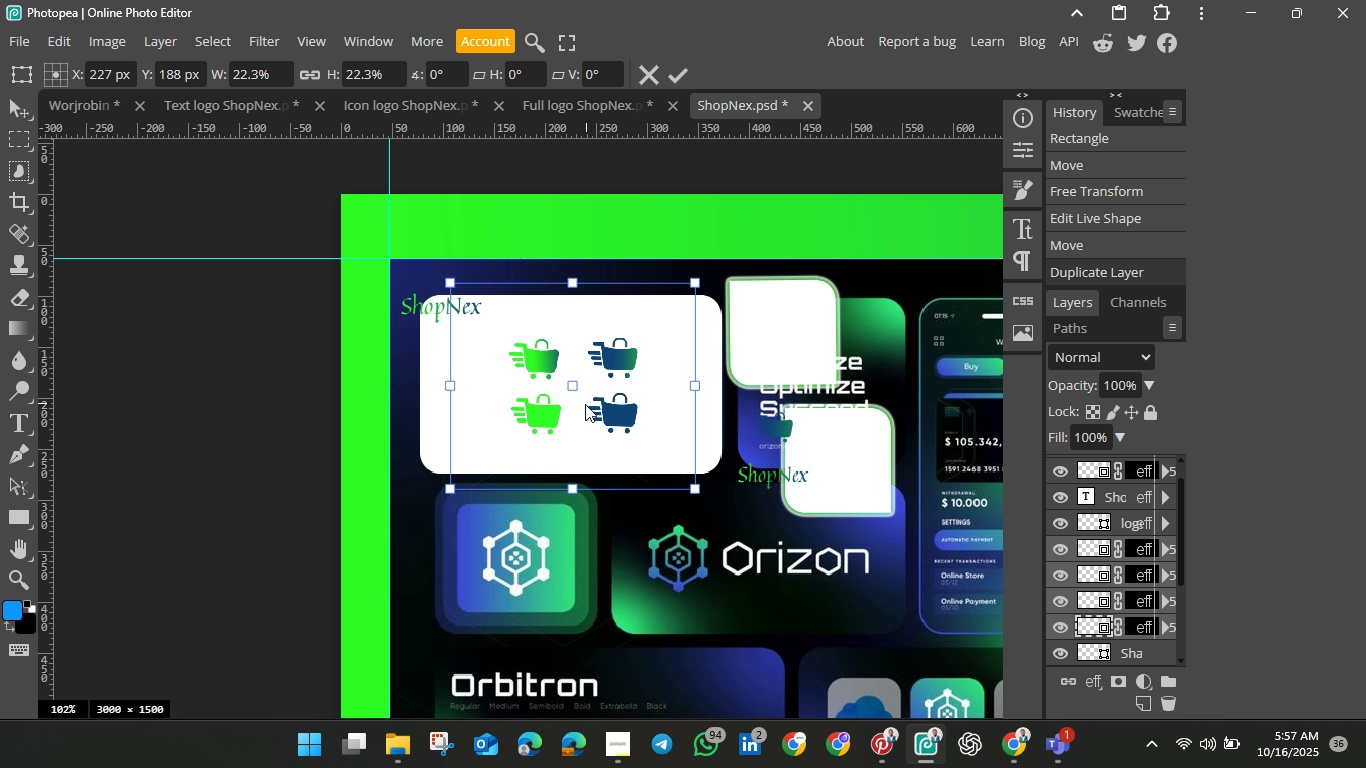 
hold_key(key=ShiftLeft, duration=1.51)
 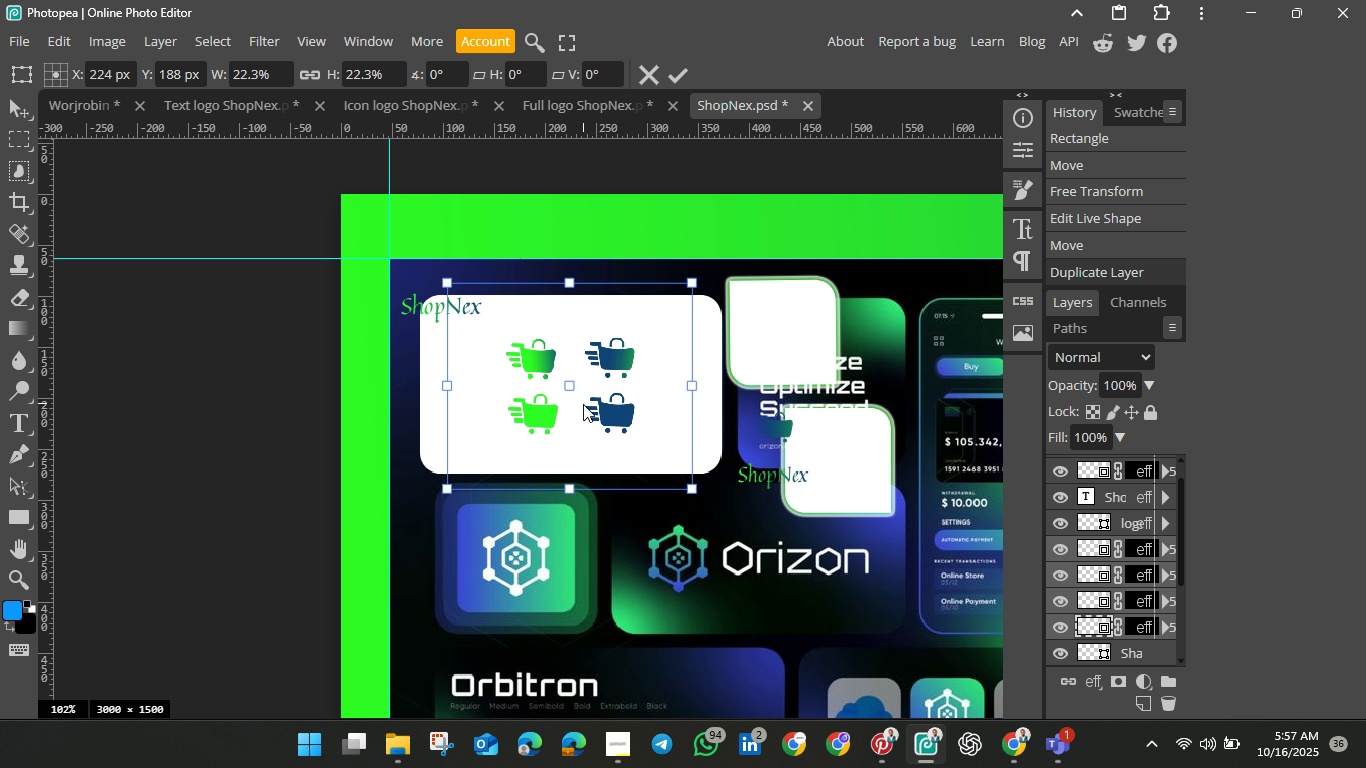 
hold_key(key=ShiftLeft, duration=0.8)
 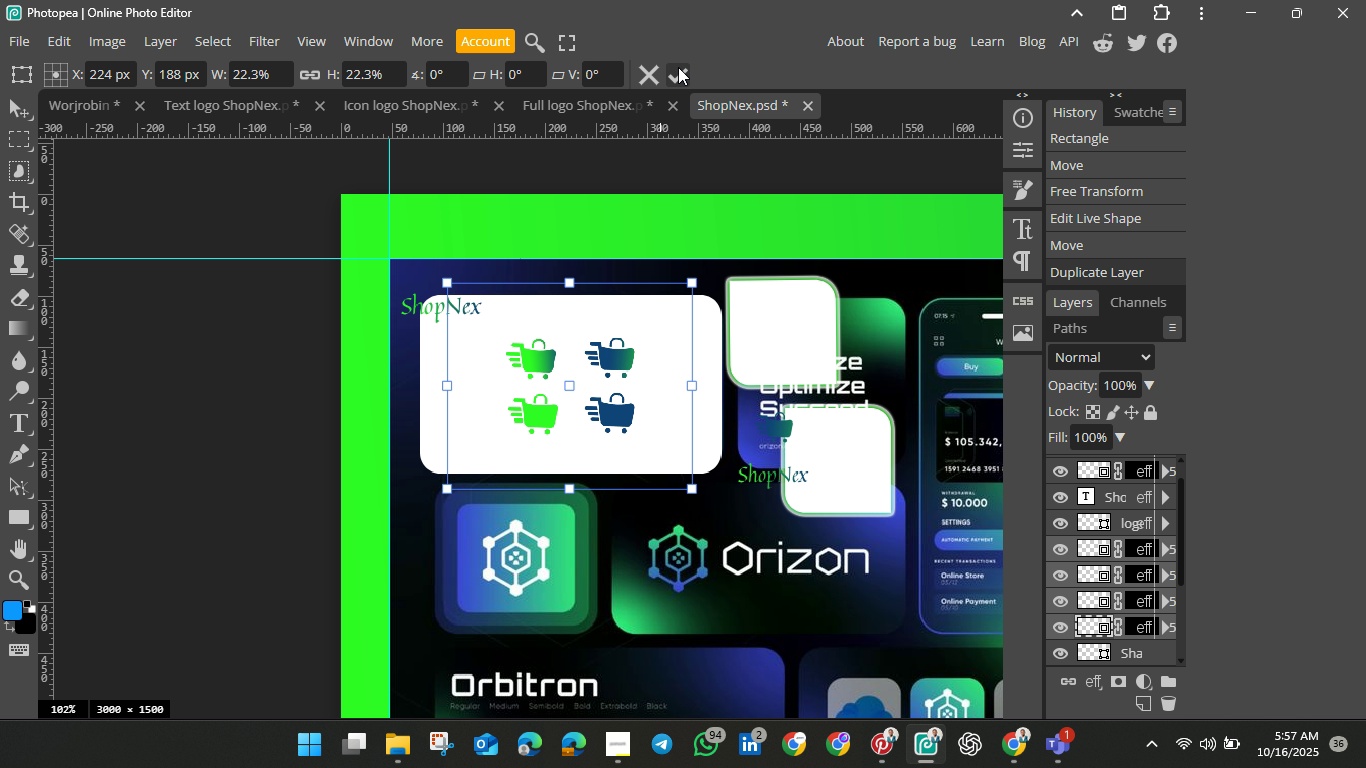 
left_click([678, 66])
 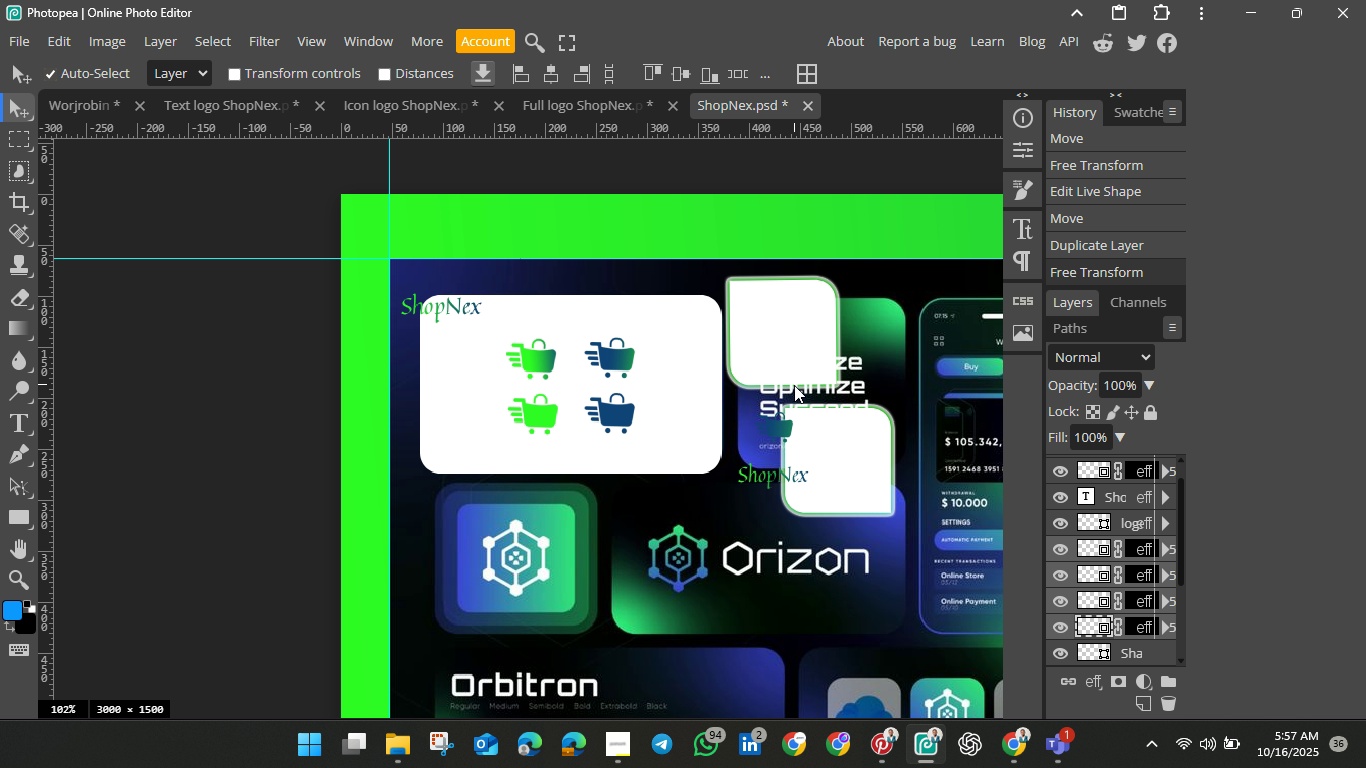 
wait(6.7)
 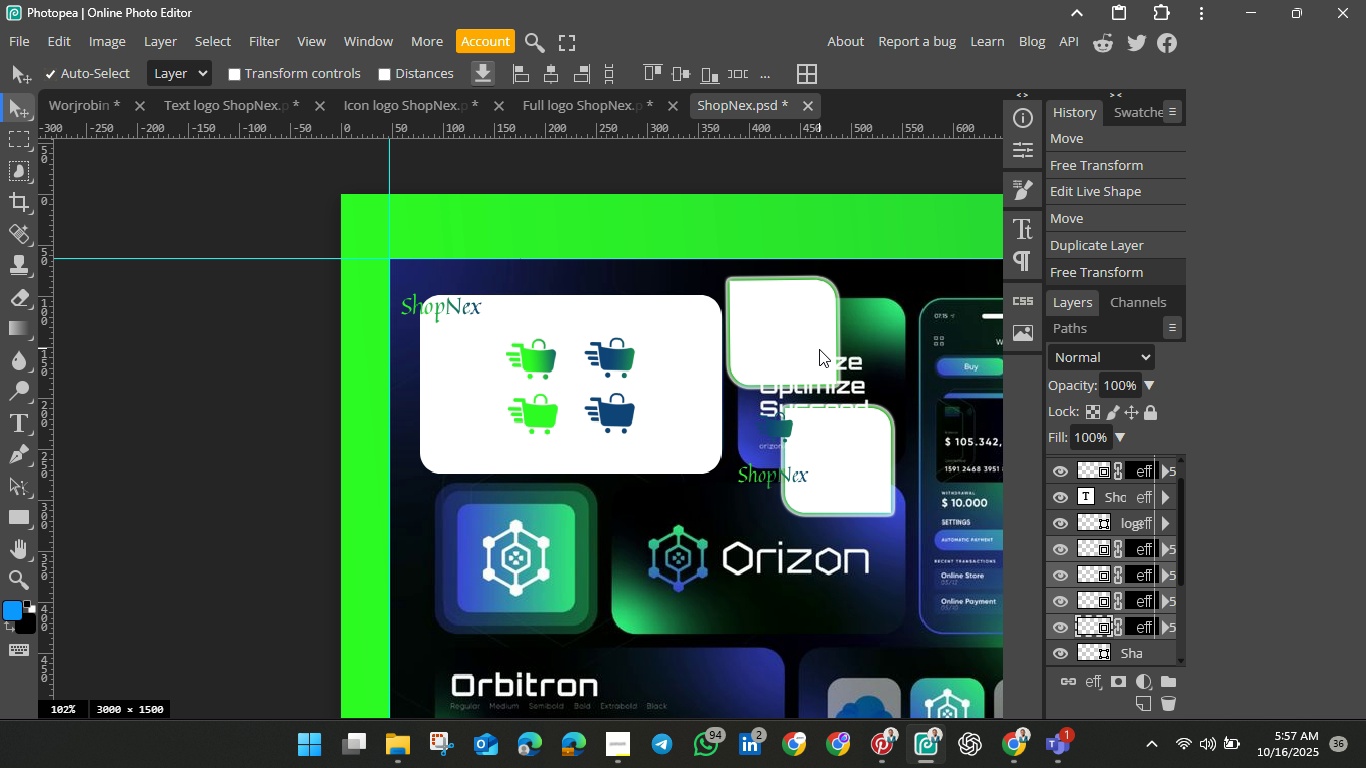 
left_click([680, 419])
 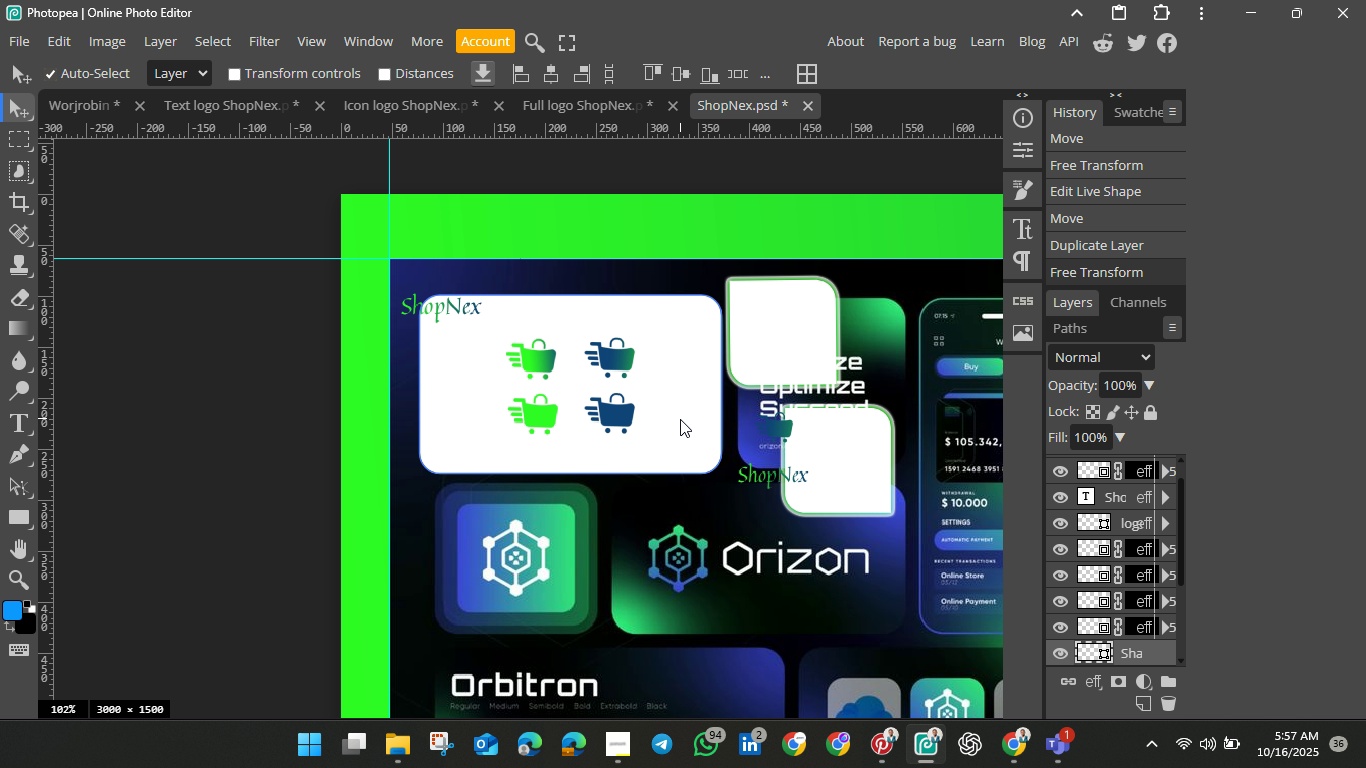 
hold_key(key=ShiftLeft, duration=1.51)
 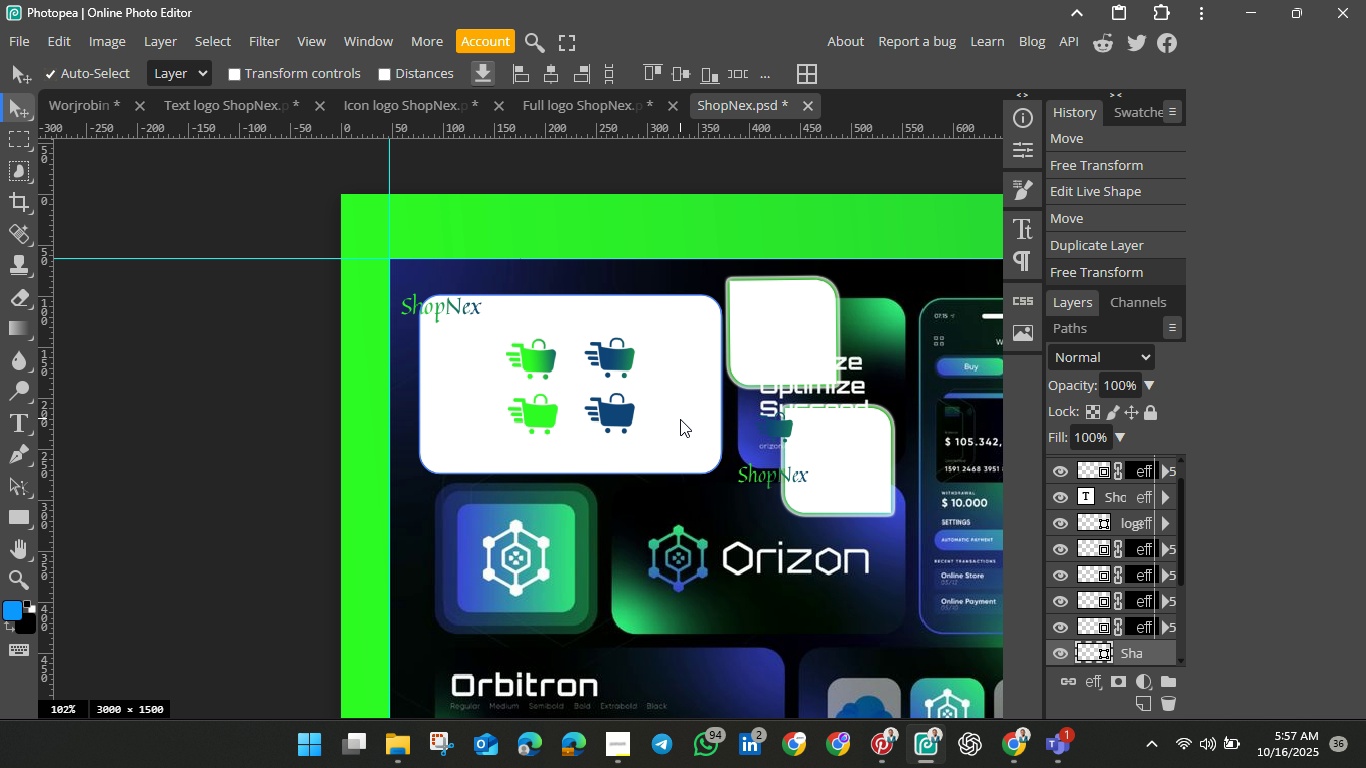 
hold_key(key=ShiftLeft, duration=1.51)
 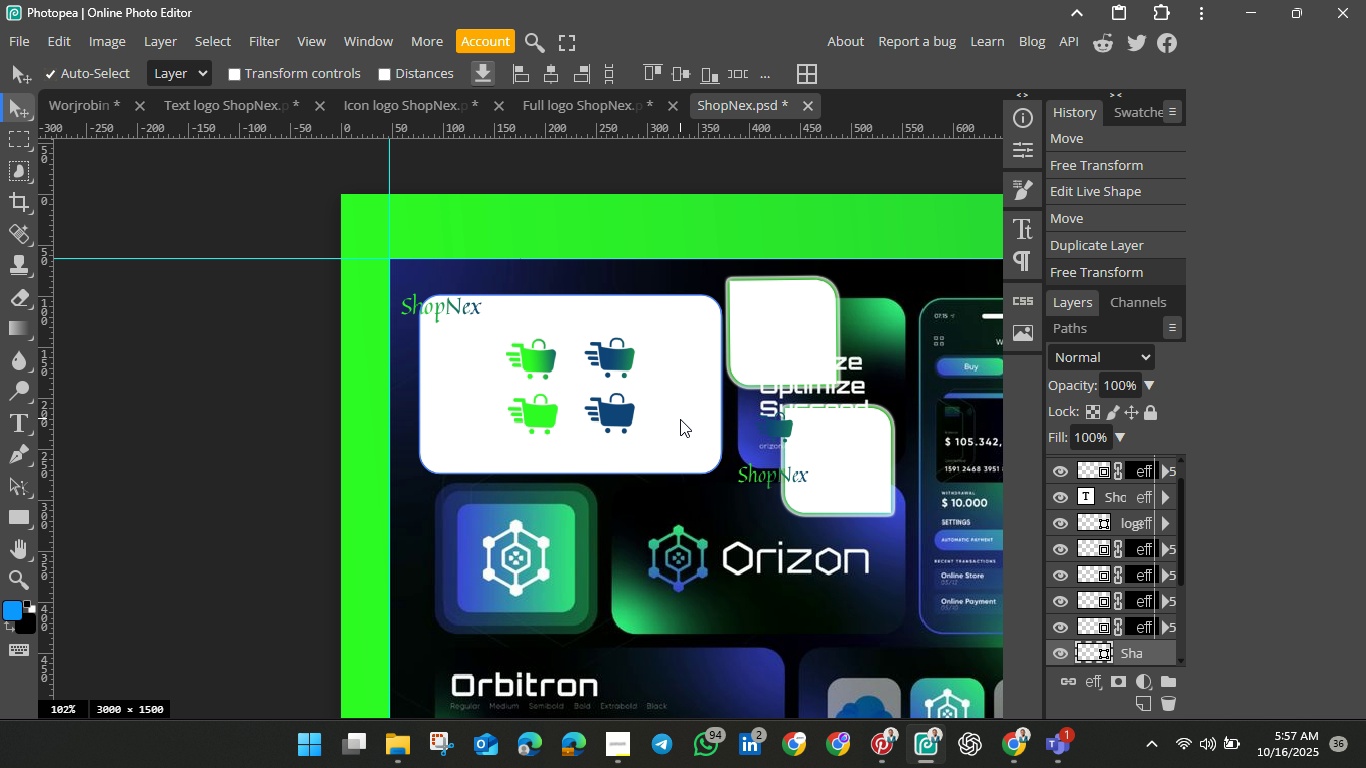 
hold_key(key=ShiftLeft, duration=1.24)
 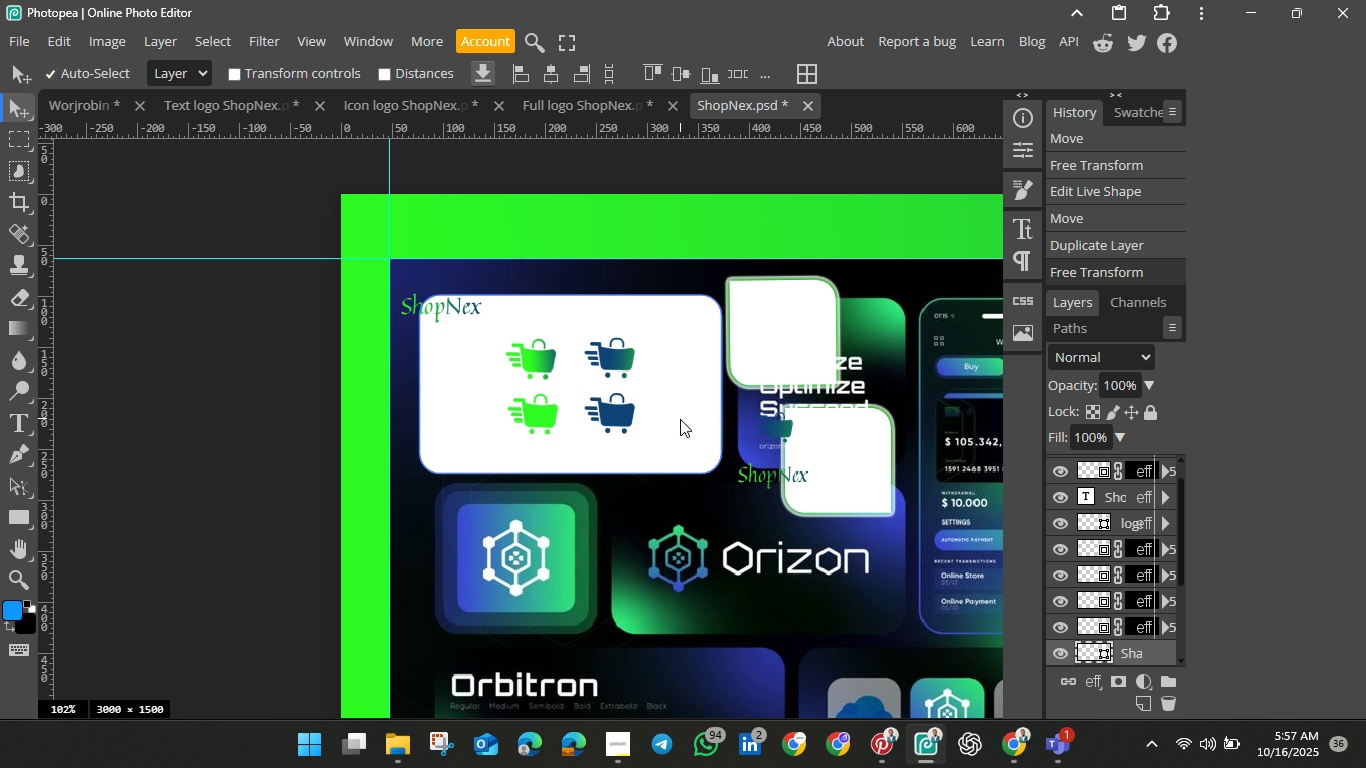 
hold_key(key=ShiftLeft, duration=1.51)
left_click_drag(start_coordinate=[680, 419], to_coordinate=[685, 443])
 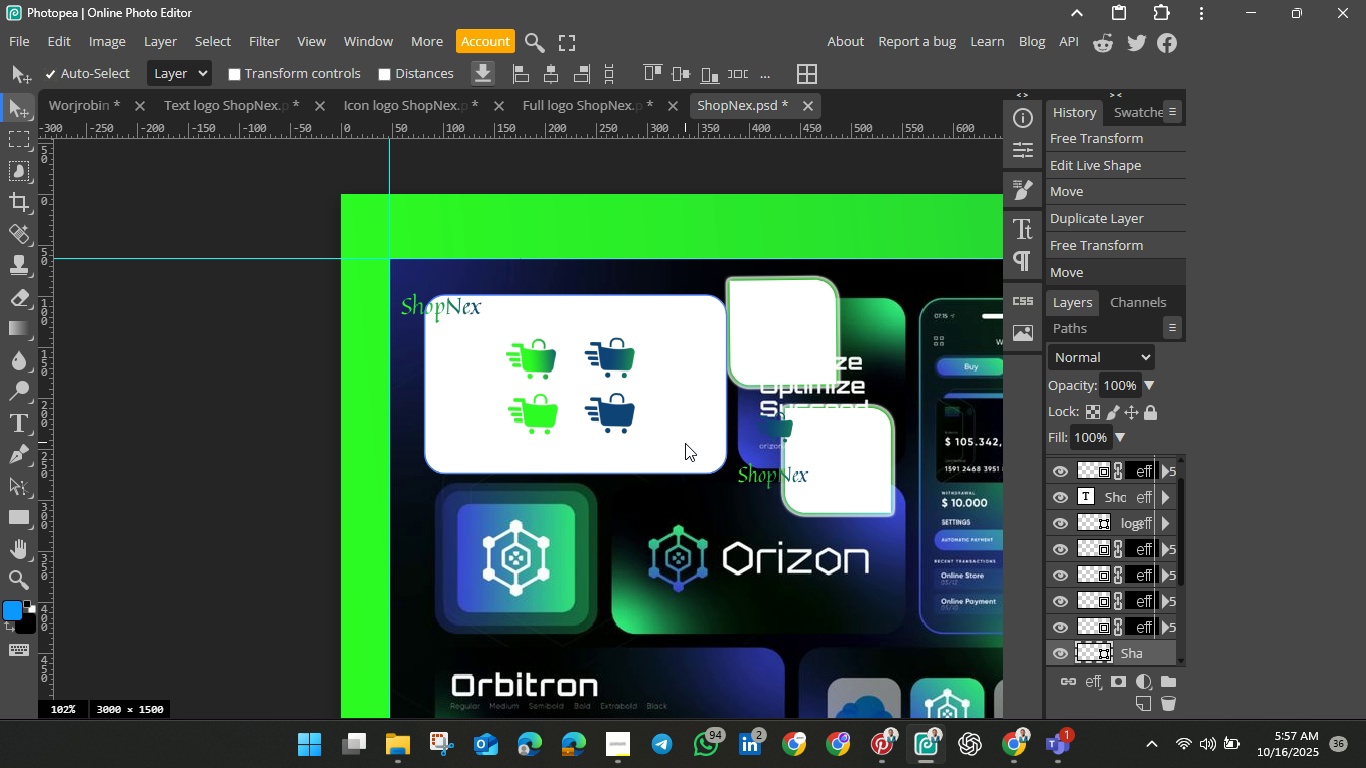 
hold_key(key=ShiftLeft, duration=0.84)
 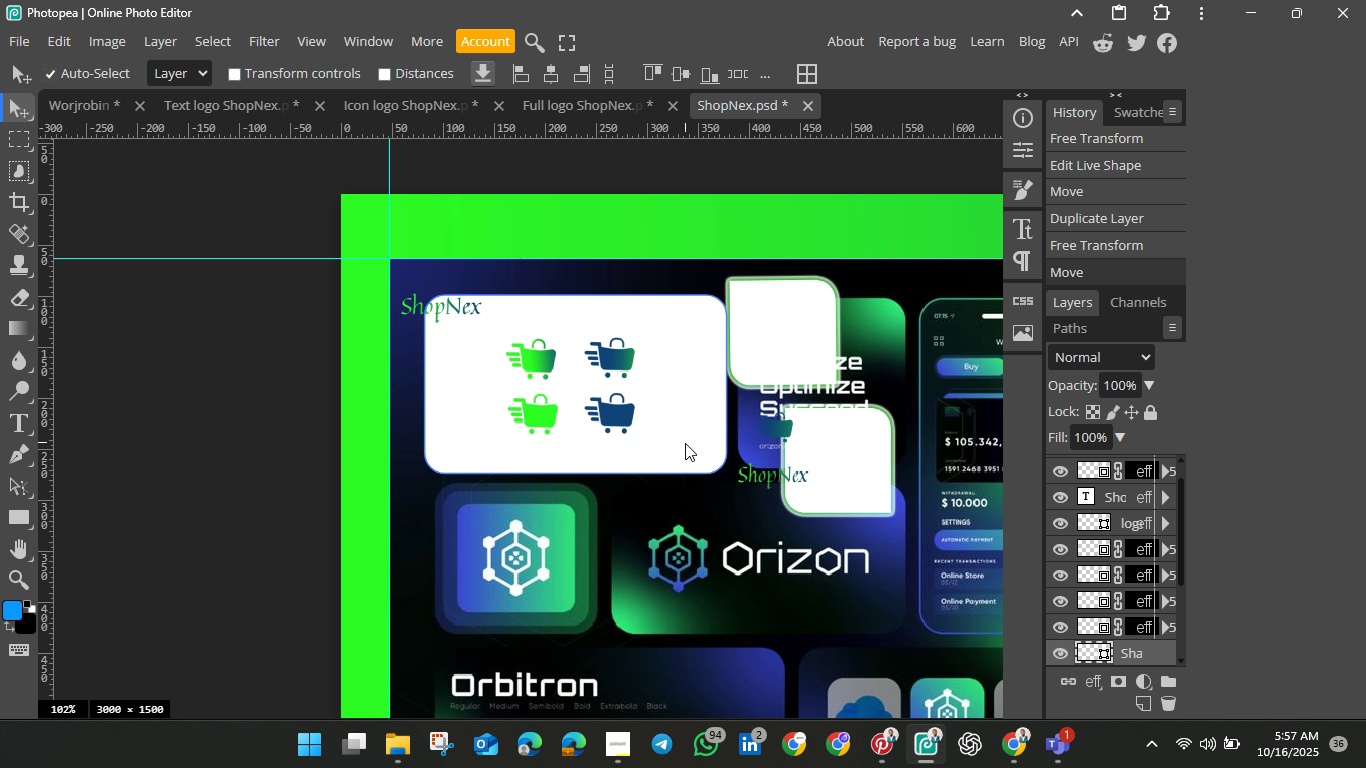 
hold_key(key=ShiftLeft, duration=20.66)
 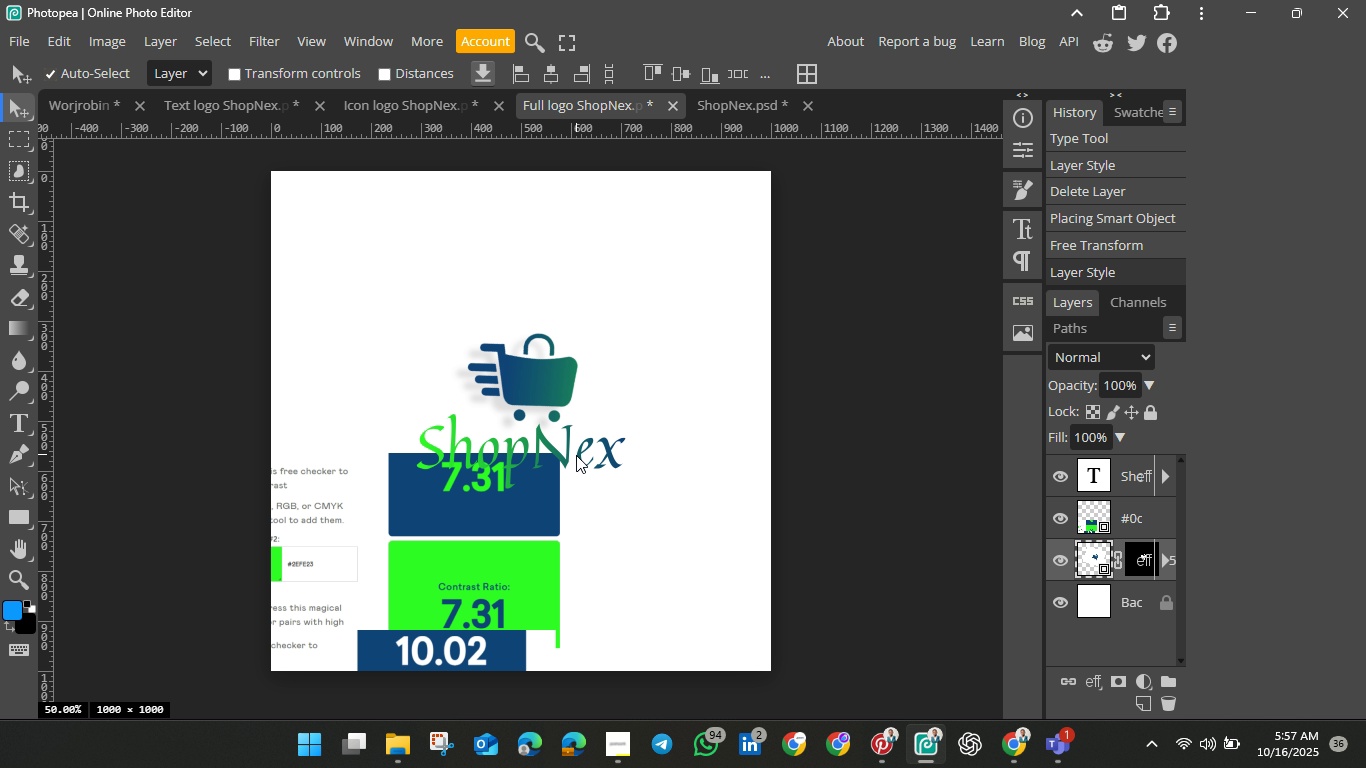 
key(Control+J)
 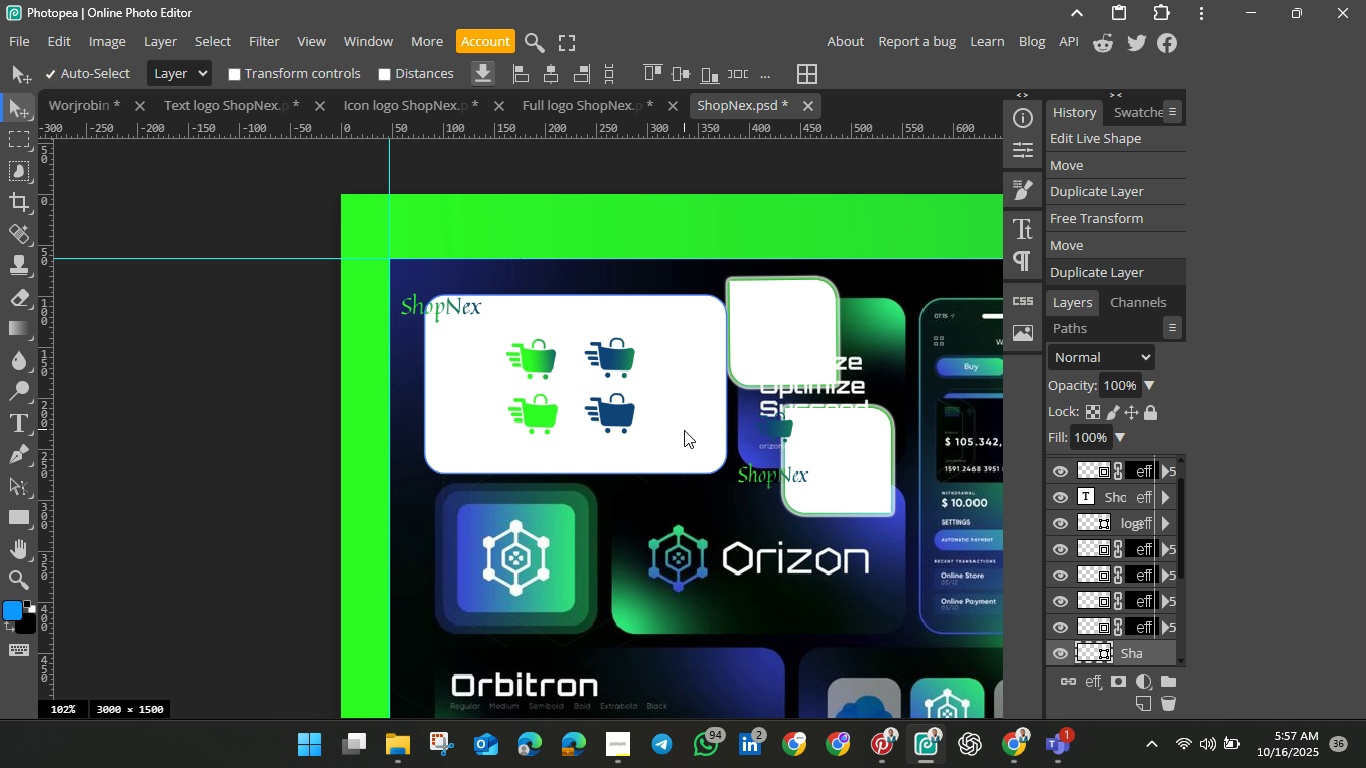 
left_click_drag(start_coordinate=[684, 430], to_coordinate=[688, 619])
 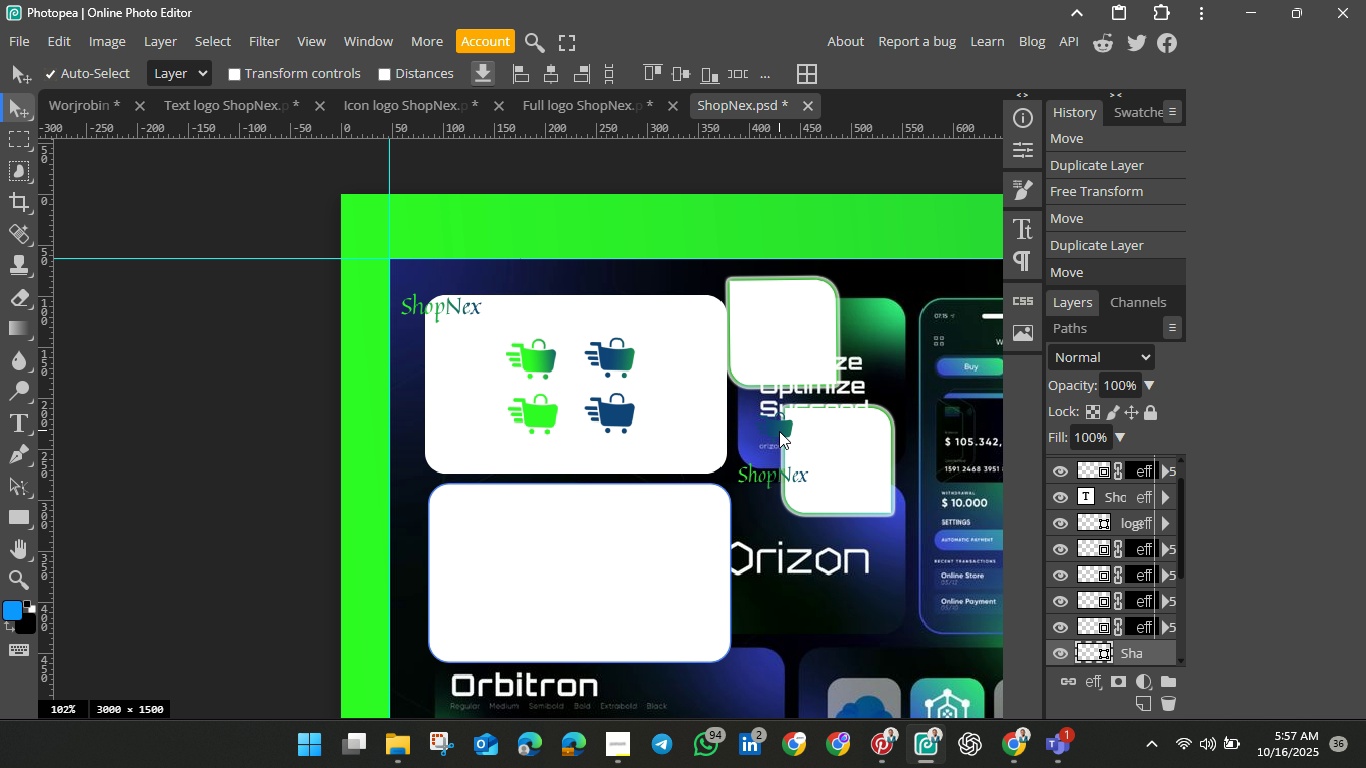 
left_click([779, 431])
 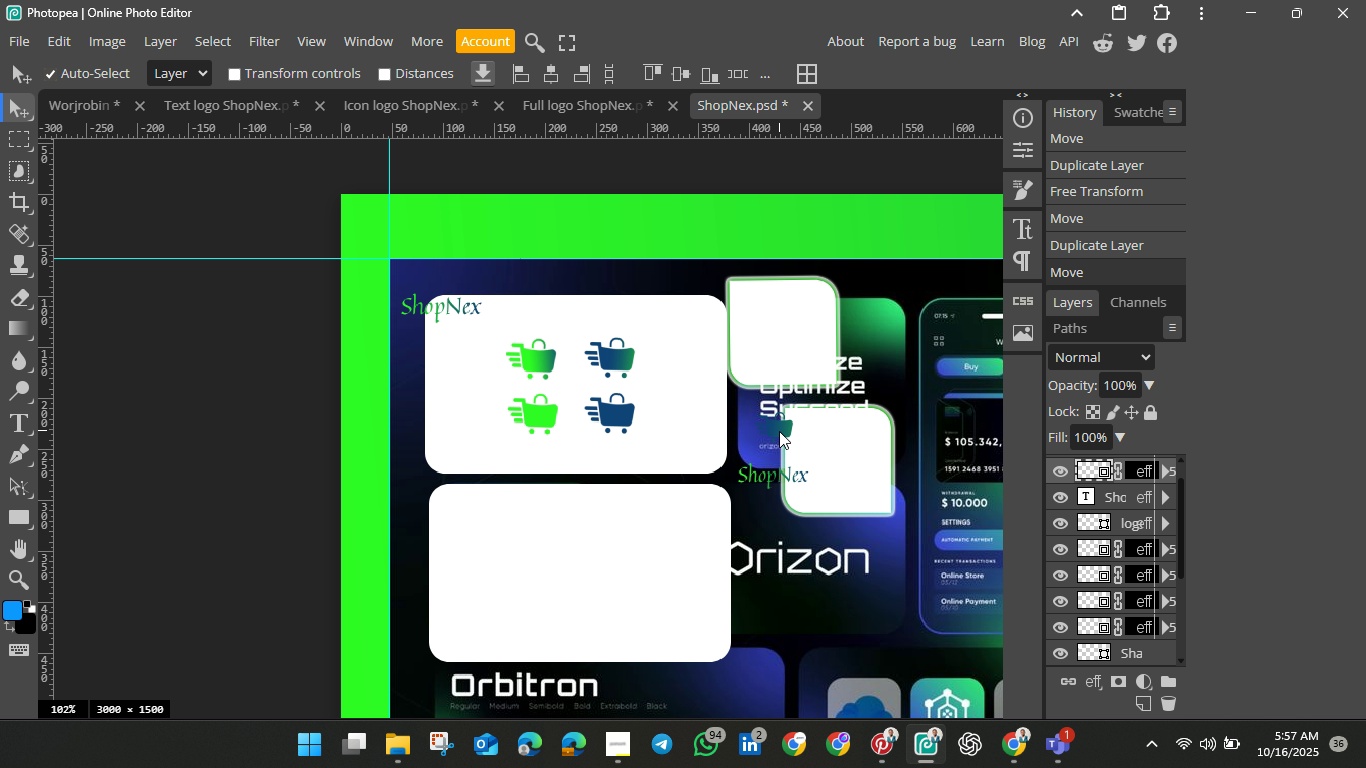 
left_click_drag(start_coordinate=[779, 431], to_coordinate=[774, 457])
 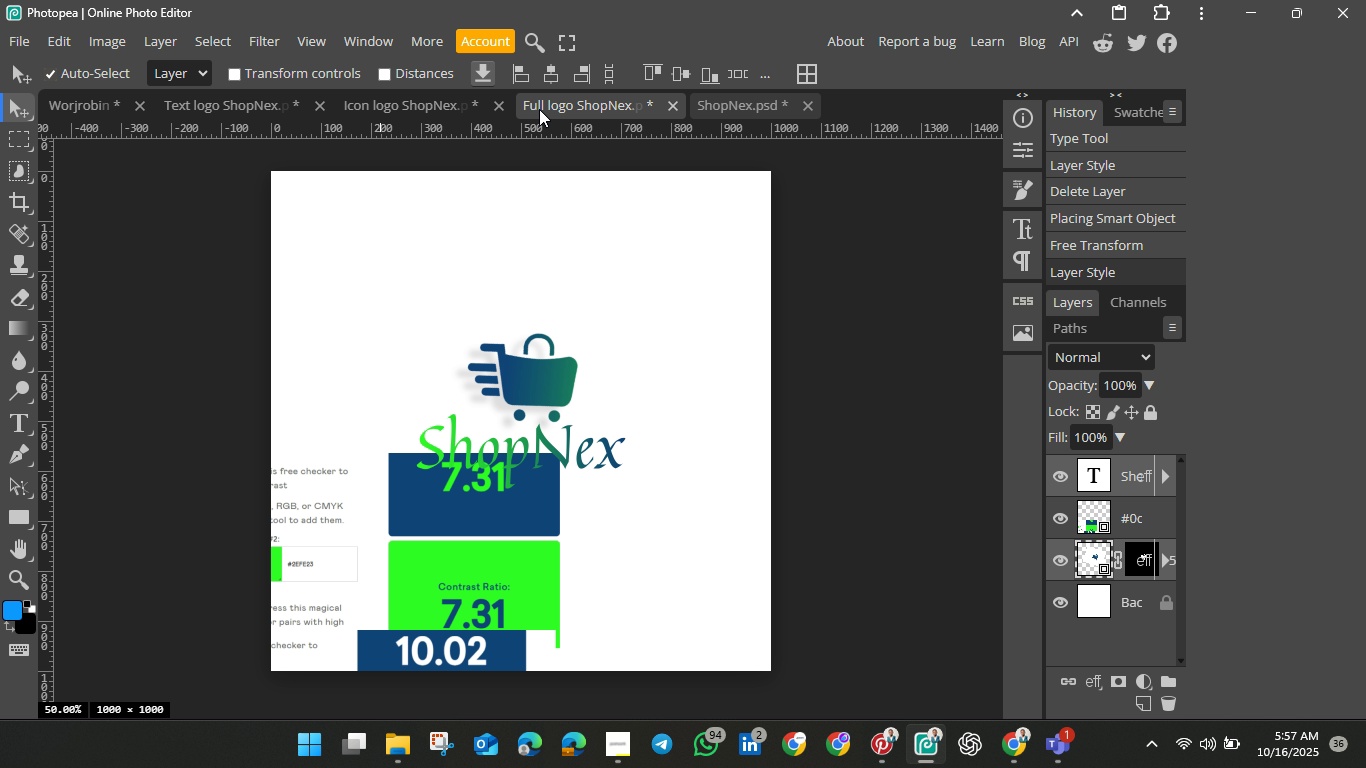 
left_click([539, 109])
 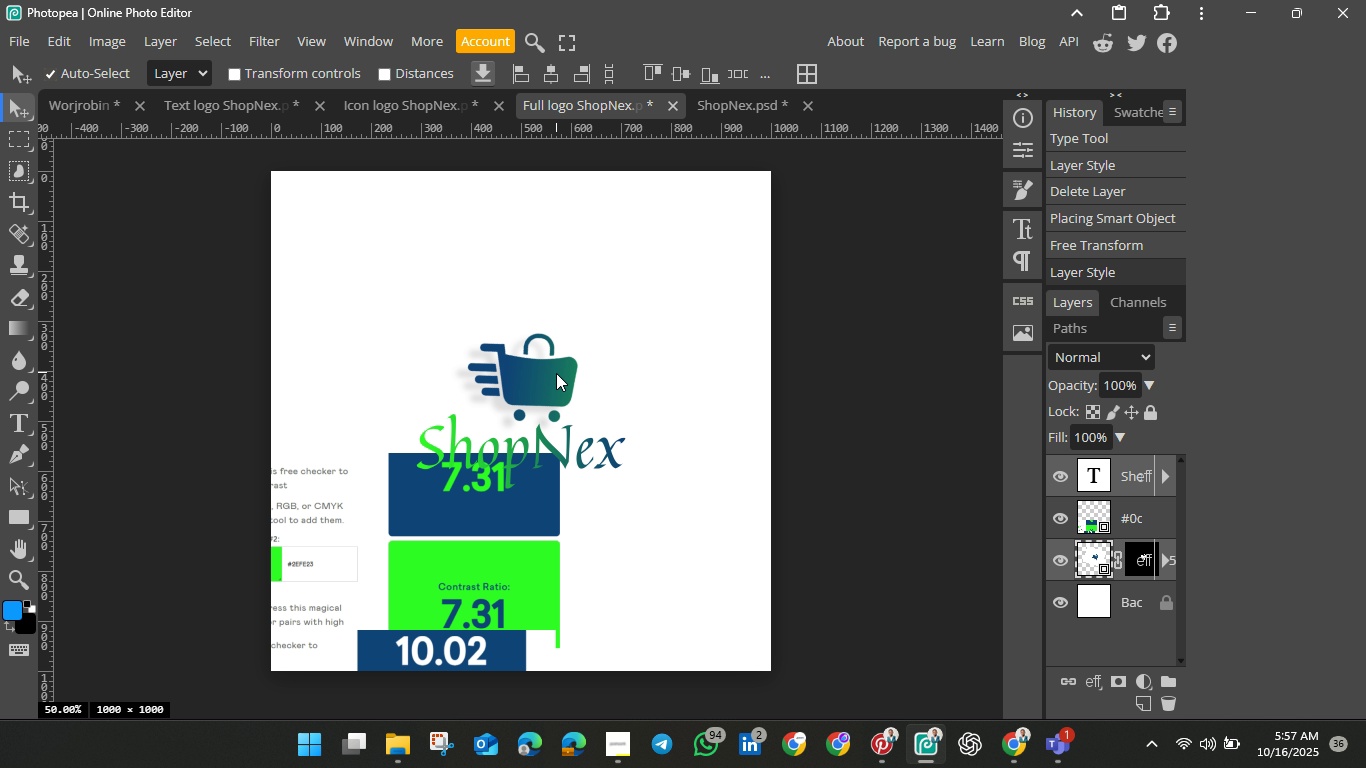 
left_click([556, 373])
 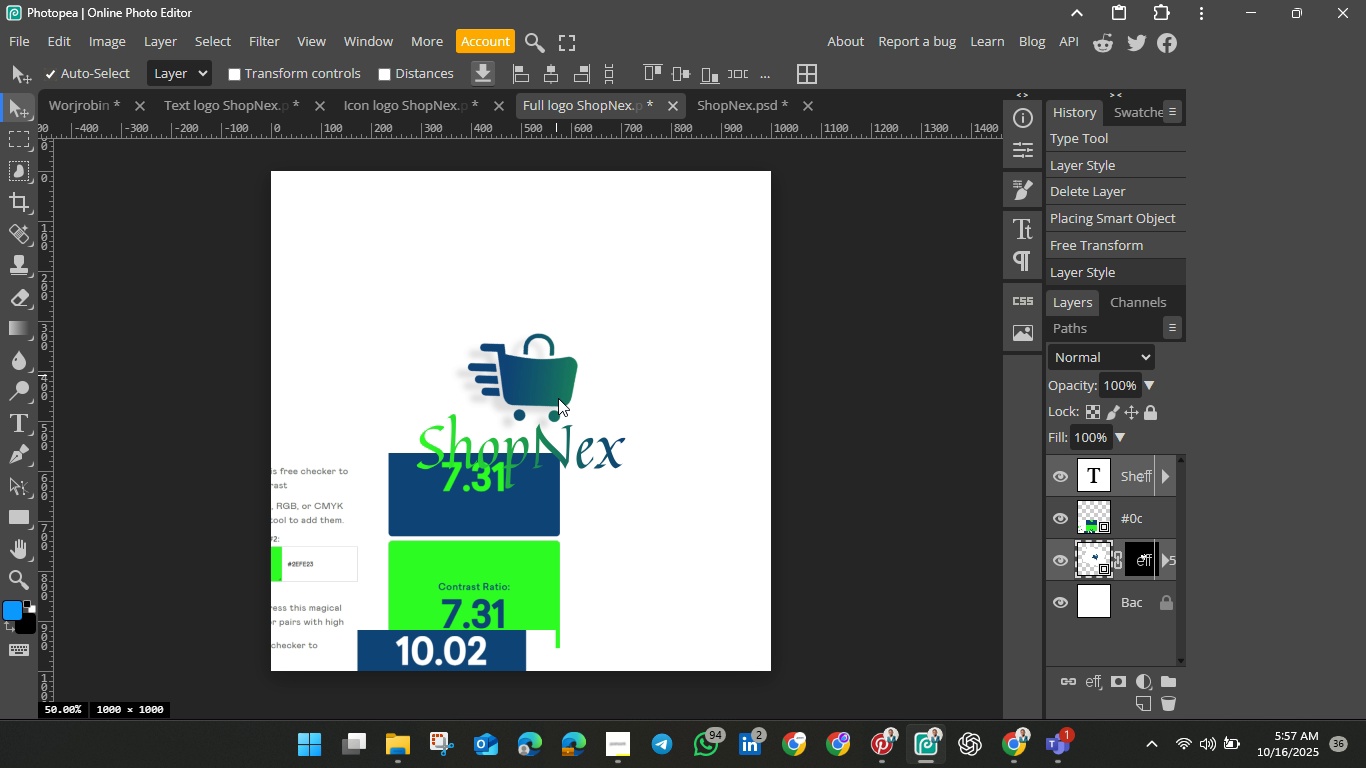 
hold_key(key=ShiftLeft, duration=1.51)
left_click([576, 455])
 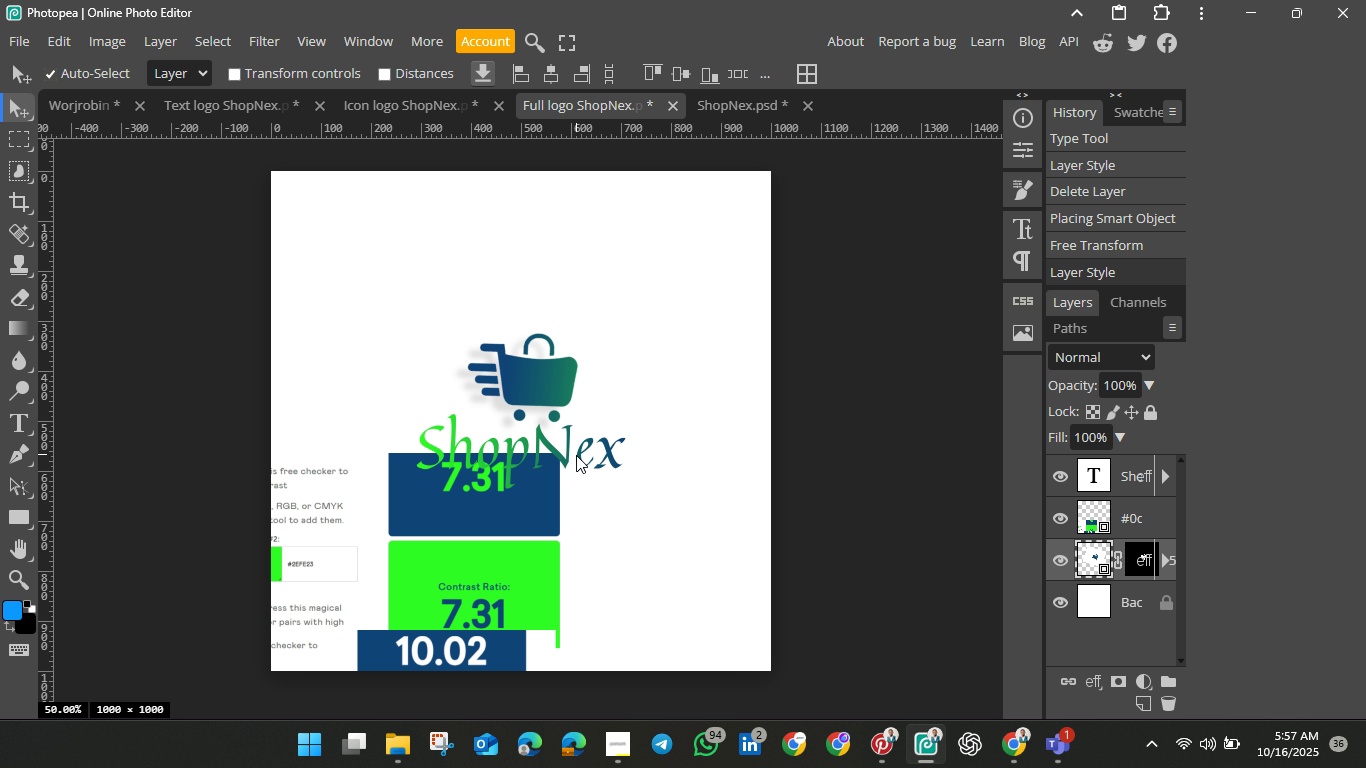 
hold_key(key=ShiftLeft, duration=0.52)
 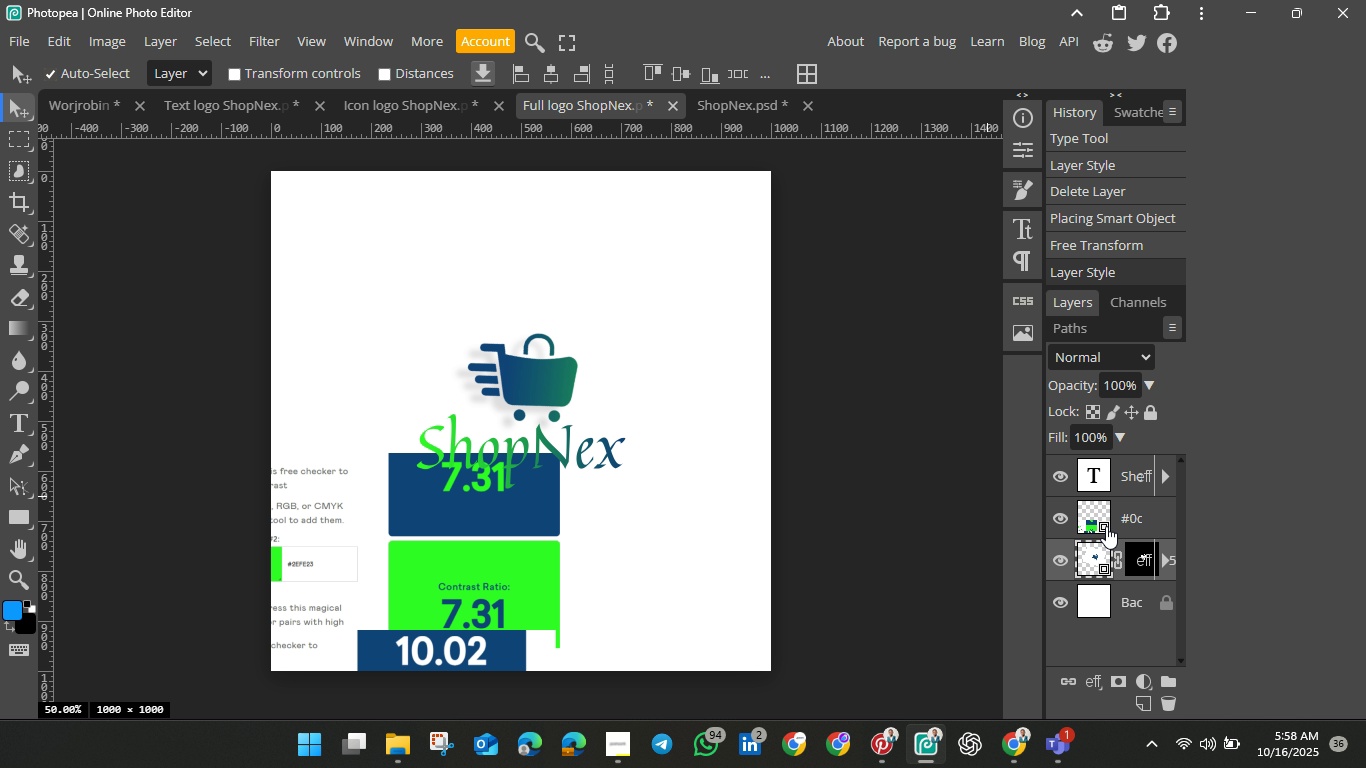 
scroll: coordinate [1106, 528], scroll_direction: up, amount: 2.0
 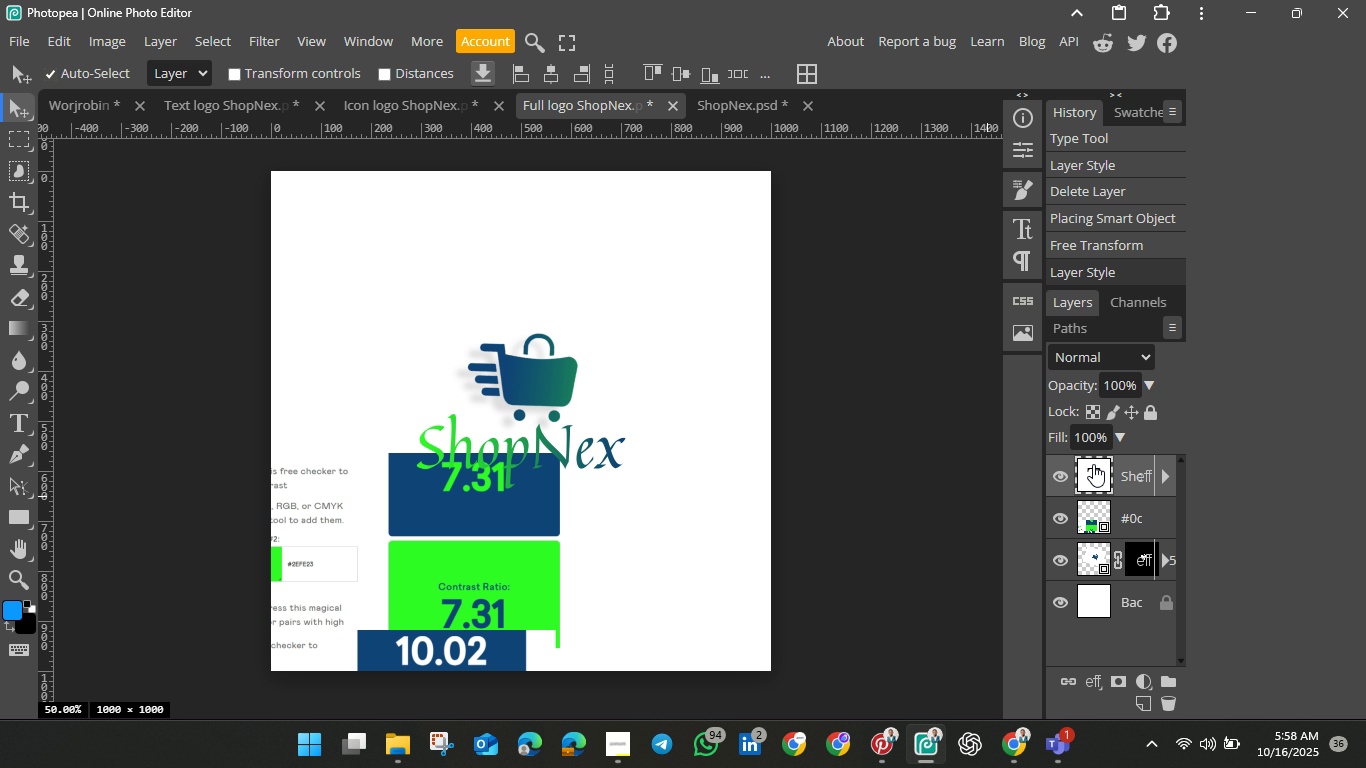 
left_click([1093, 464])
 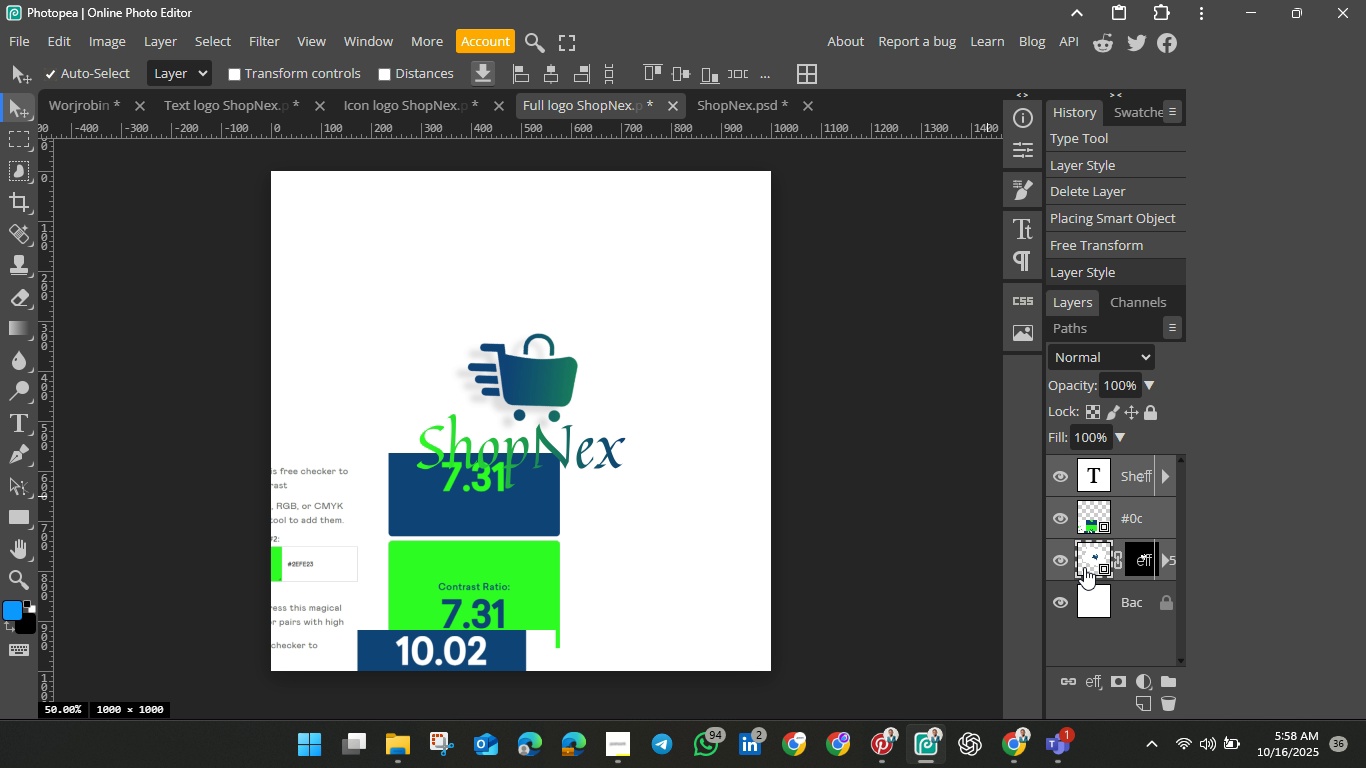 
hold_key(key=ShiftLeft, duration=1.51)
left_click([1084, 567])
 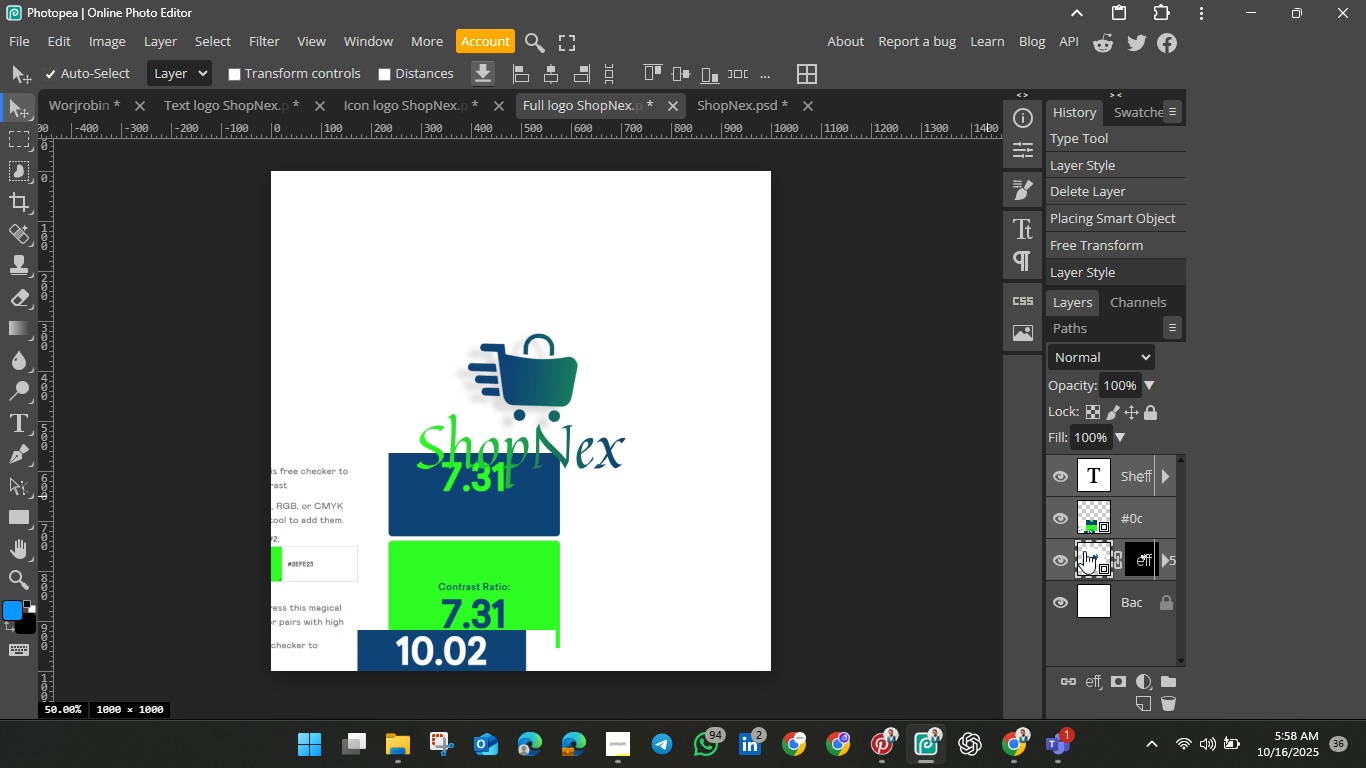 
key(Shift+ShiftLeft)
 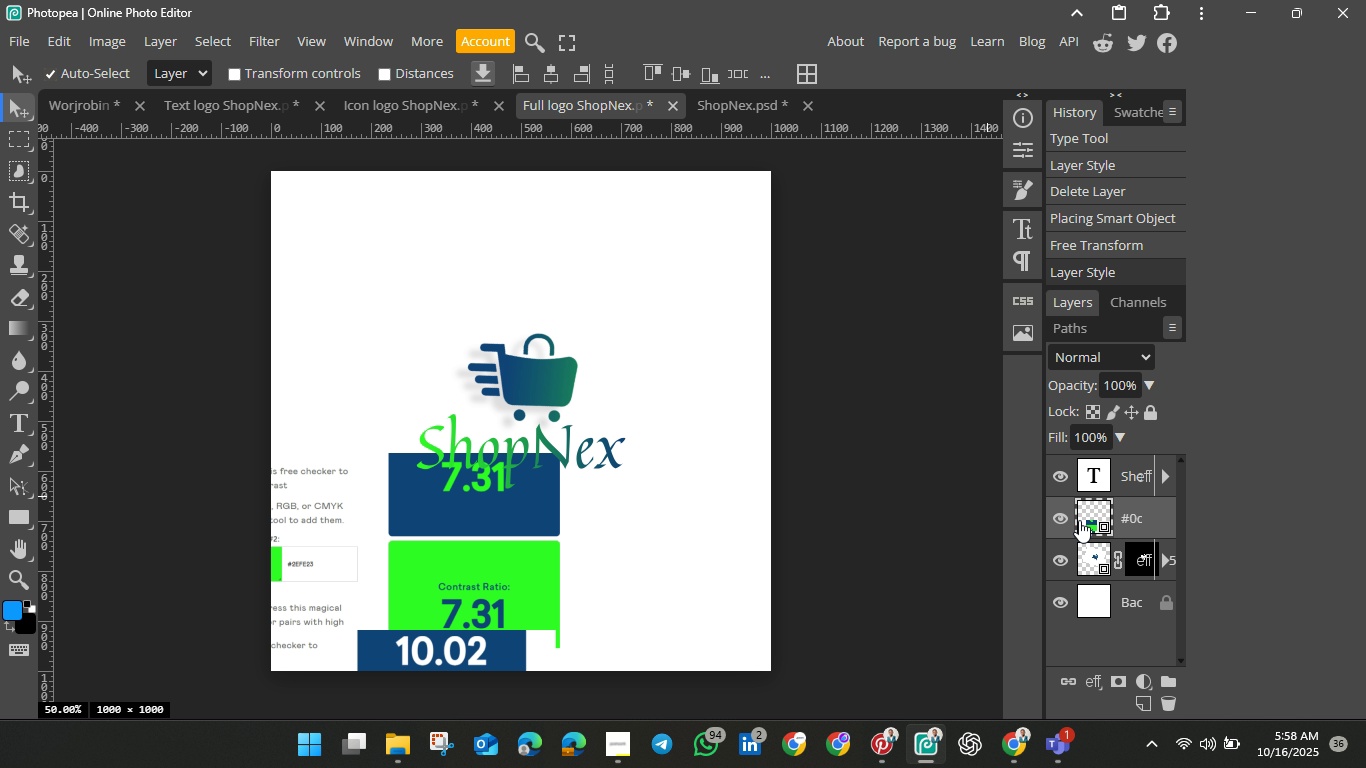 
left_click([1079, 520])
 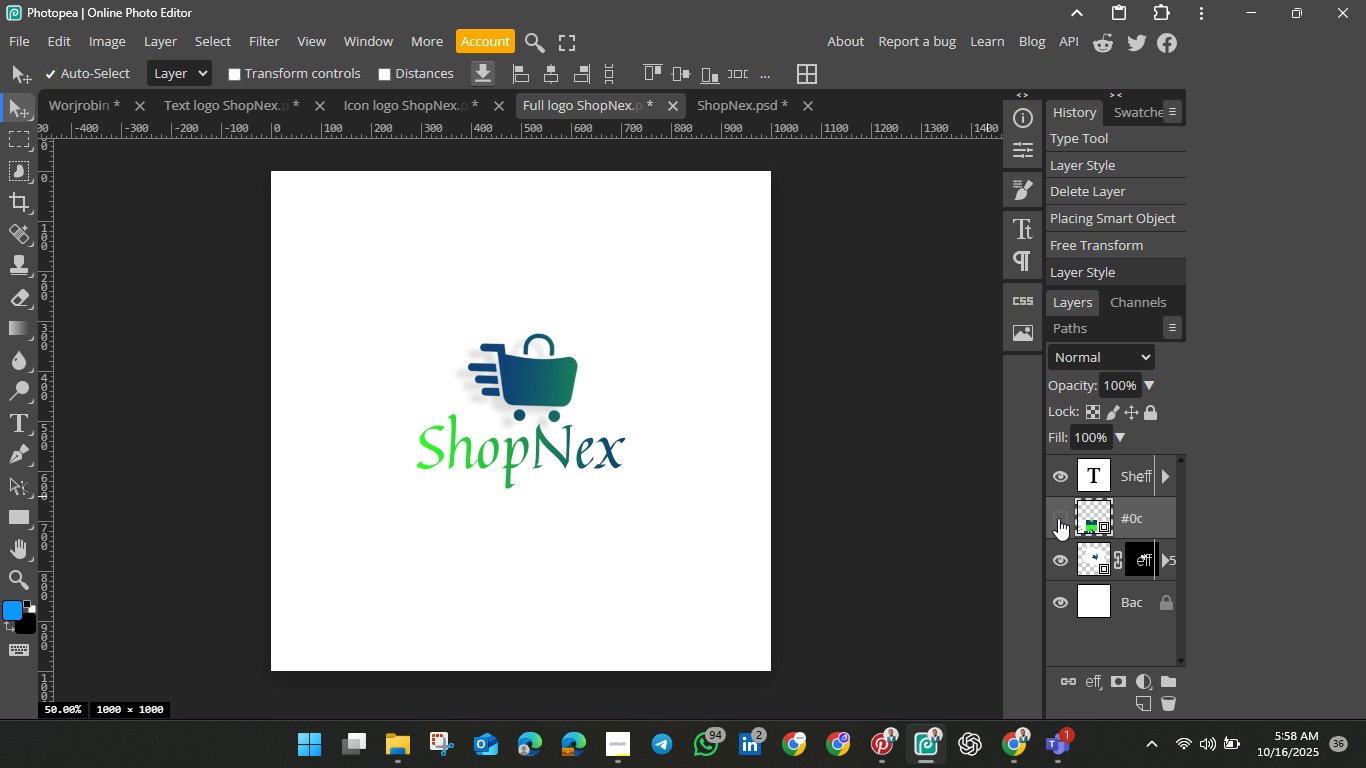 
left_click([1058, 518])
 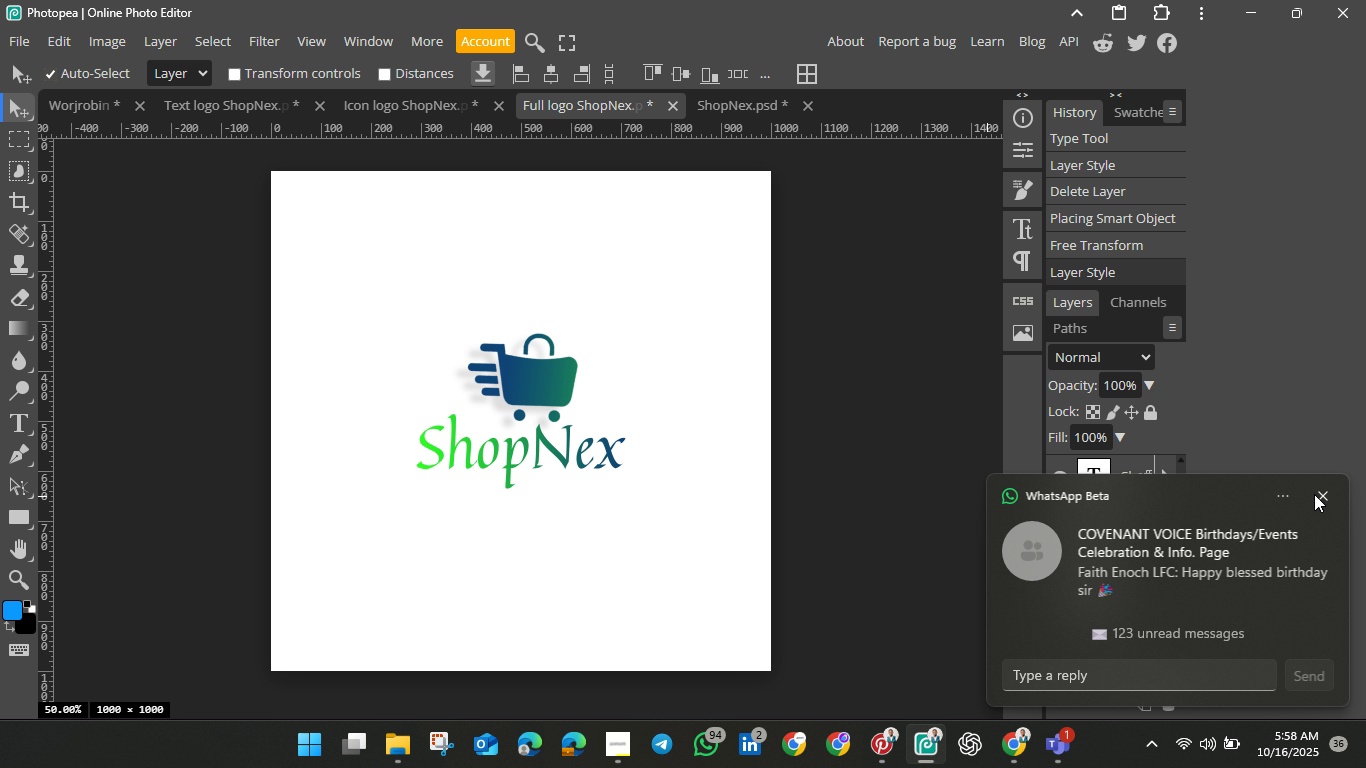 
left_click([1322, 493])
 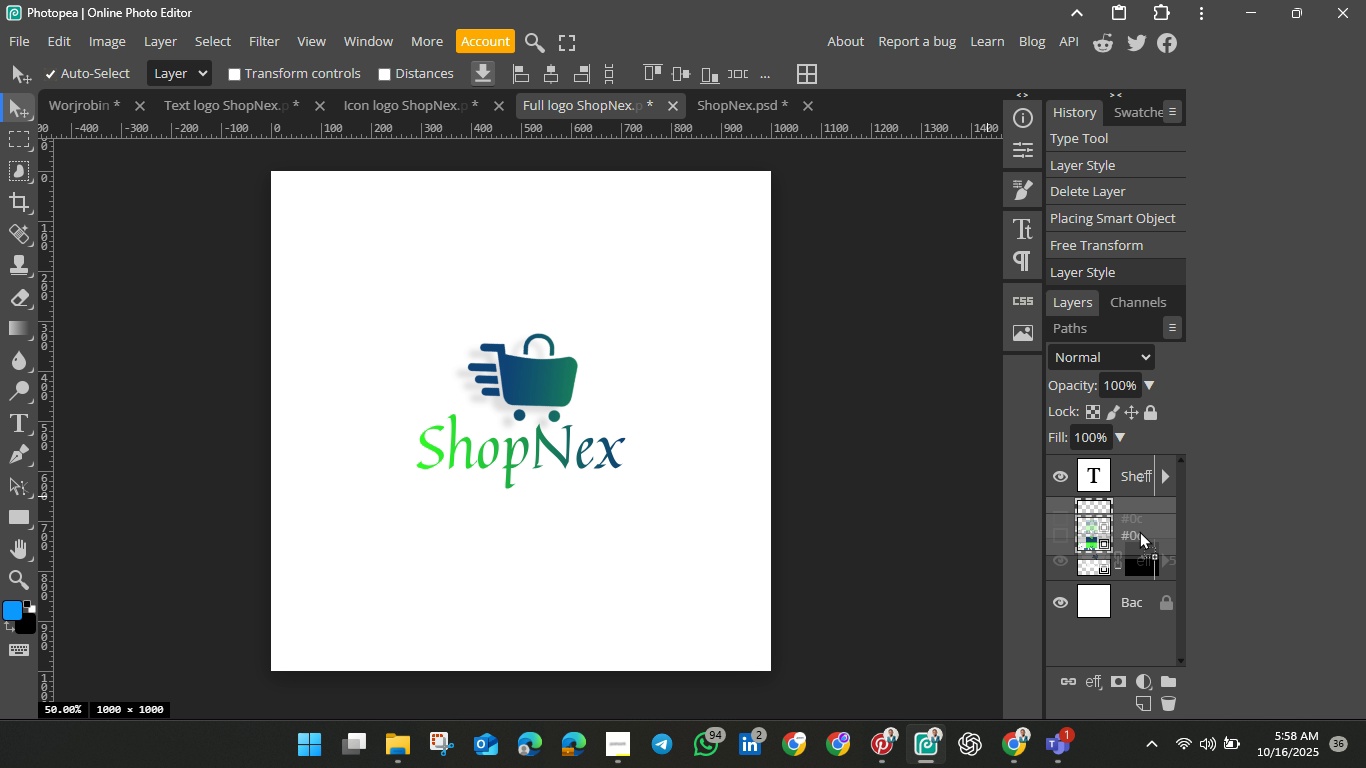 
left_click_drag(start_coordinate=[1139, 514], to_coordinate=[1139, 567])
 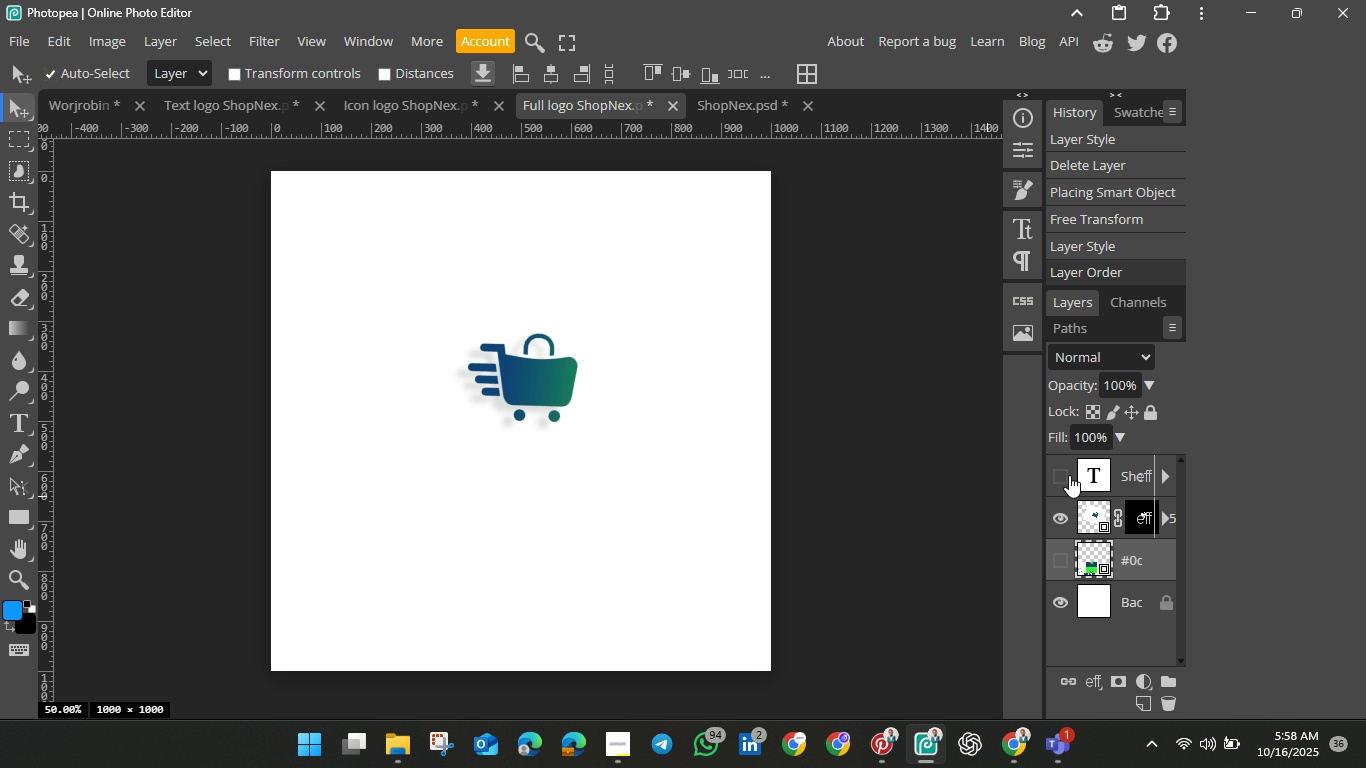 
left_click([1069, 475])
 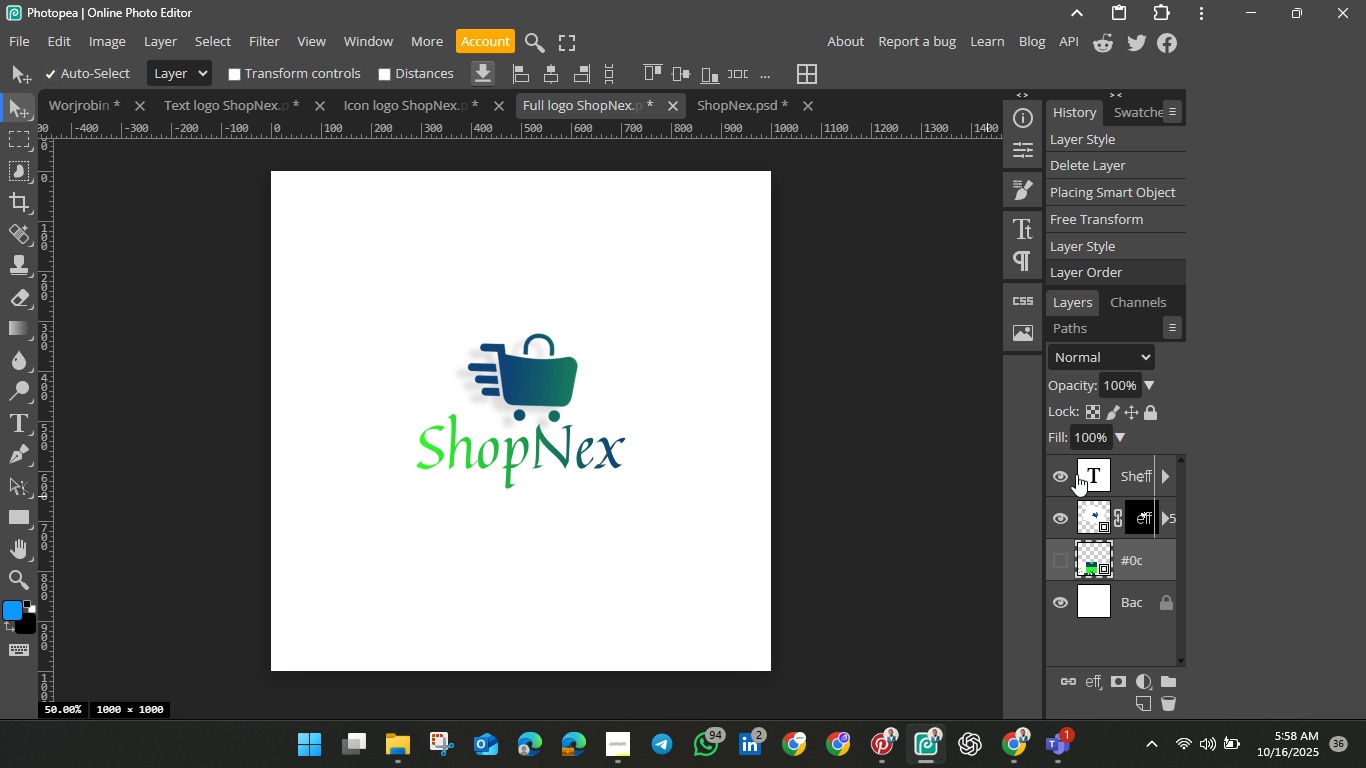 
left_click([1085, 472])
 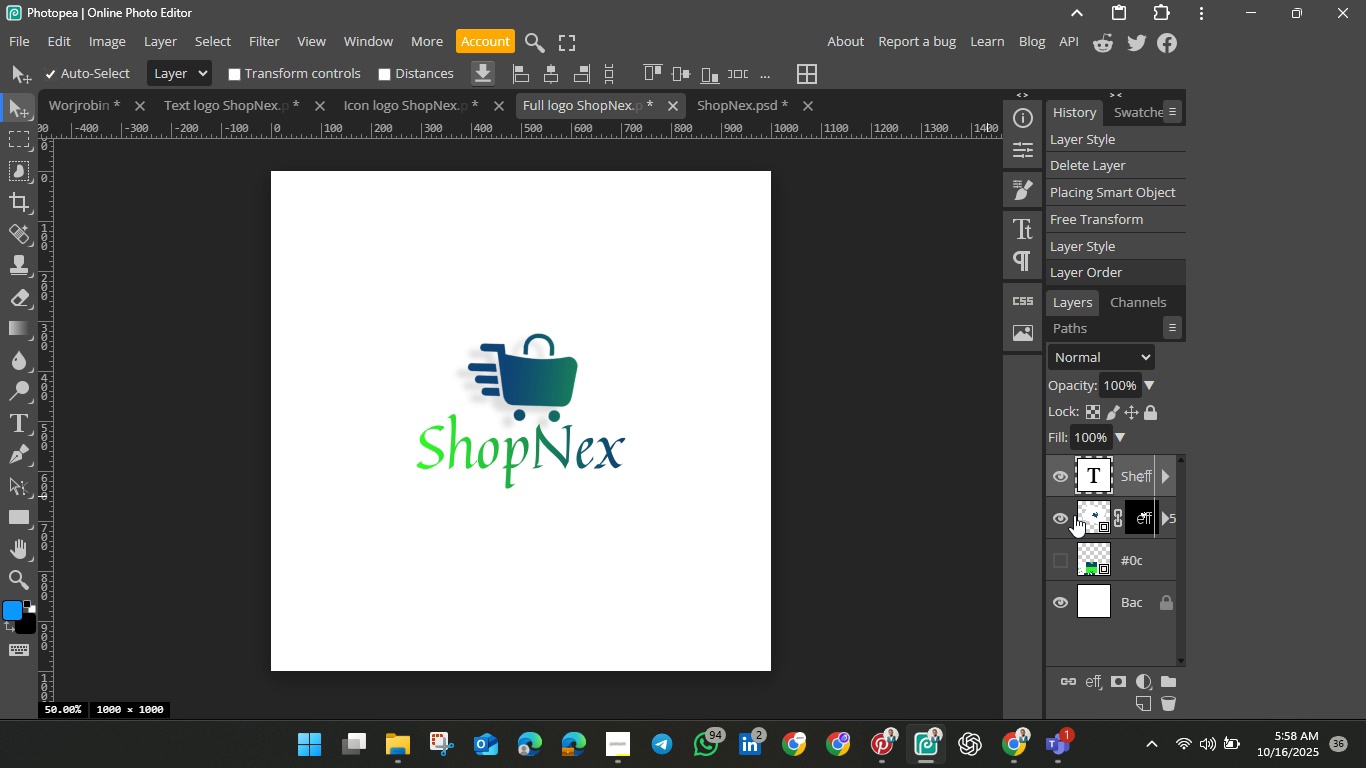 
hold_key(key=ShiftLeft, duration=1.51)
left_click([1074, 515])
 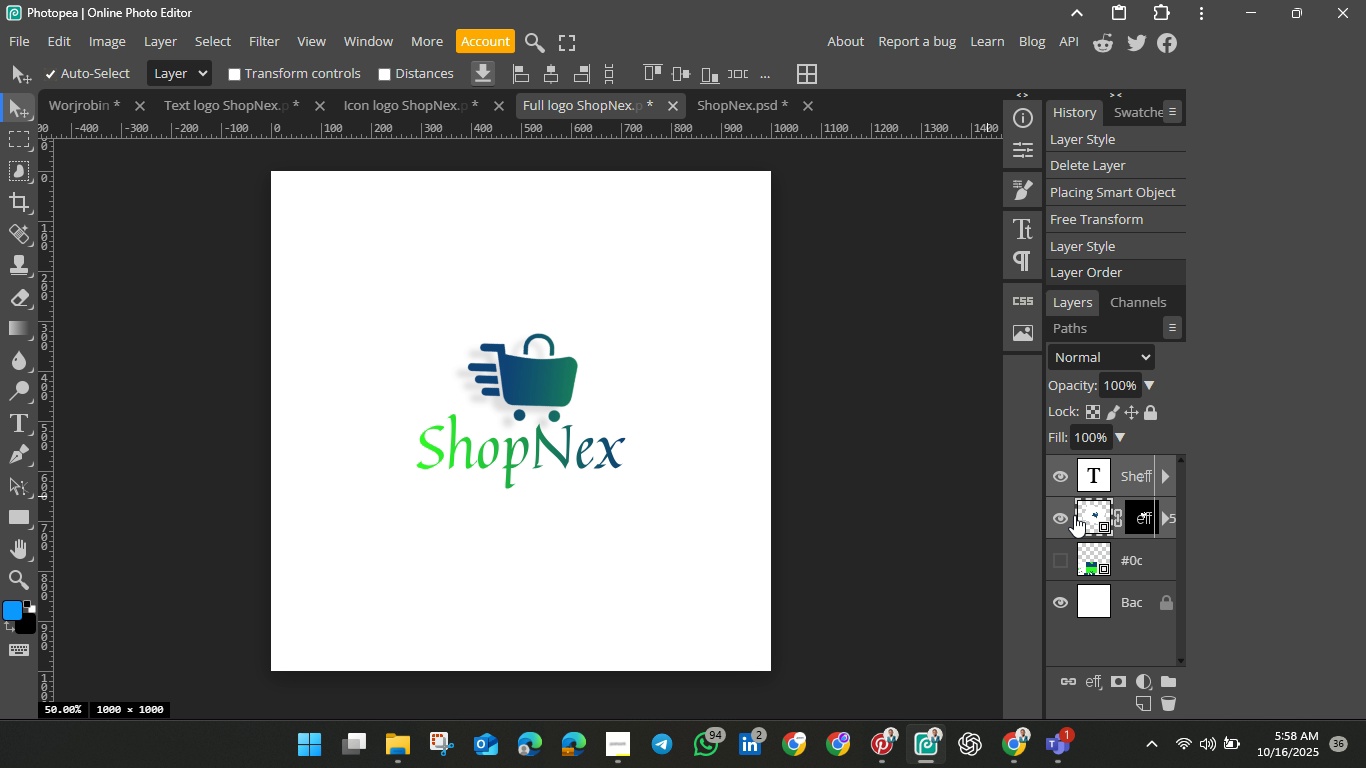 
hold_key(key=ShiftLeft, duration=0.43)
 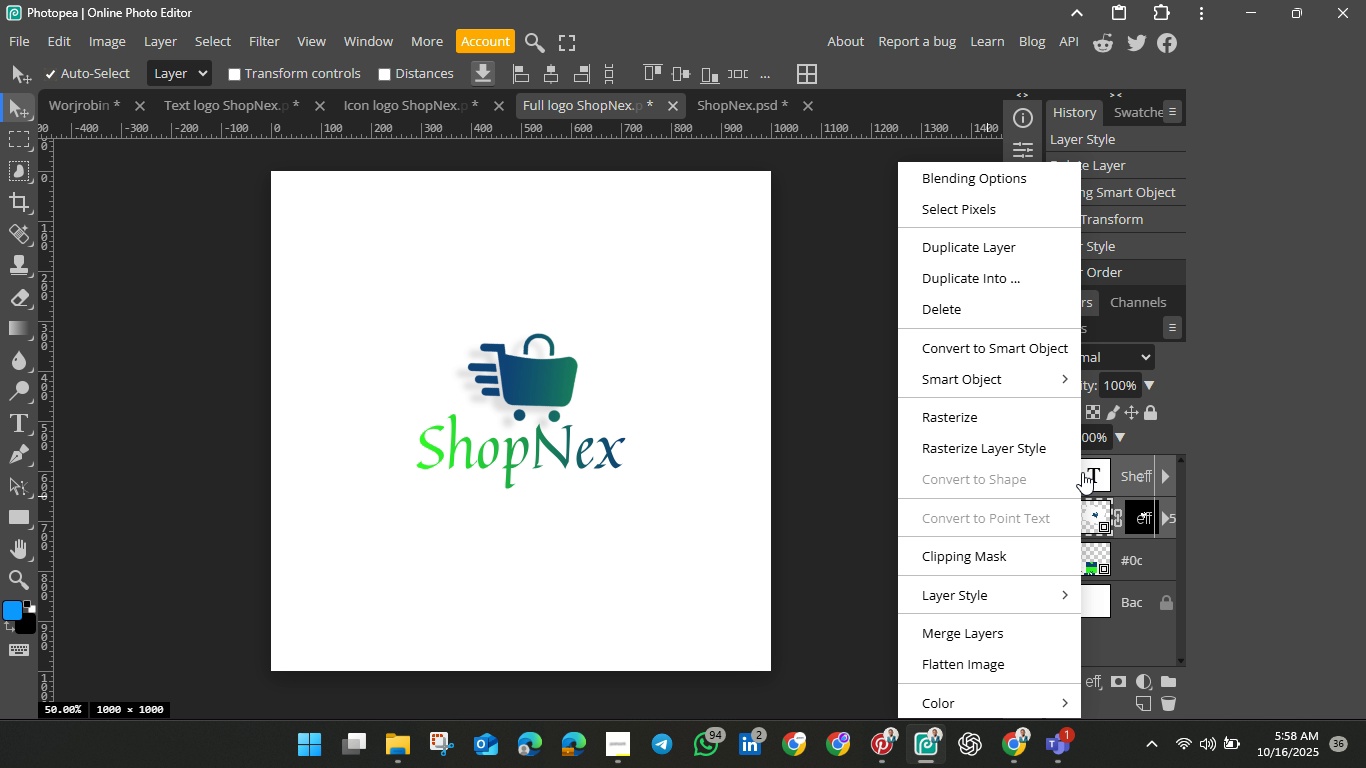 
right_click([1082, 472])
 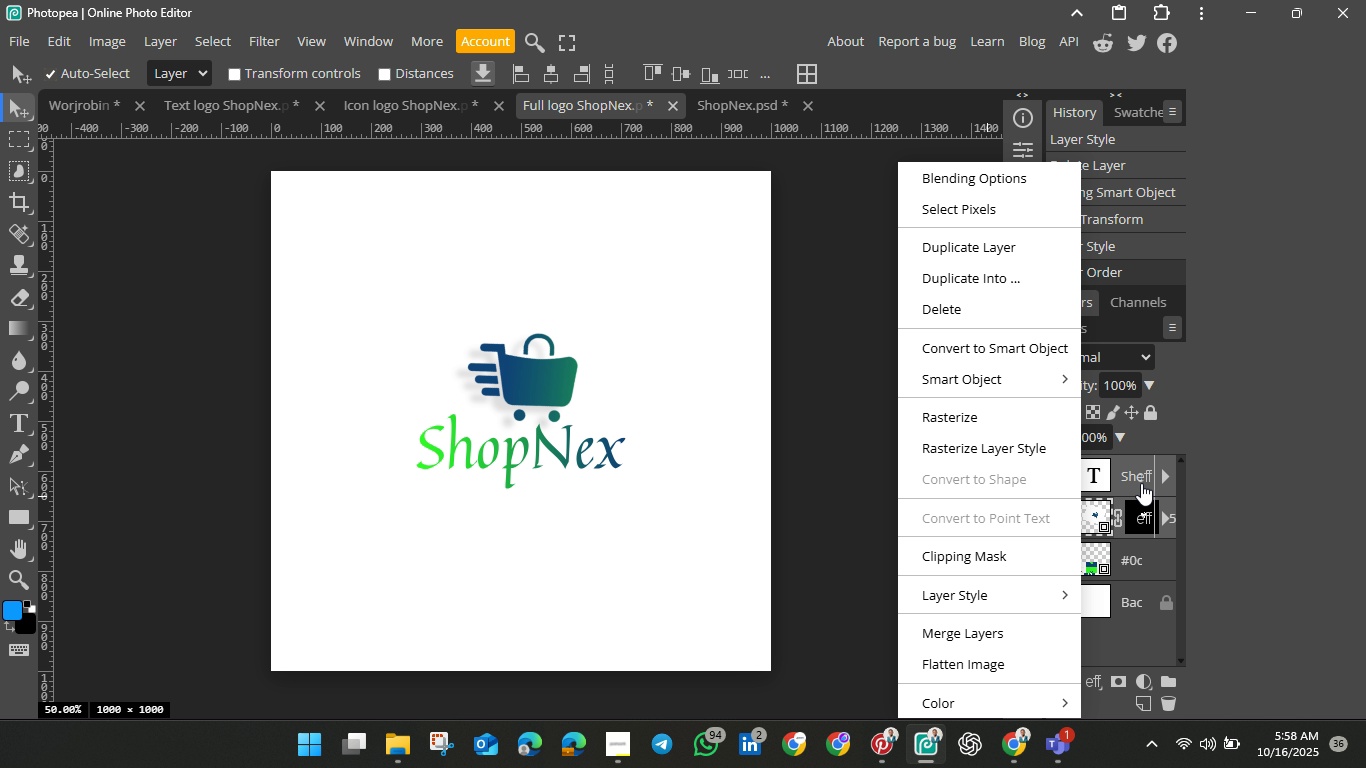 
left_click([1134, 469])
 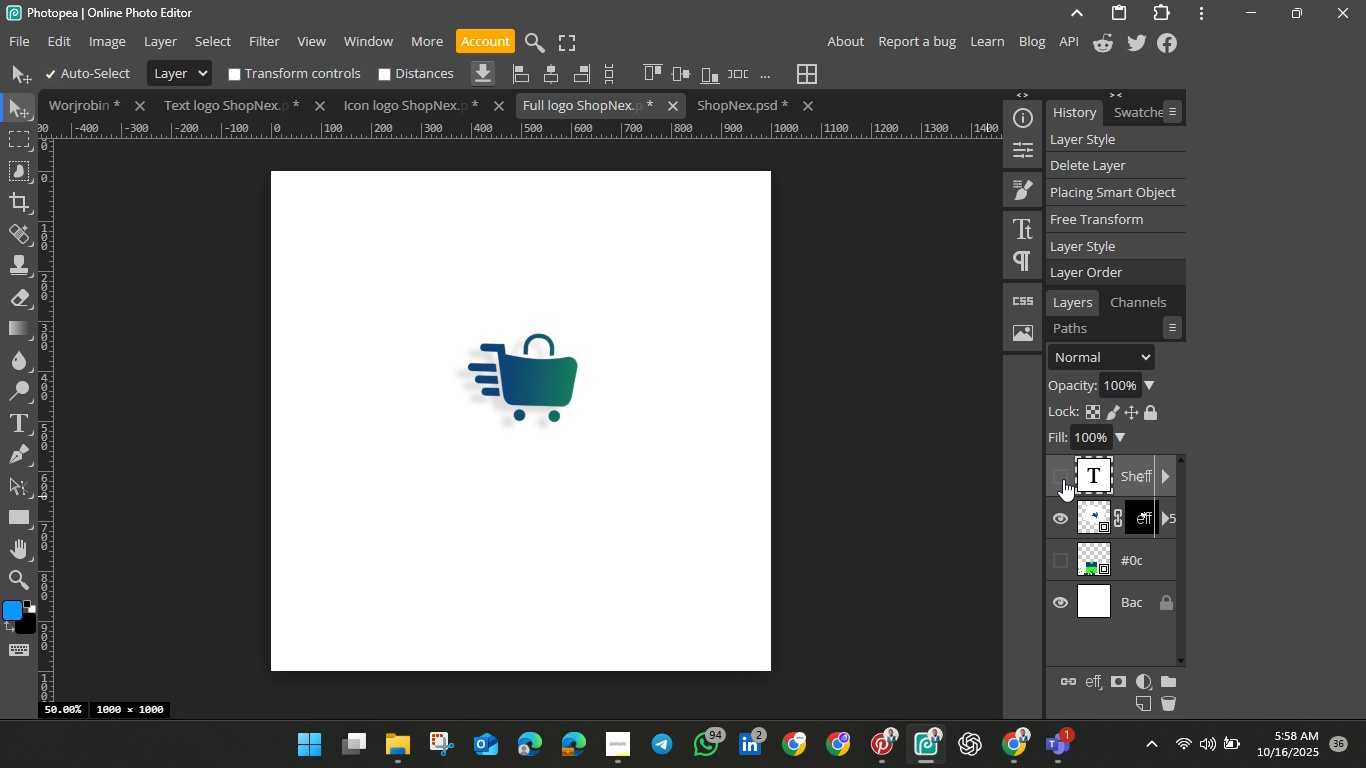 
left_click([1063, 479])
 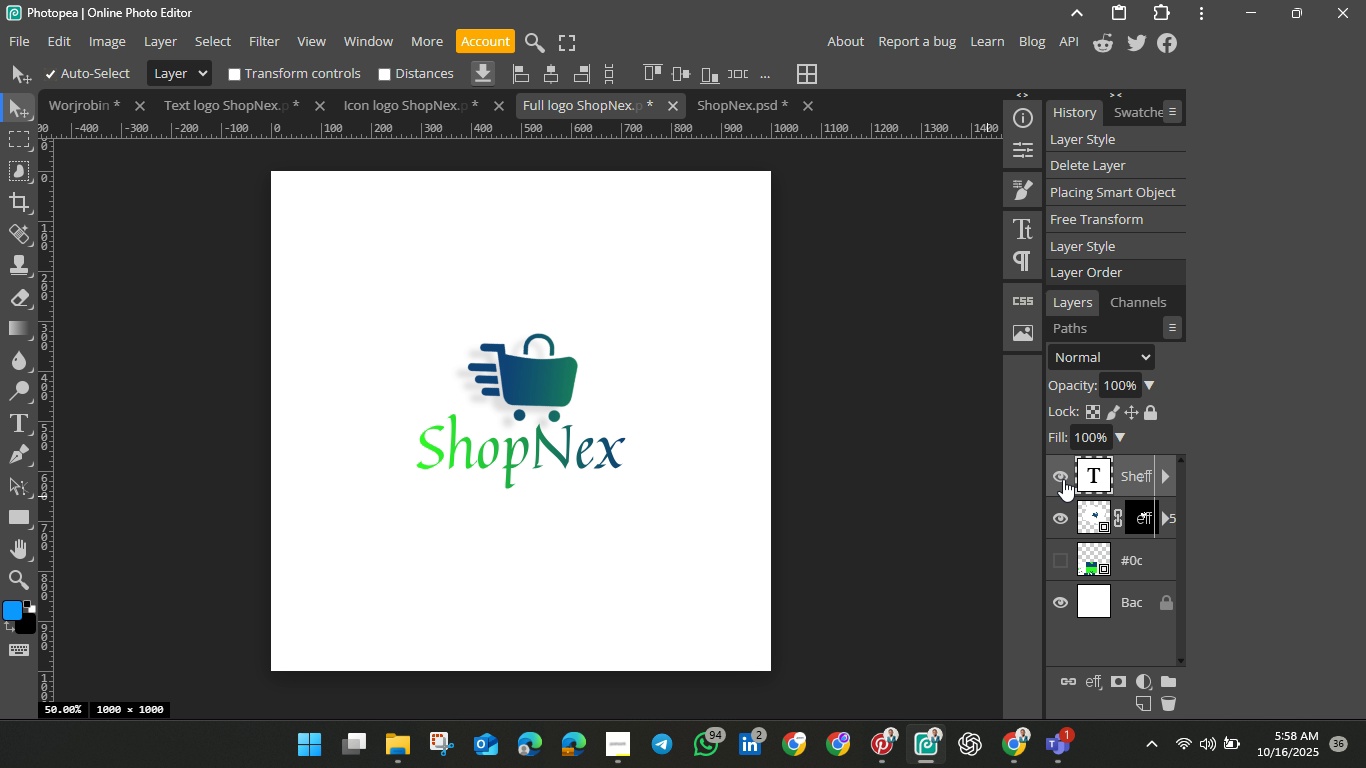 
left_click([1063, 479])
 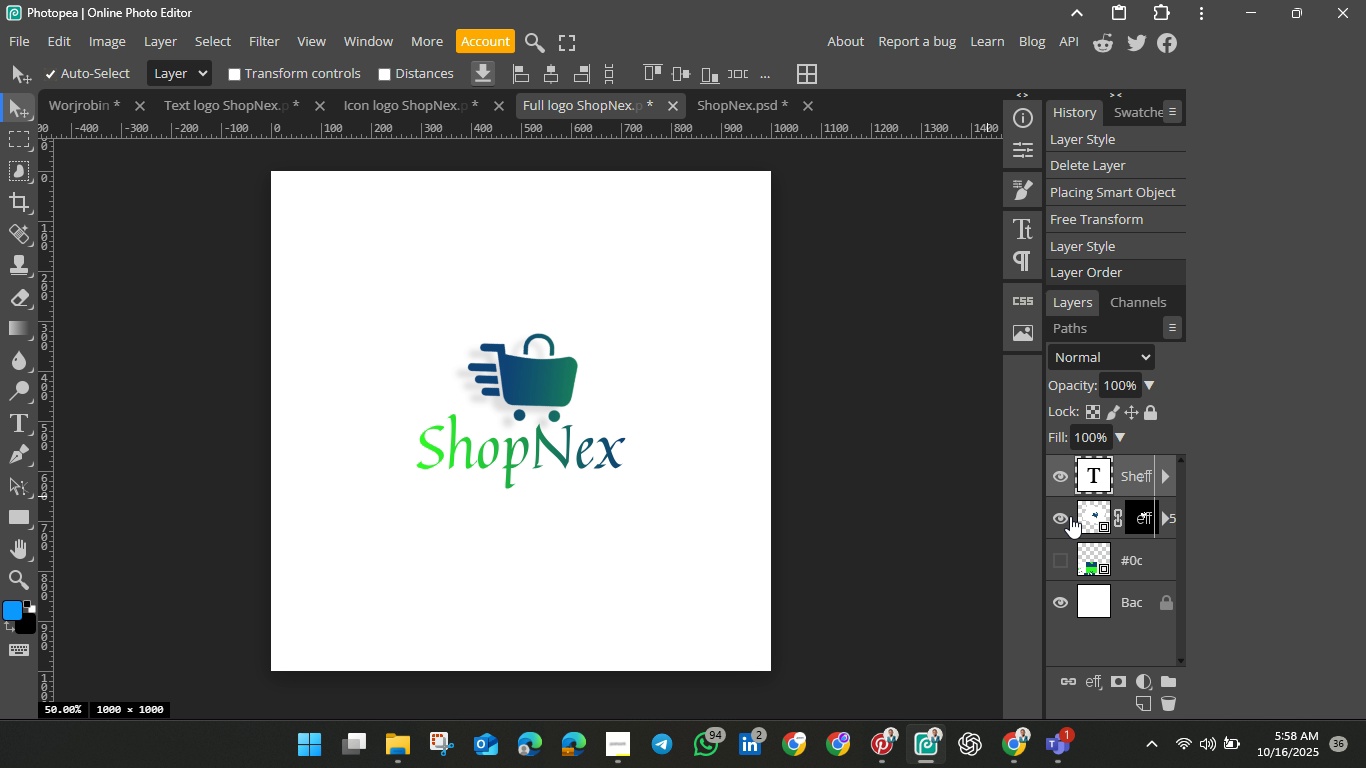 
hold_key(key=ShiftLeft, duration=0.91)
left_click([1070, 516])
 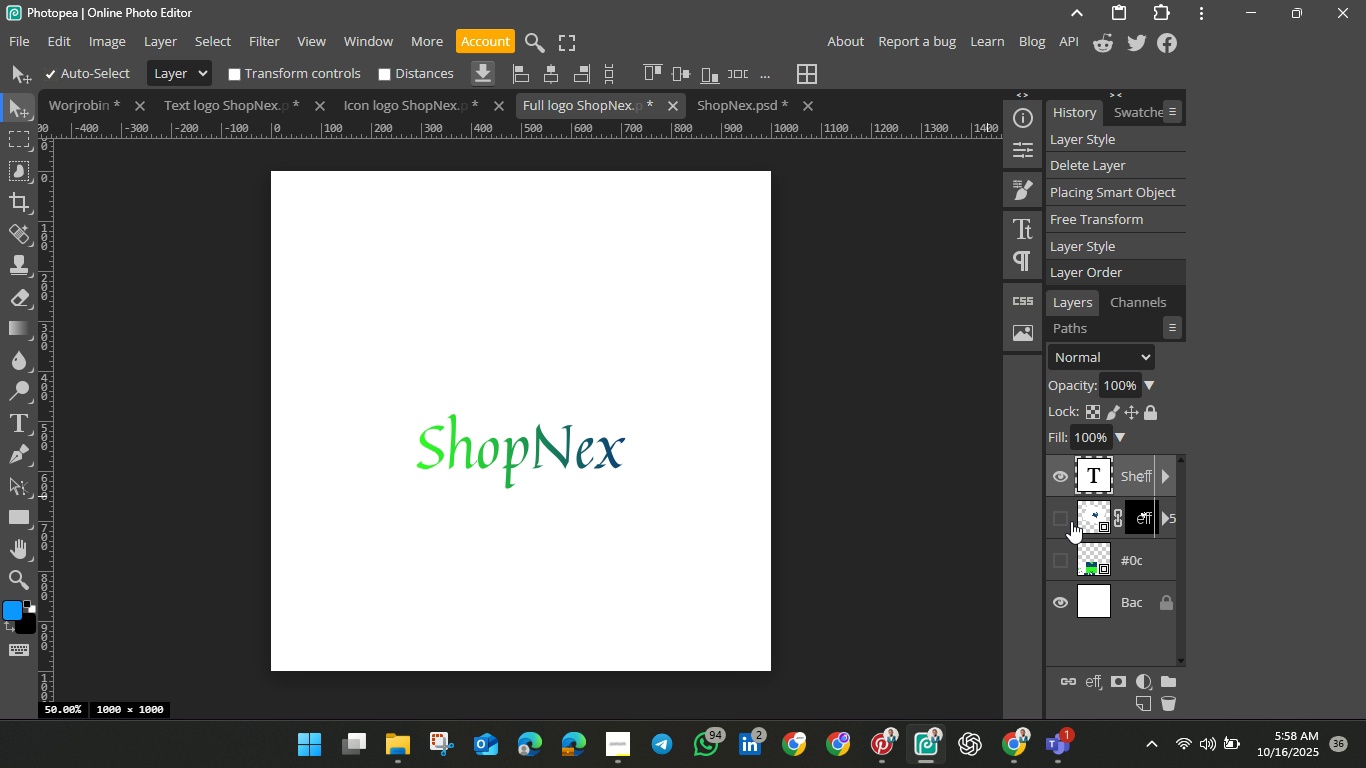 
left_click([1067, 514])
 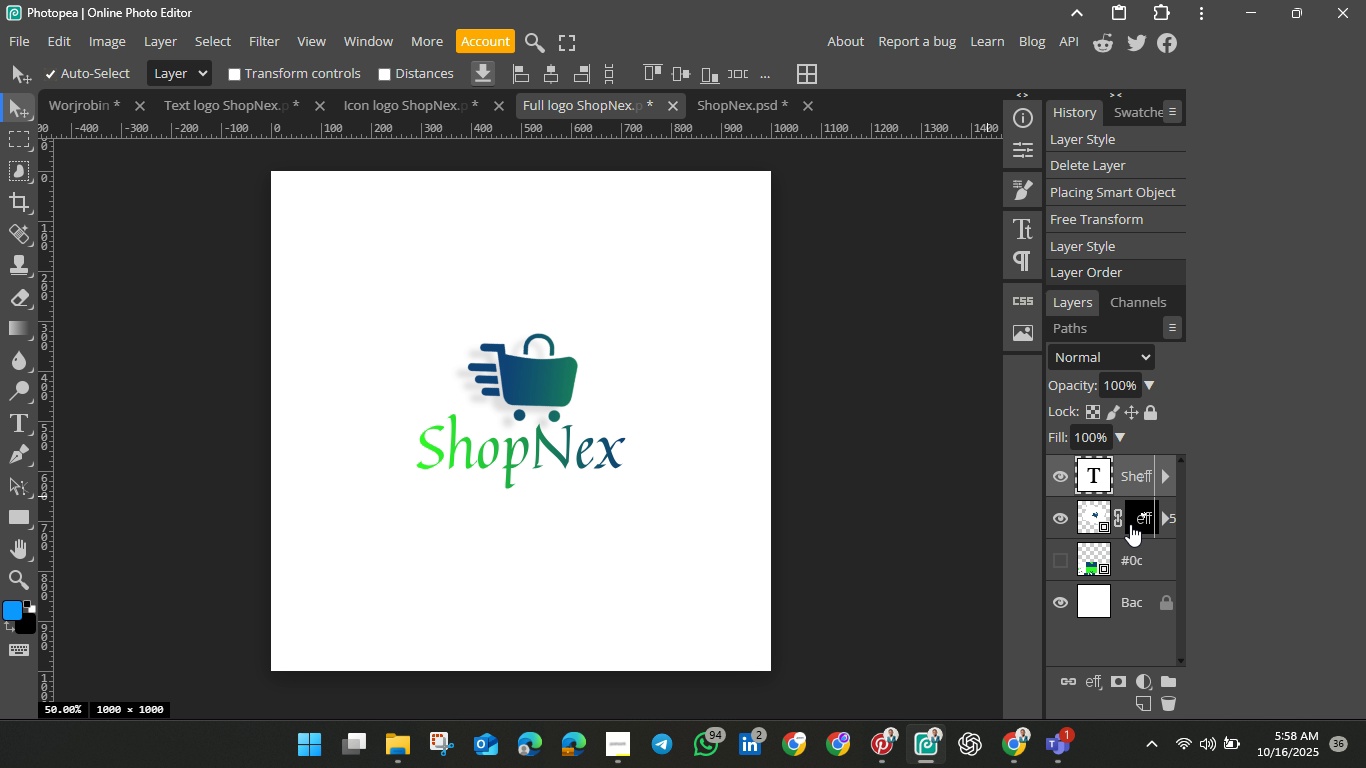 
hold_key(key=ShiftLeft, duration=1.51)
left_click([1095, 514])
 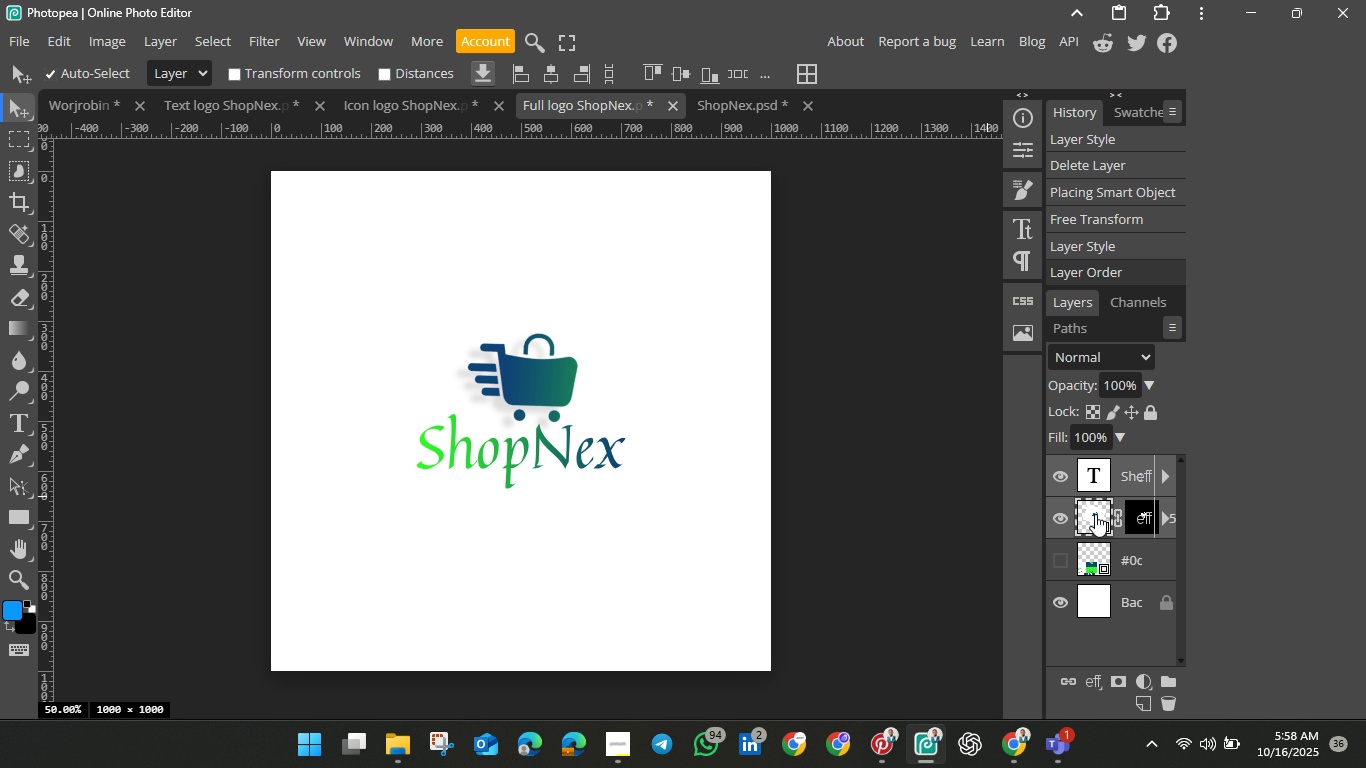 
hold_key(key=ShiftLeft, duration=0.32)
 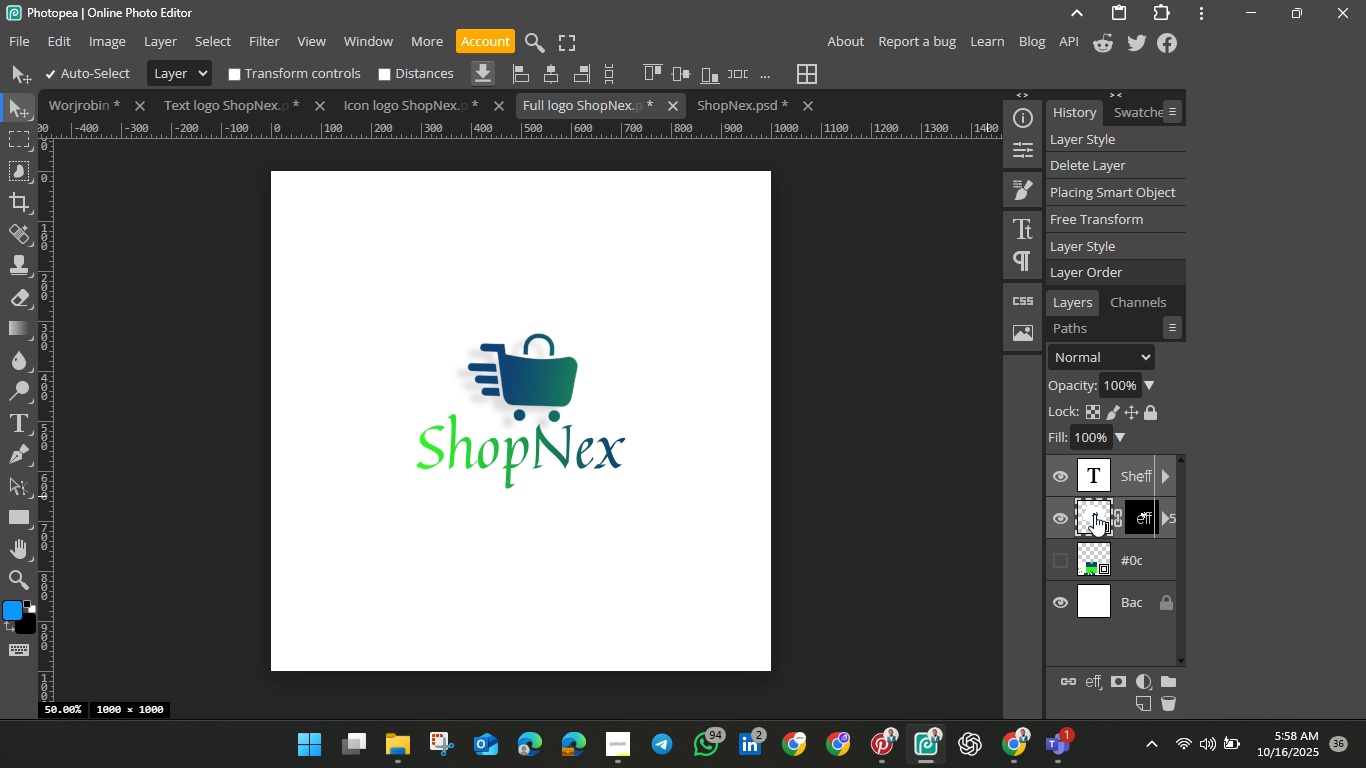 
key(Control+C)
 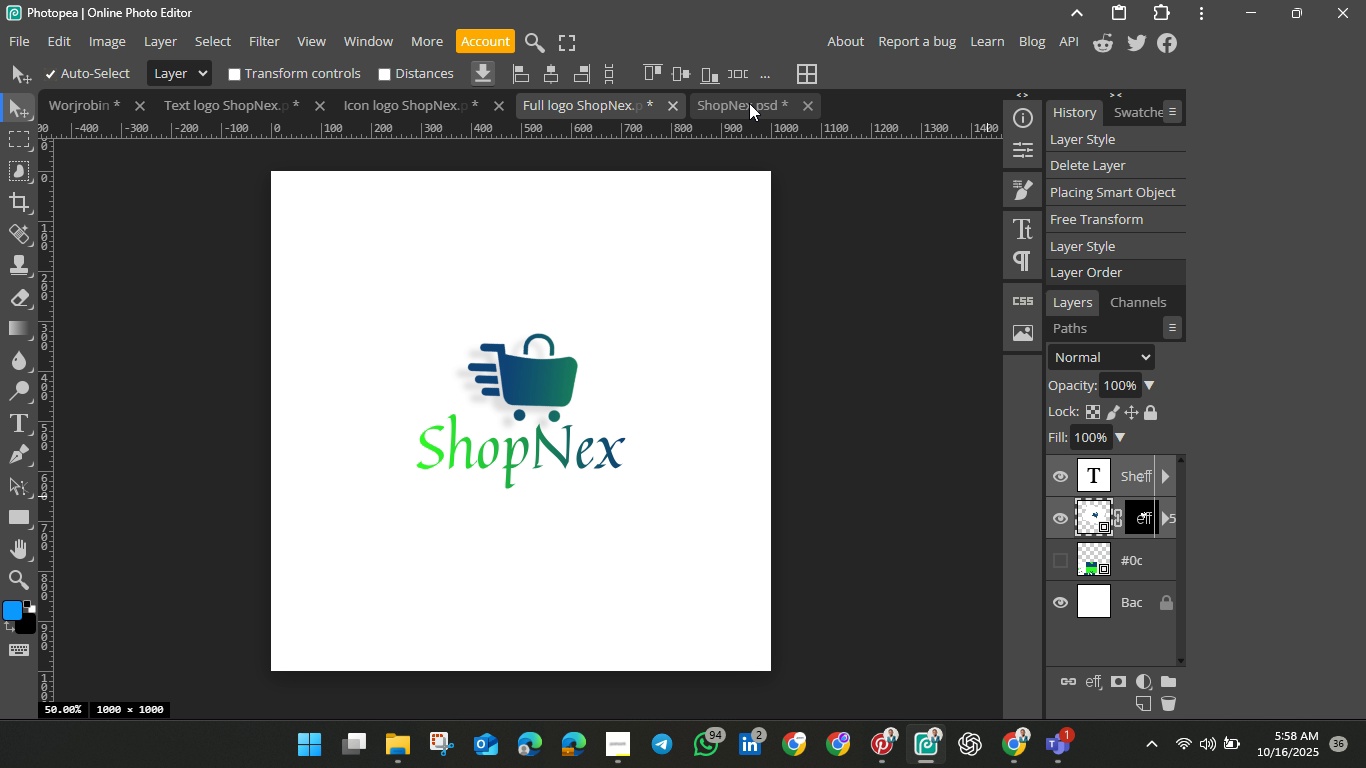 
left_click([749, 103])
 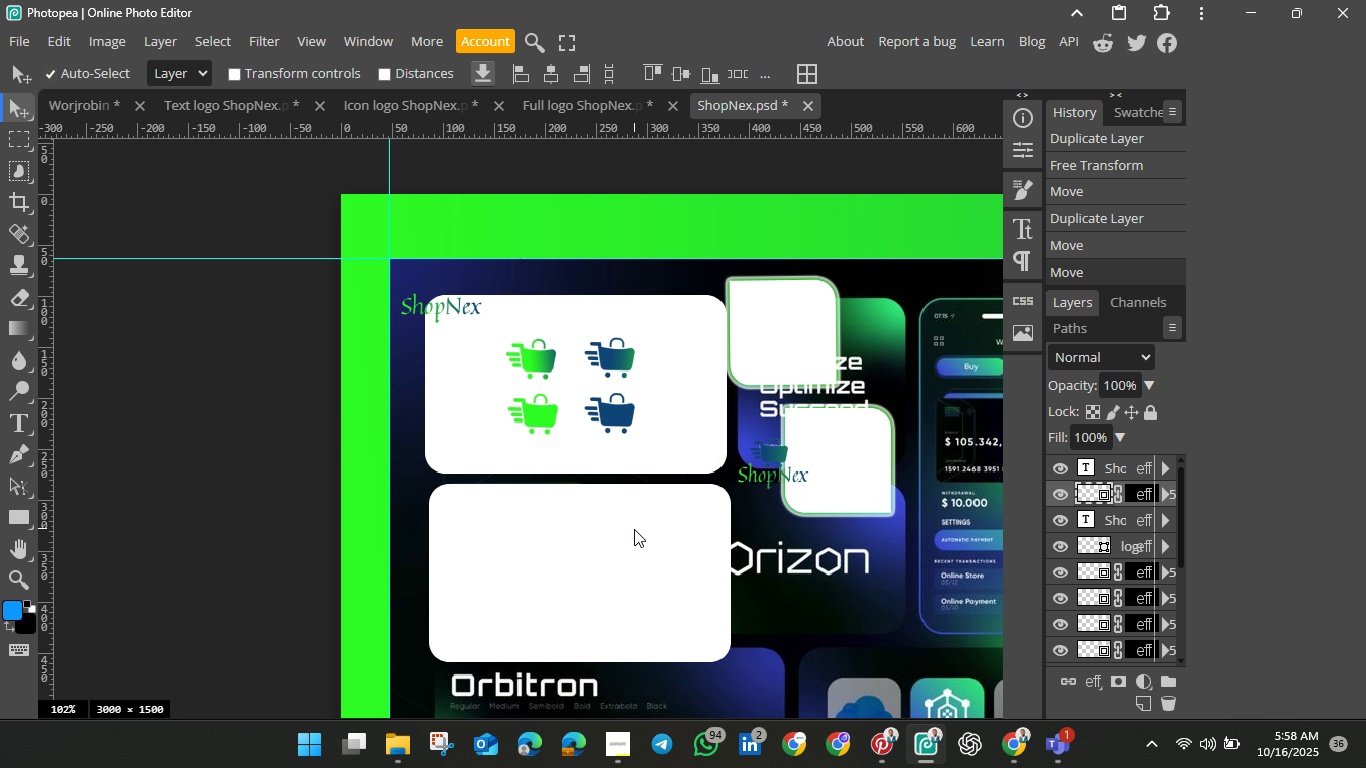 
left_click([634, 529])
 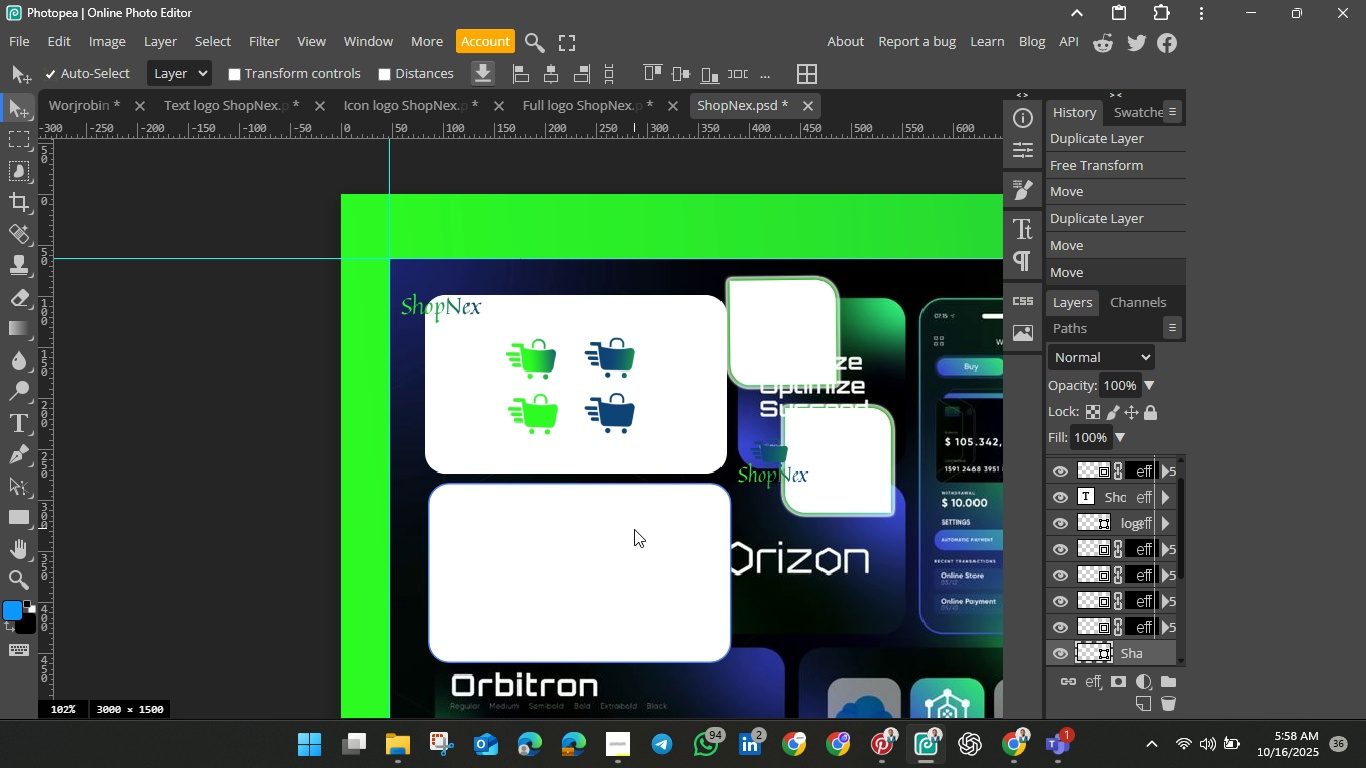 
key(Control+V)
 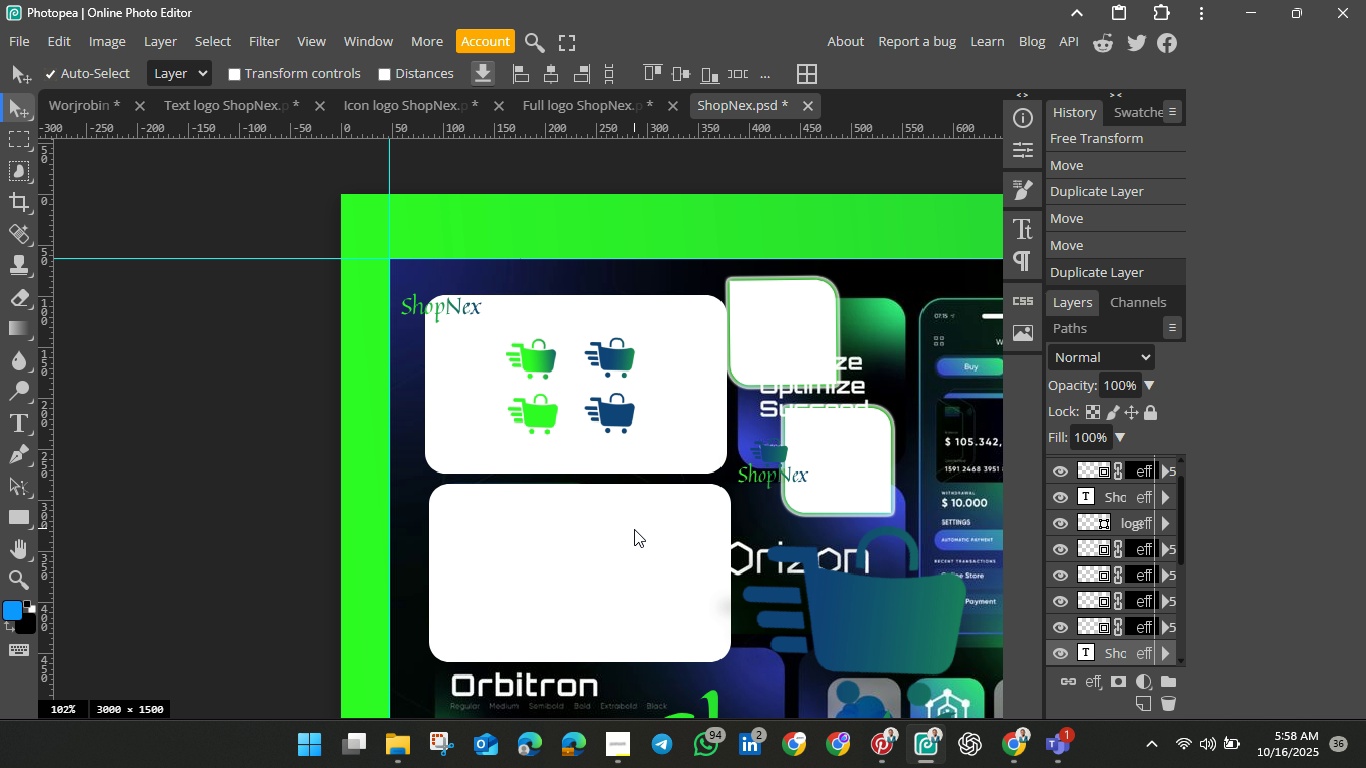 
hold_key(key=ShiftLeft, duration=1.28)
 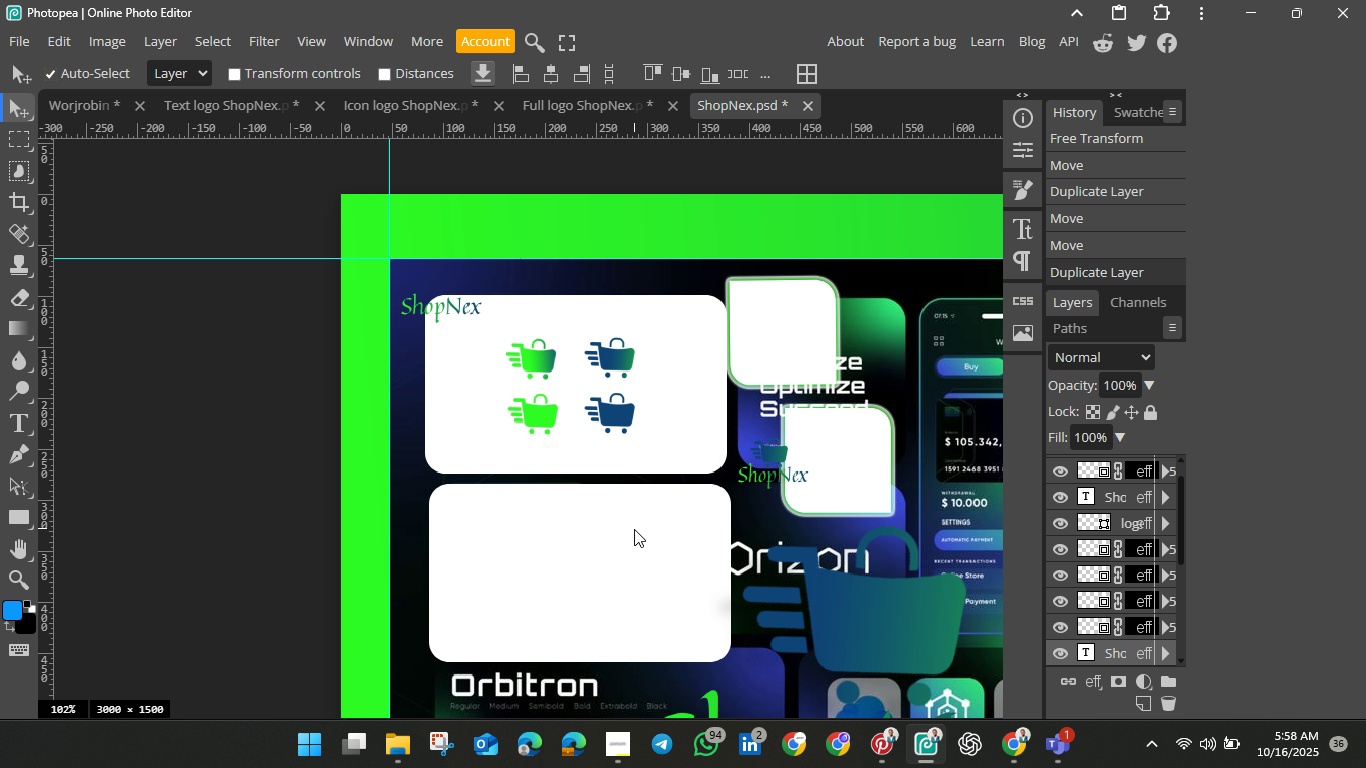 
key(Control+T)
 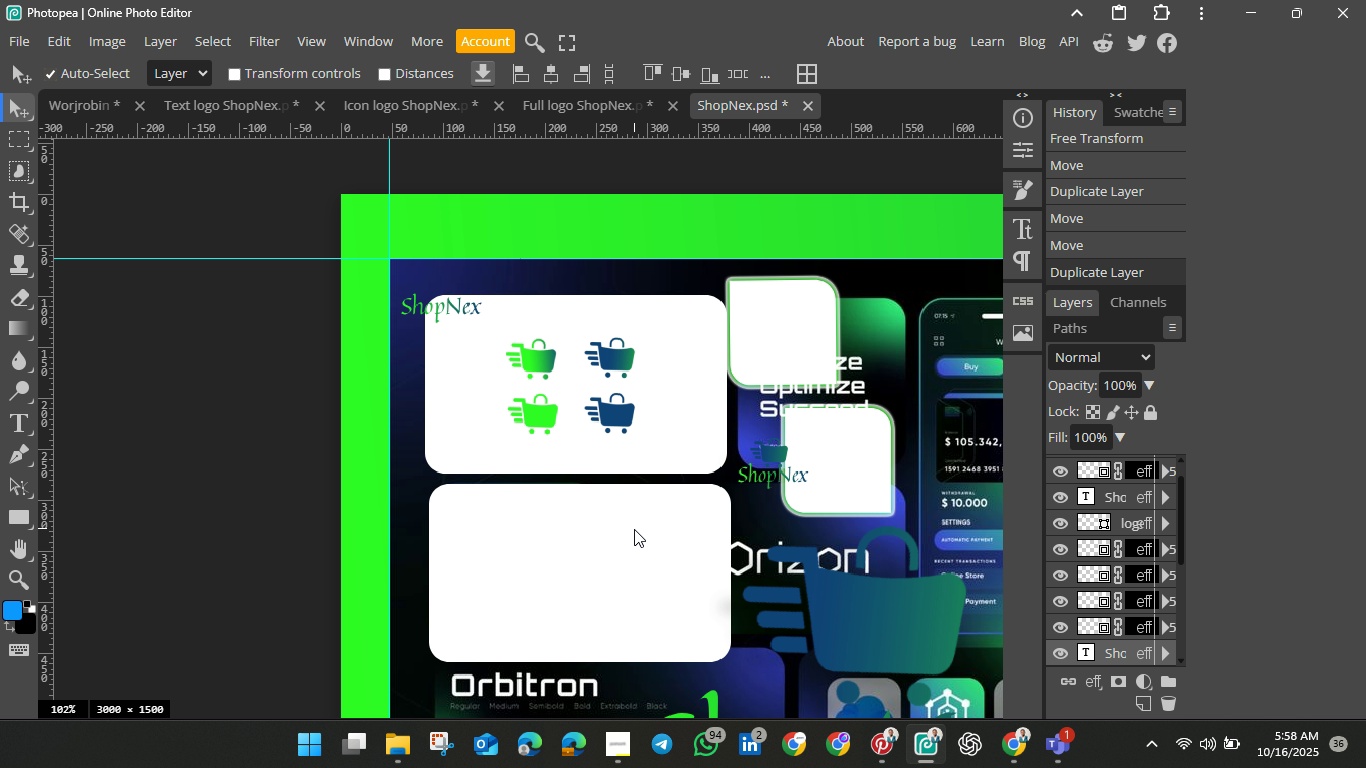 
hold_key(key=ShiftLeft, duration=1.51)
 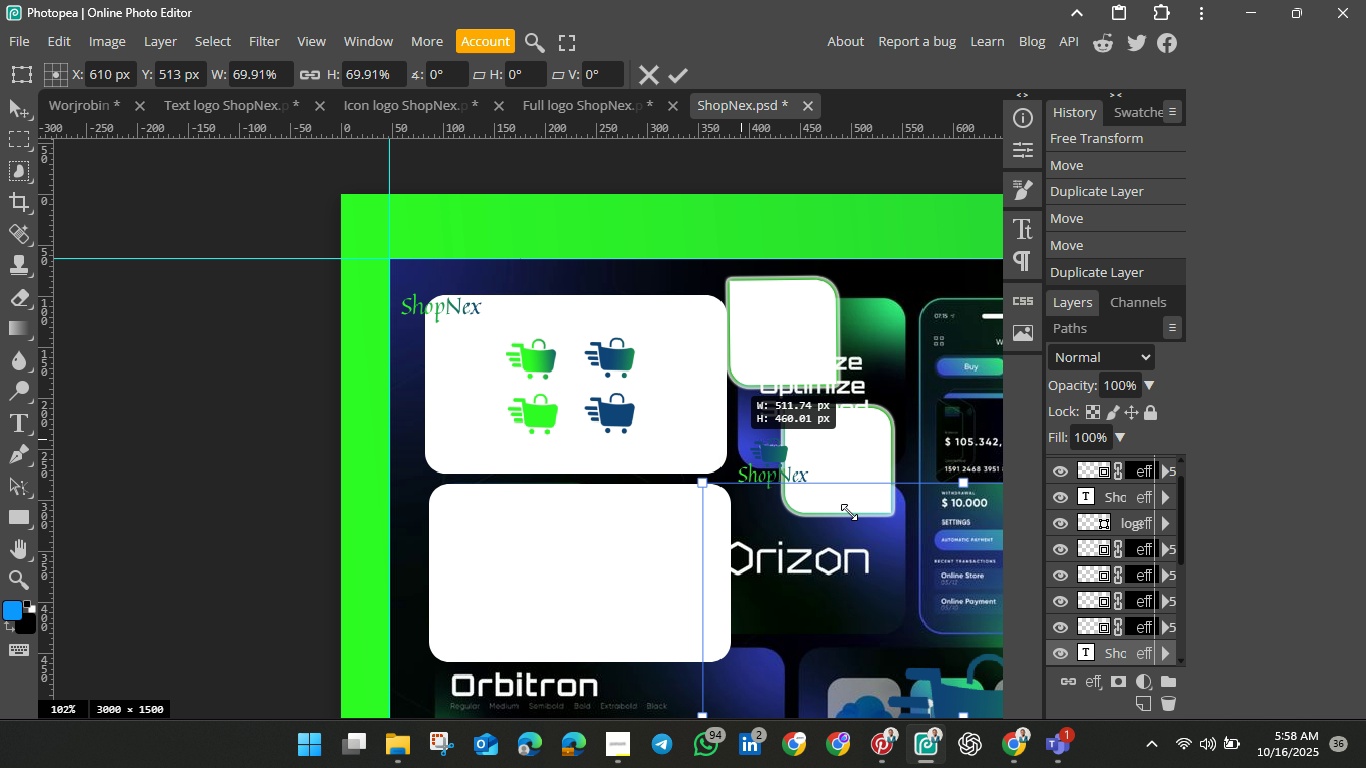 
hold_key(key=ShiftLeft, duration=1.5)
left_click_drag(start_coordinate=[477, 285], to_coordinate=[883, 537])
 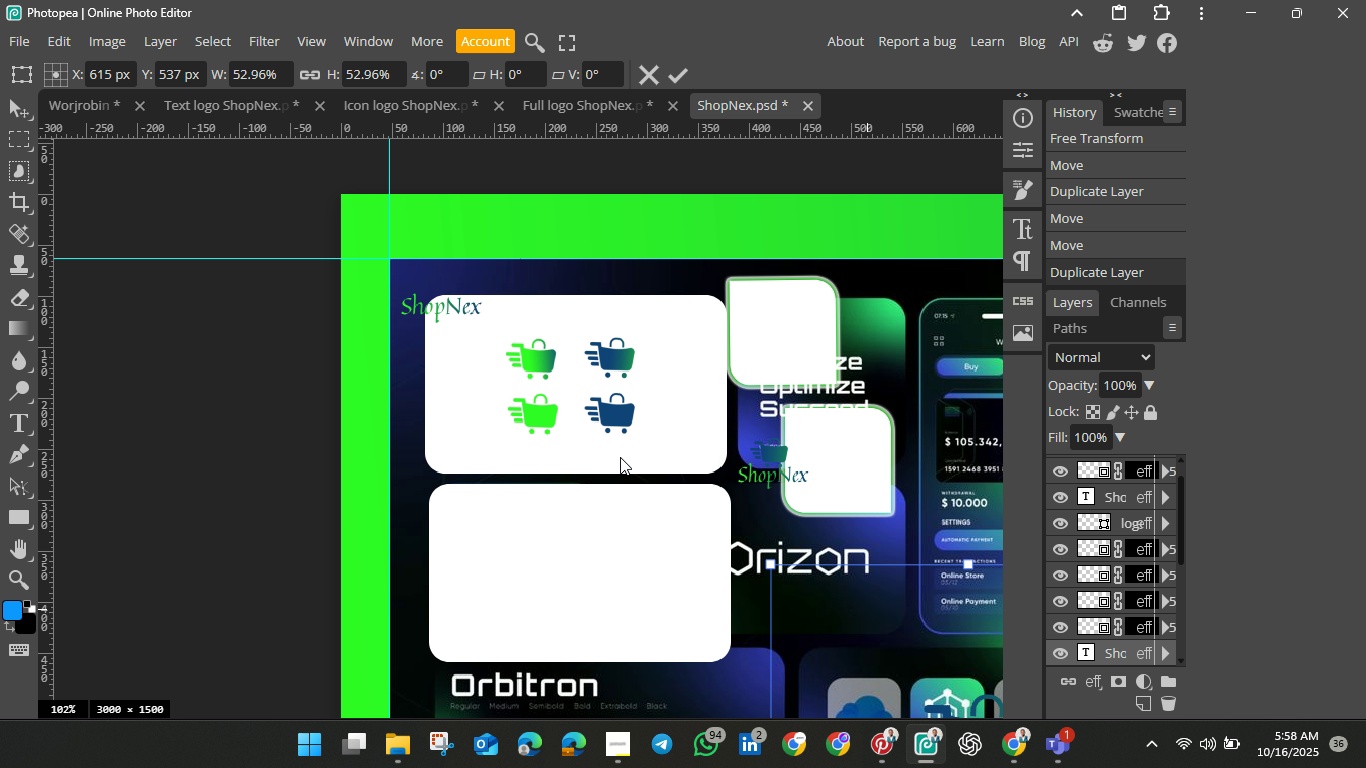 
hold_key(key=ShiftLeft, duration=1.5)
left_click_drag(start_coordinate=[926, 642], to_coordinate=[456, 333])
 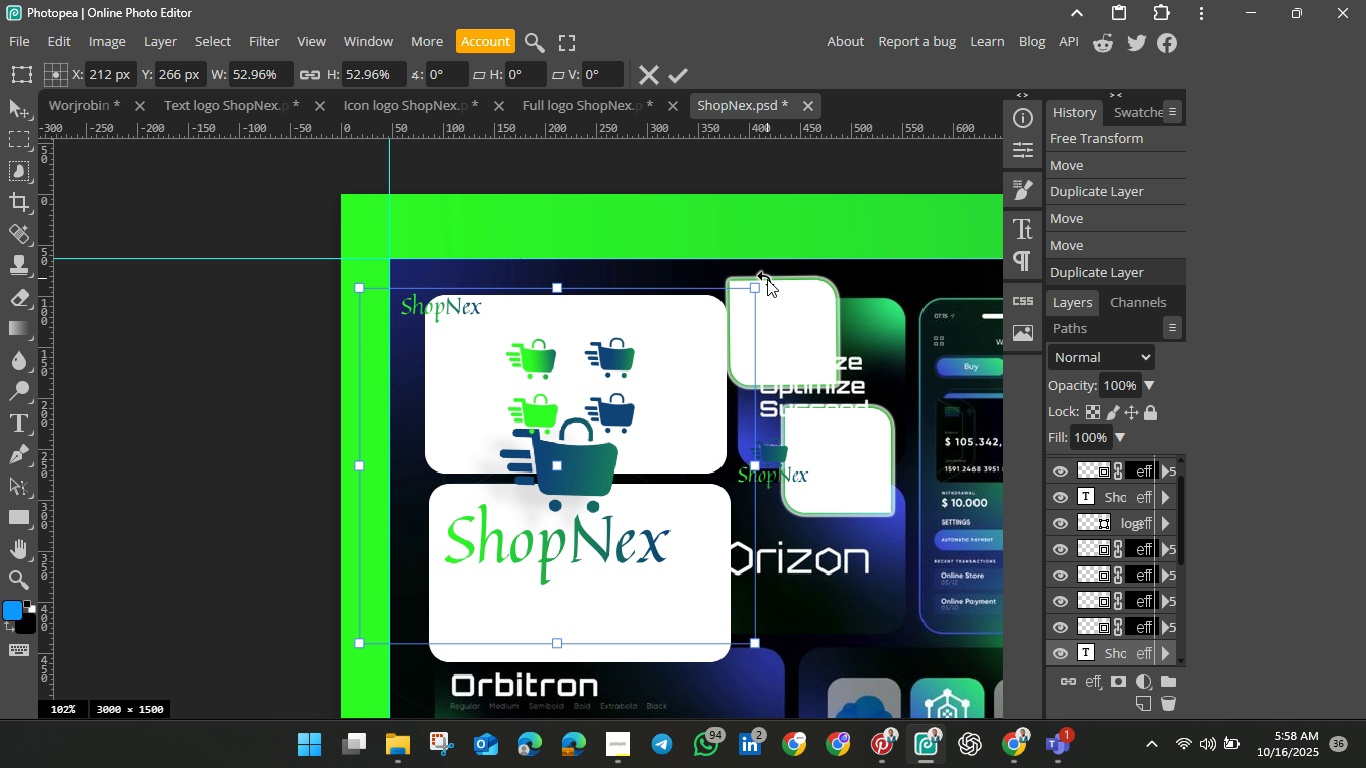 
hold_key(key=ShiftLeft, duration=1.53)
 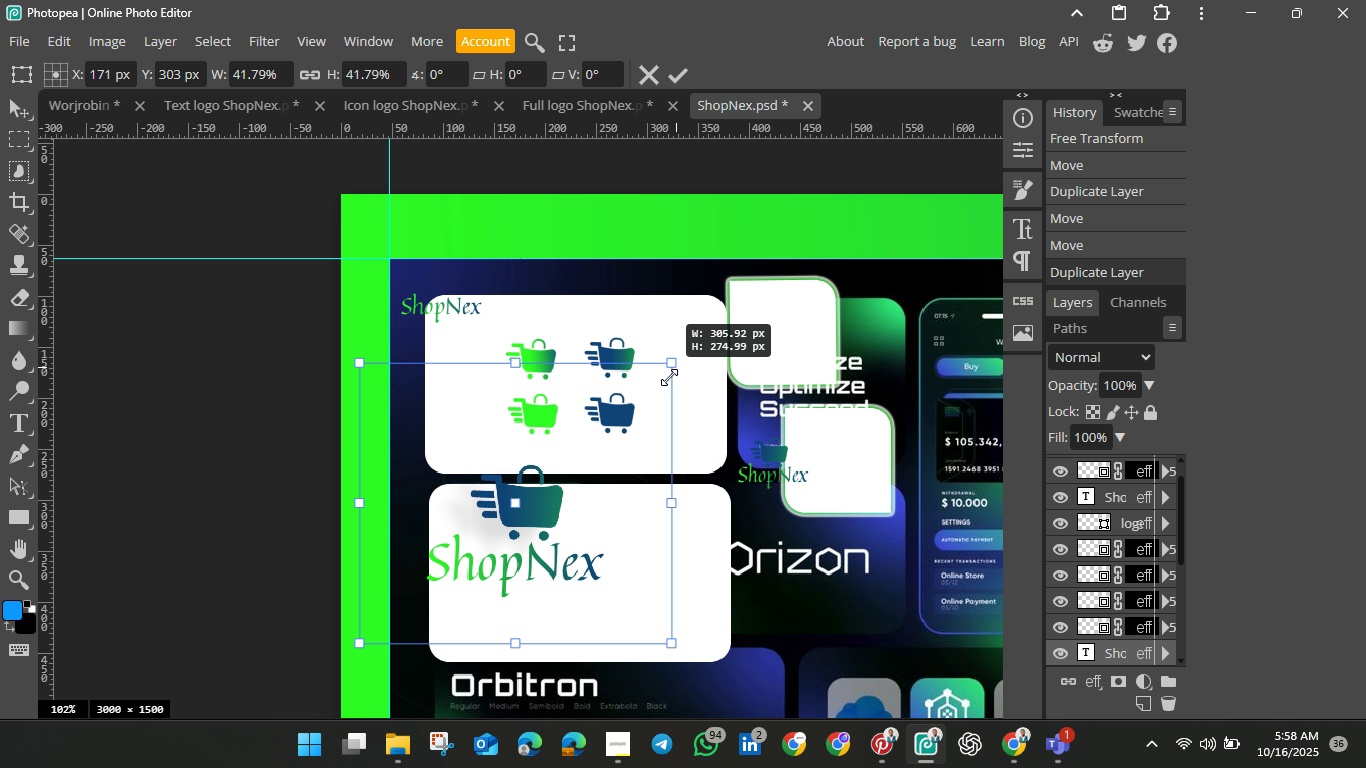 
hold_key(key=ShiftLeft, duration=1.53)
left_click_drag(start_coordinate=[760, 290], to_coordinate=[657, 387])
 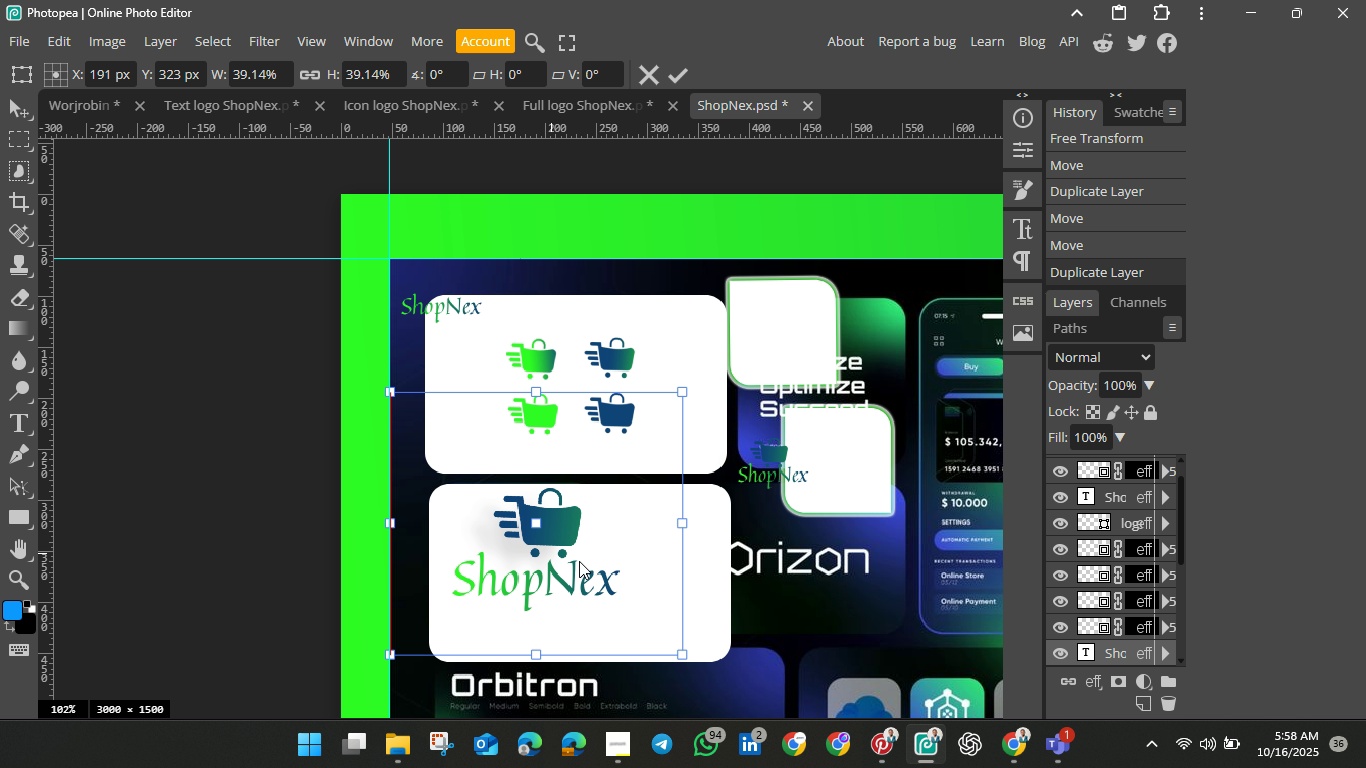 
key(Shift+ShiftLeft)
 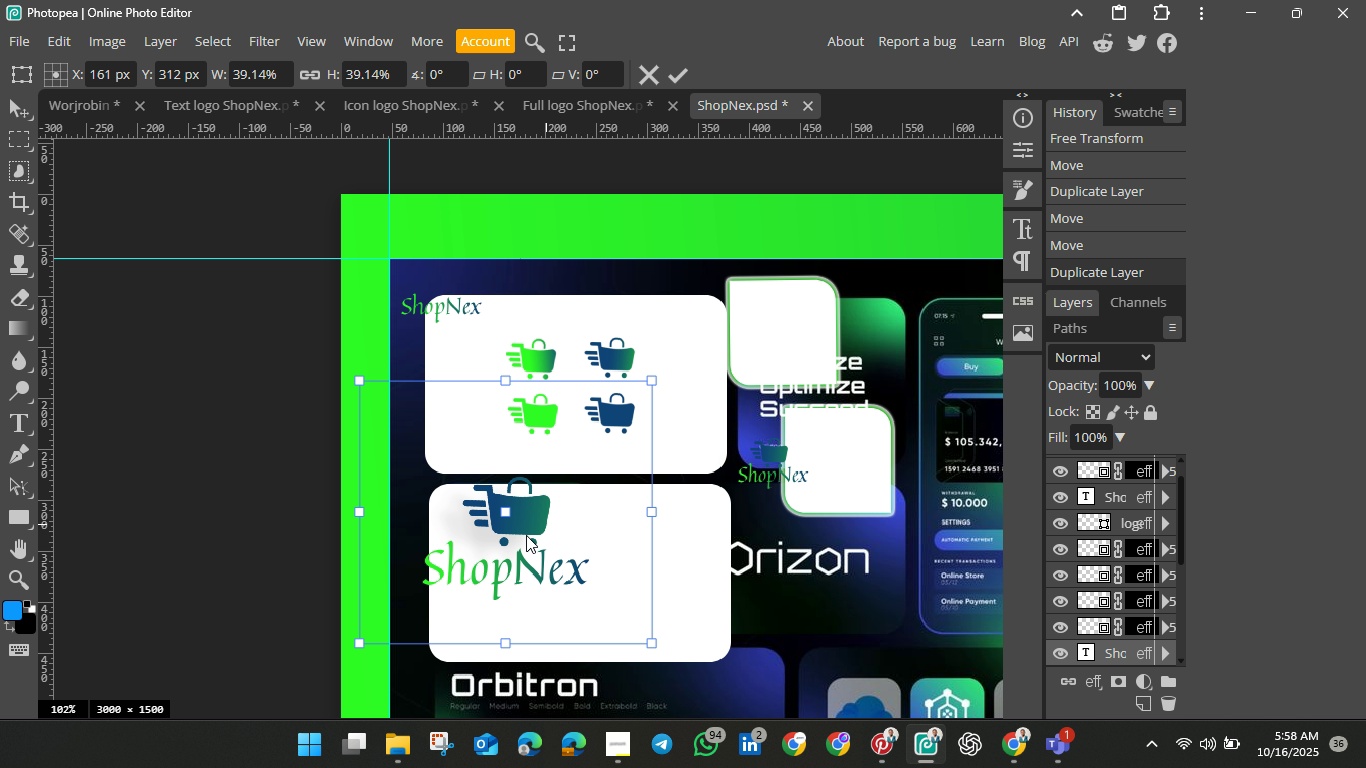 
key(Shift+ShiftLeft)
 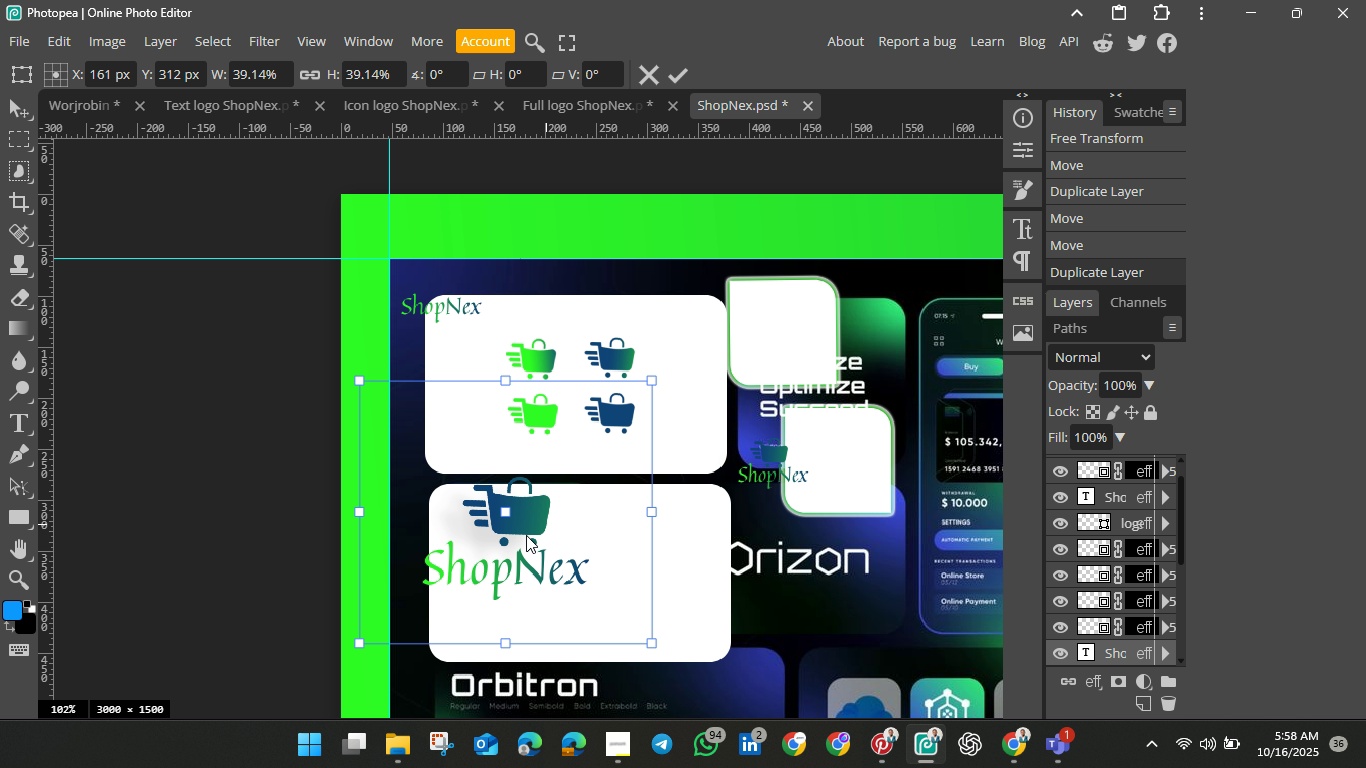 
key(Shift+ShiftLeft)
 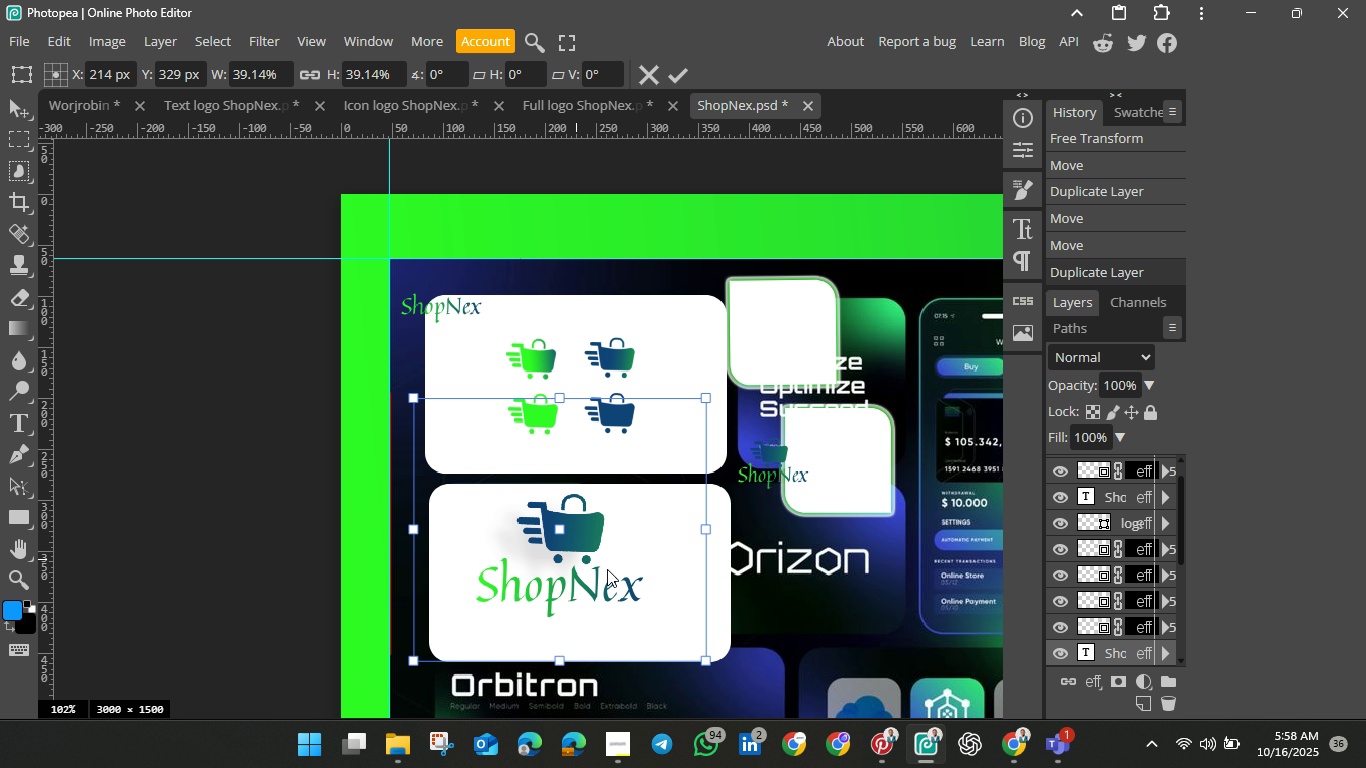 
left_click_drag(start_coordinate=[522, 543], to_coordinate=[594, 578])
 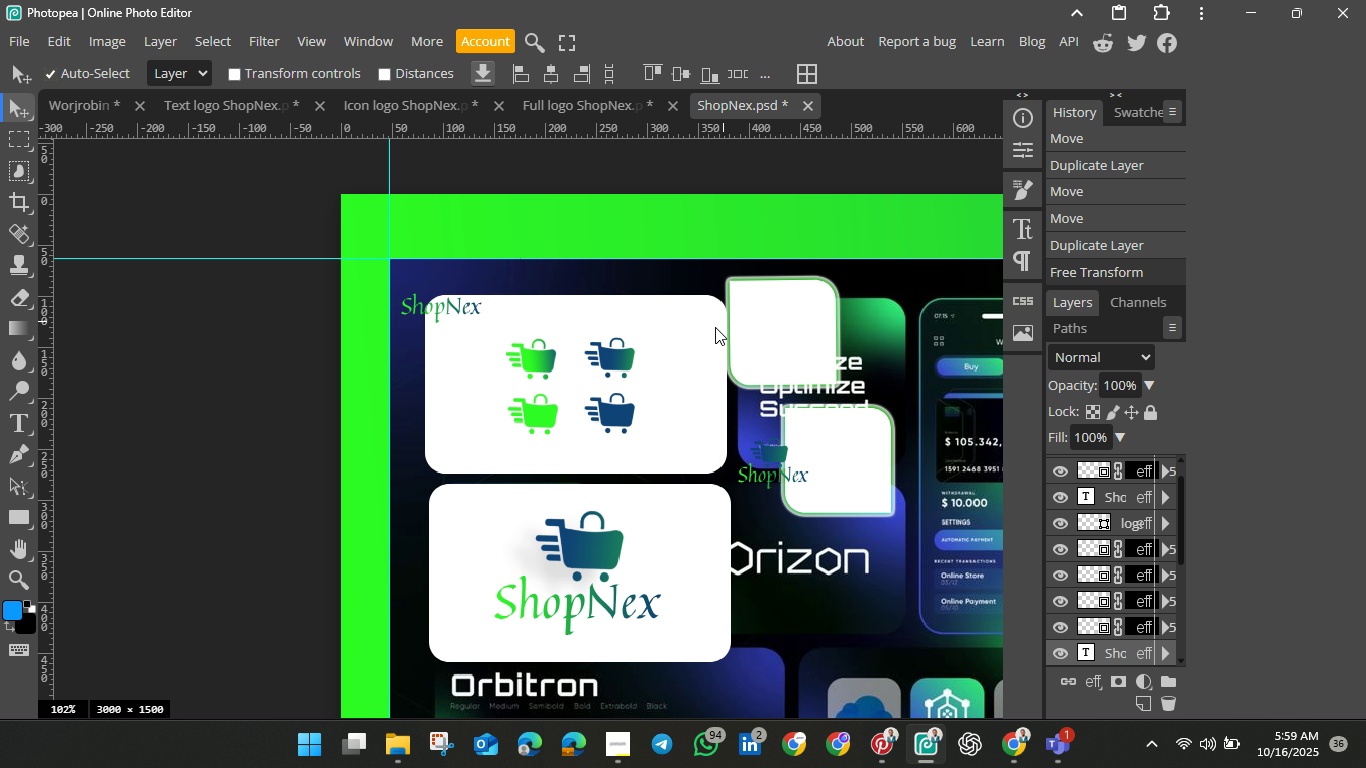 
left_click([692, 343])
 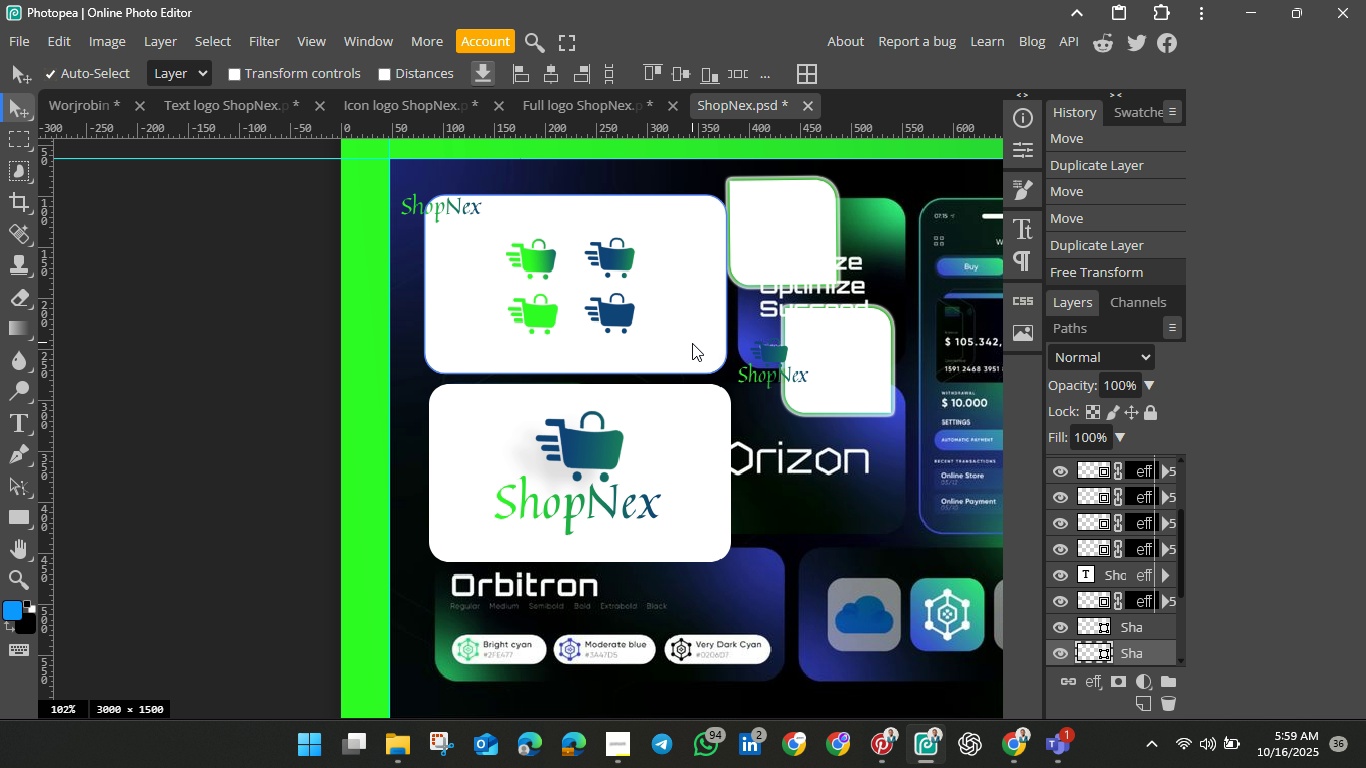 
scroll: coordinate [692, 343], scroll_direction: down, amount: 1.0
 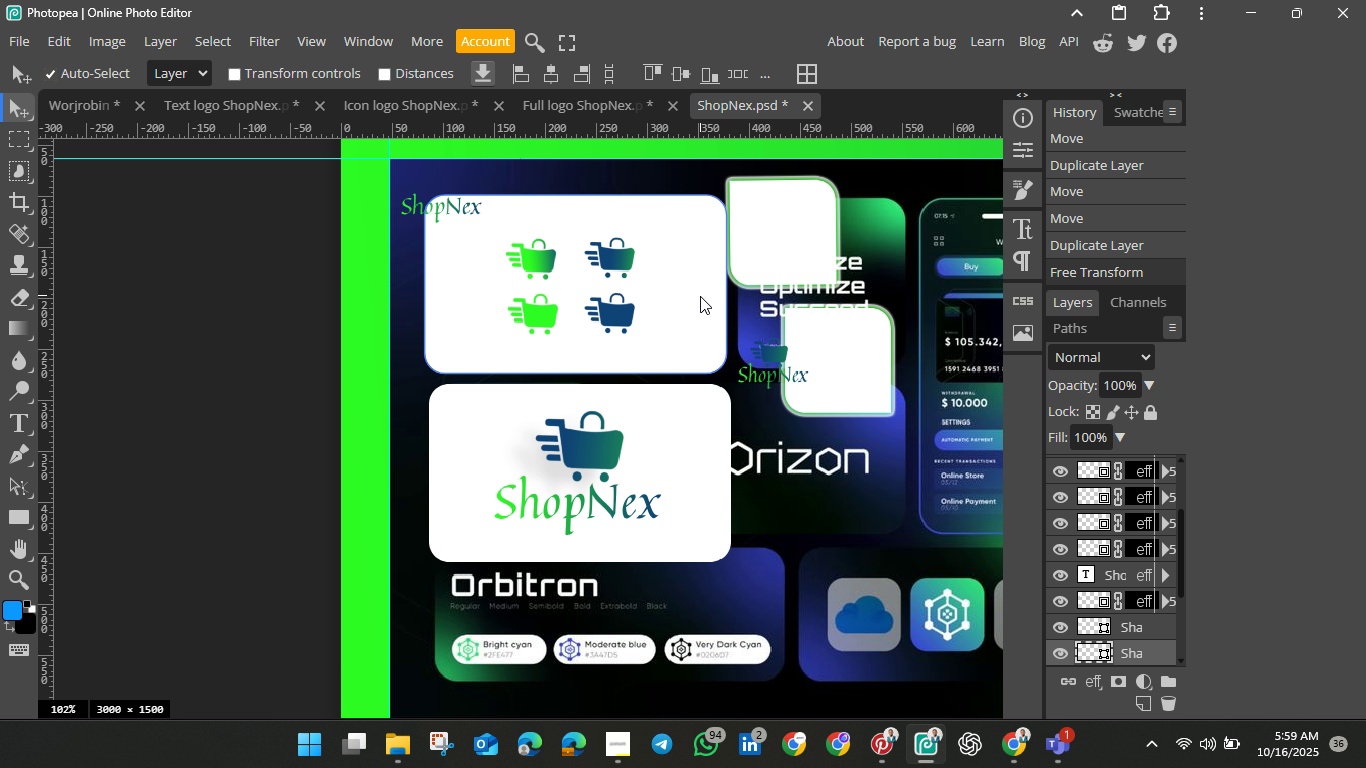 
left_click([700, 296])
 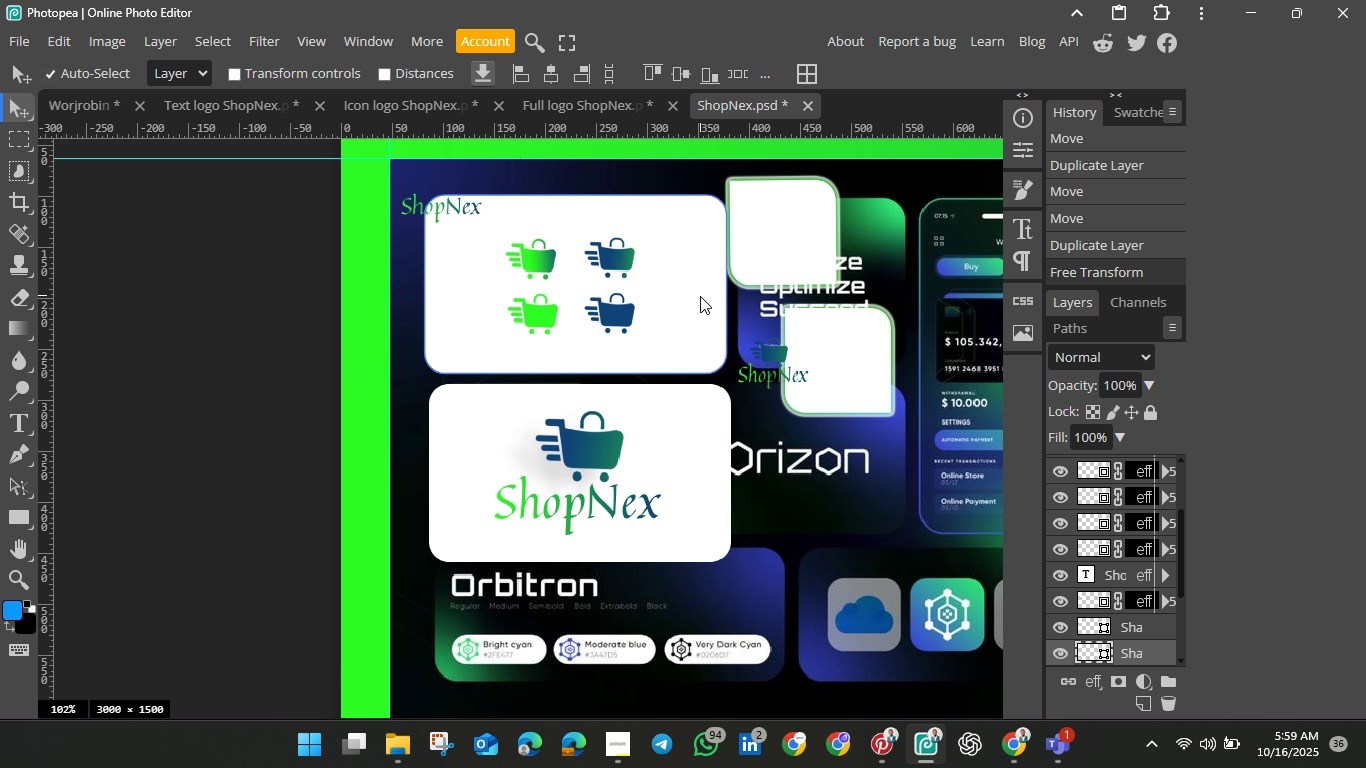 
hold_key(key=ShiftLeft, duration=1.51)
 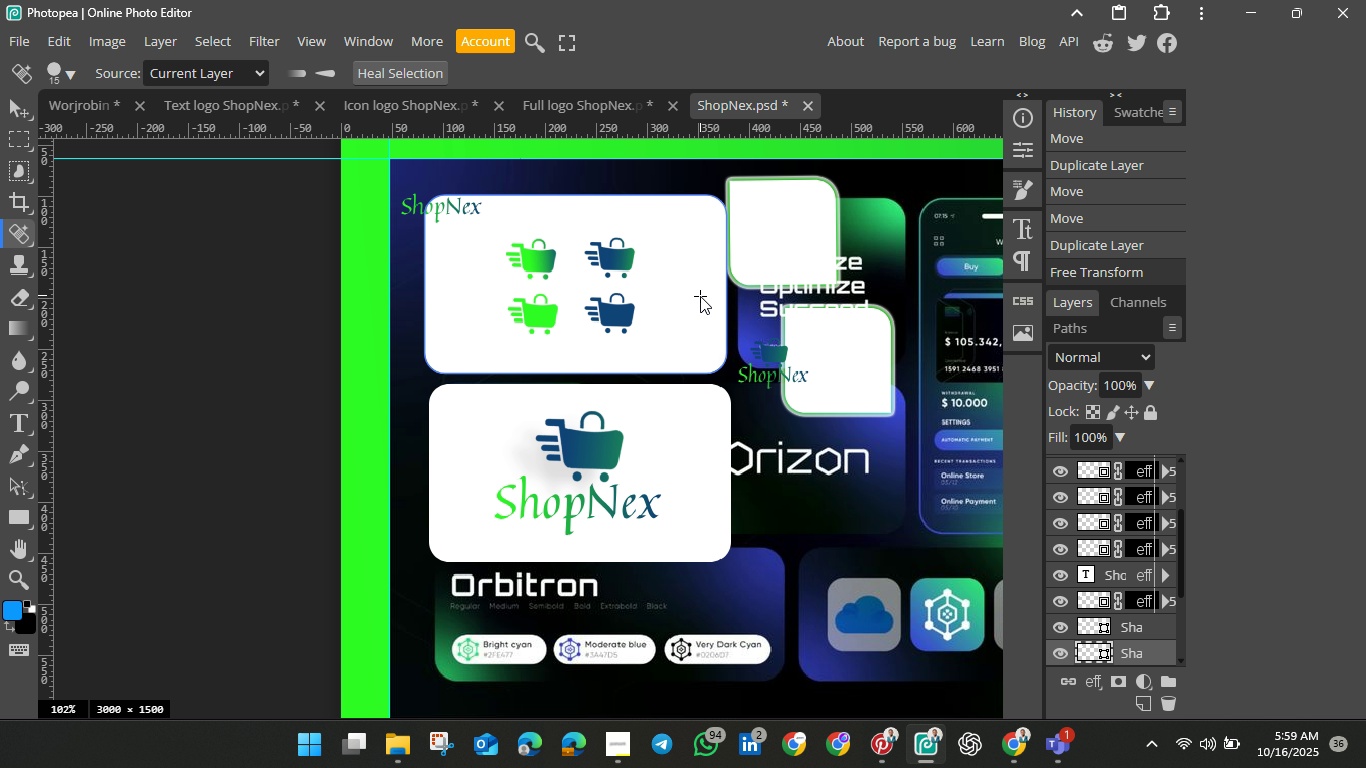 
key(Shift+J)
 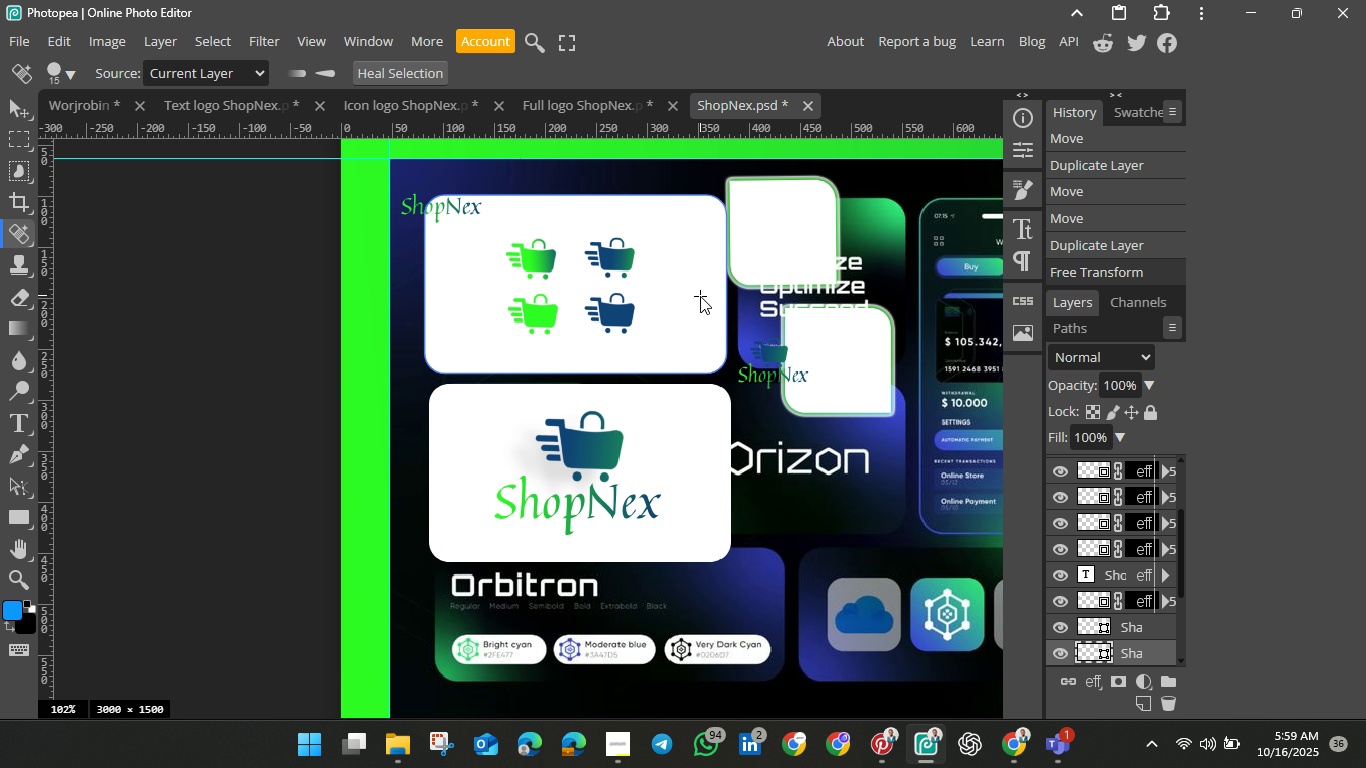 
left_click([1098, 269])
 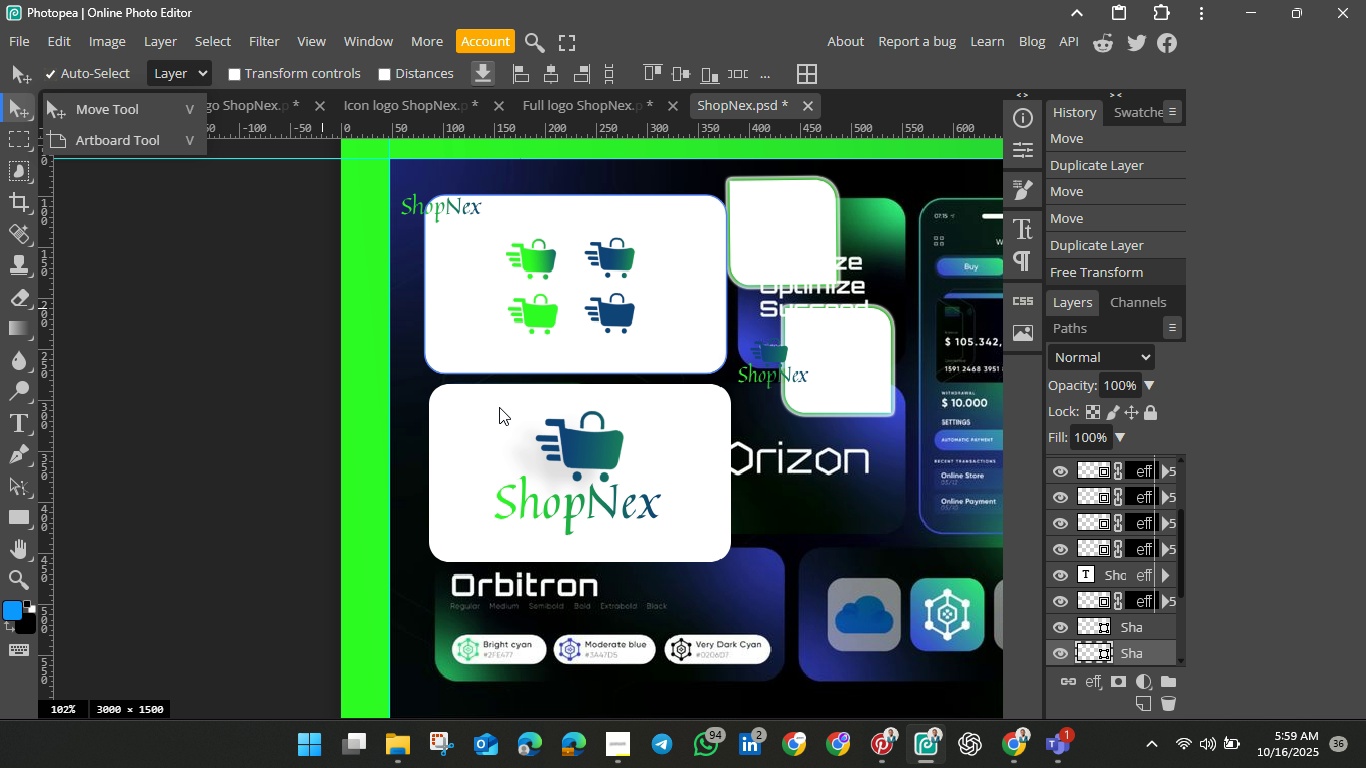 
wait(5.35)
 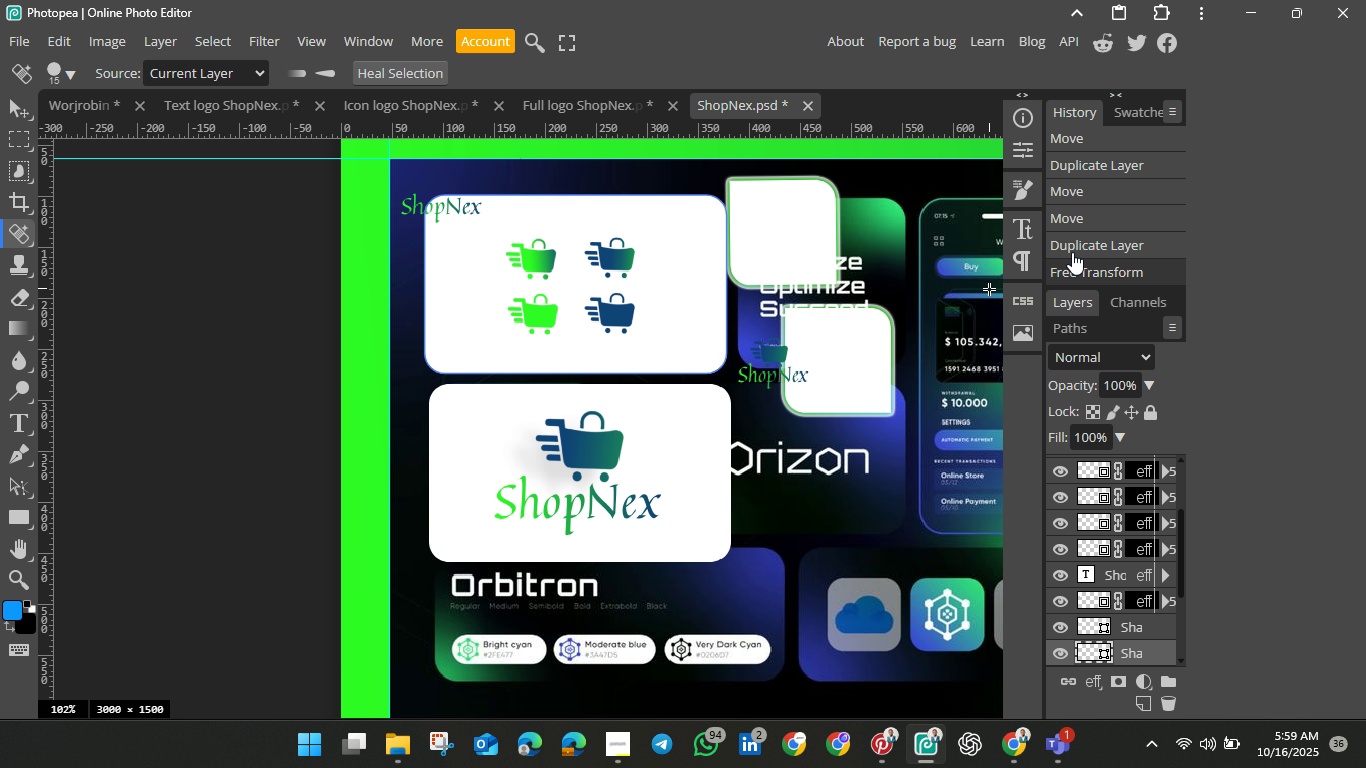 
left_click([672, 348])
 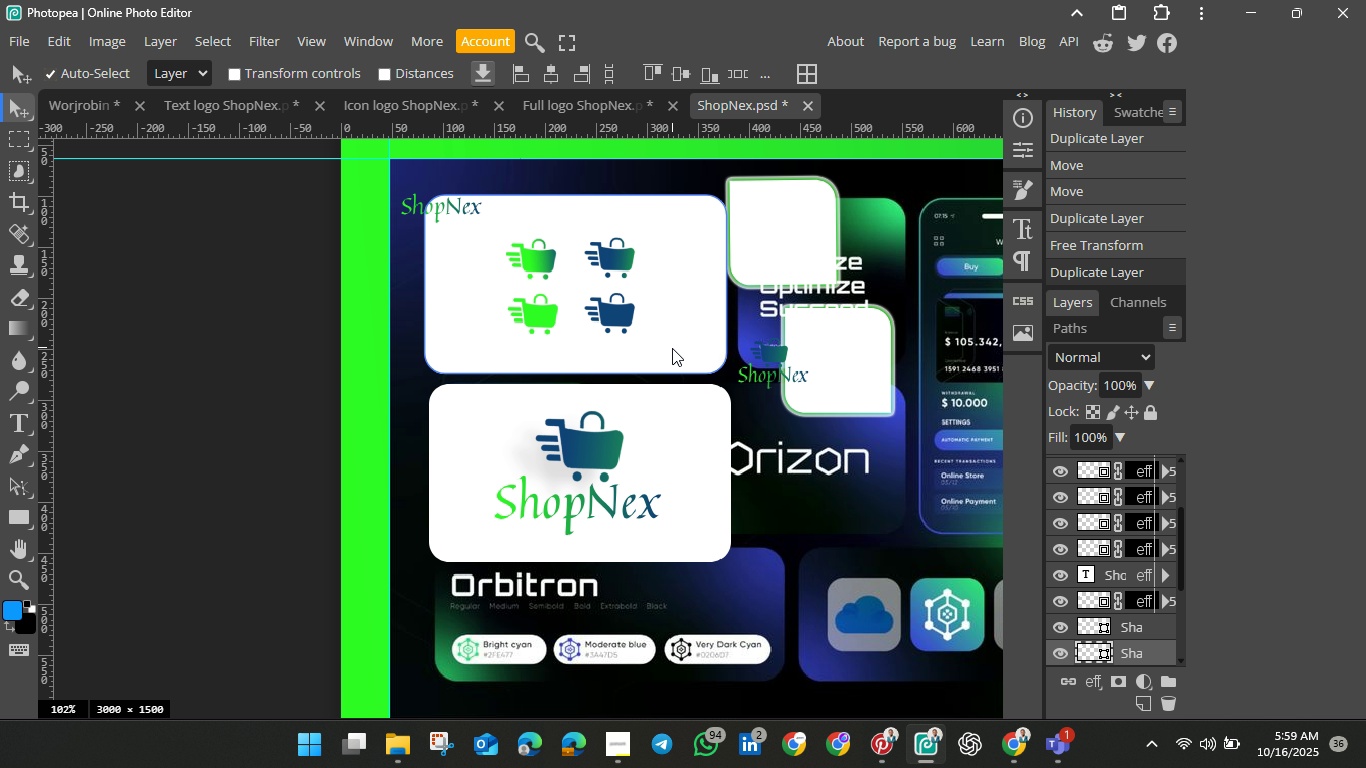 
key(Control+J)
 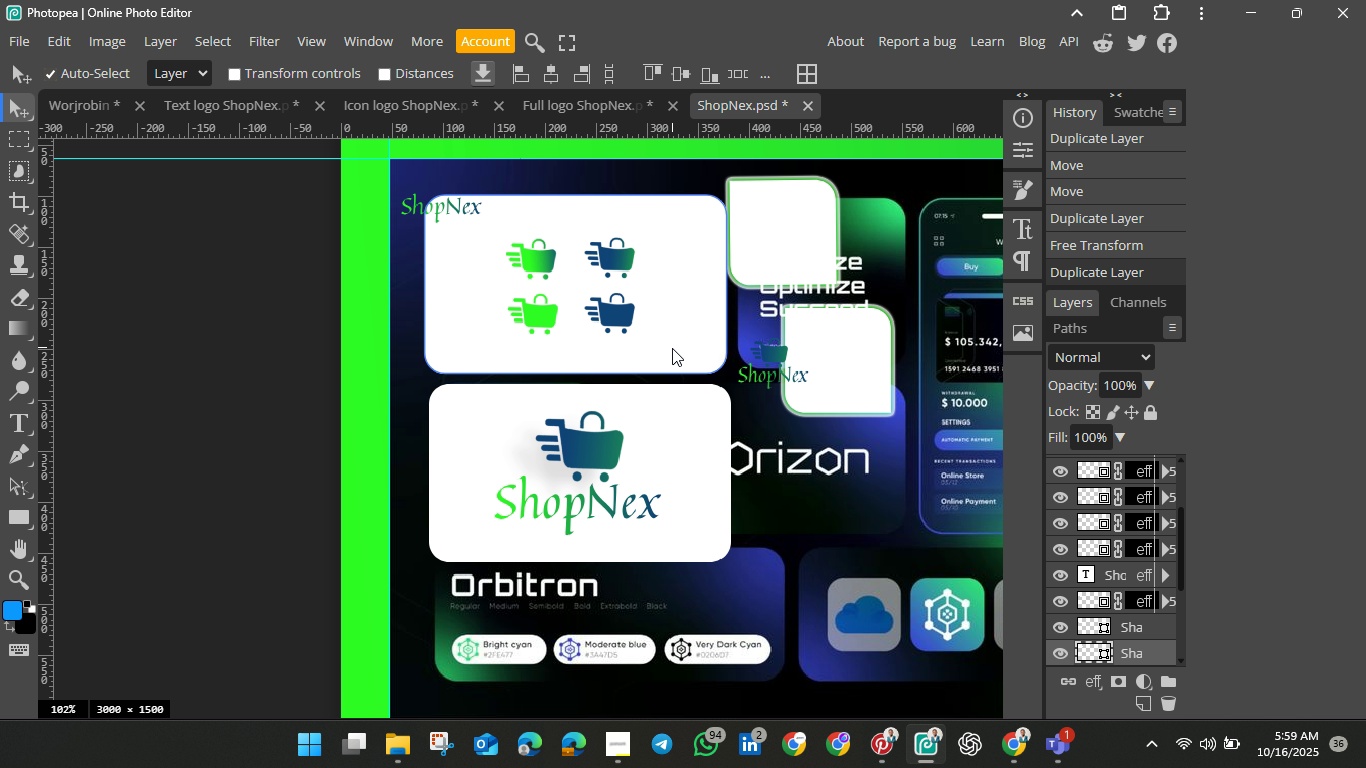 
left_click_drag(start_coordinate=[672, 348], to_coordinate=[688, 675])
 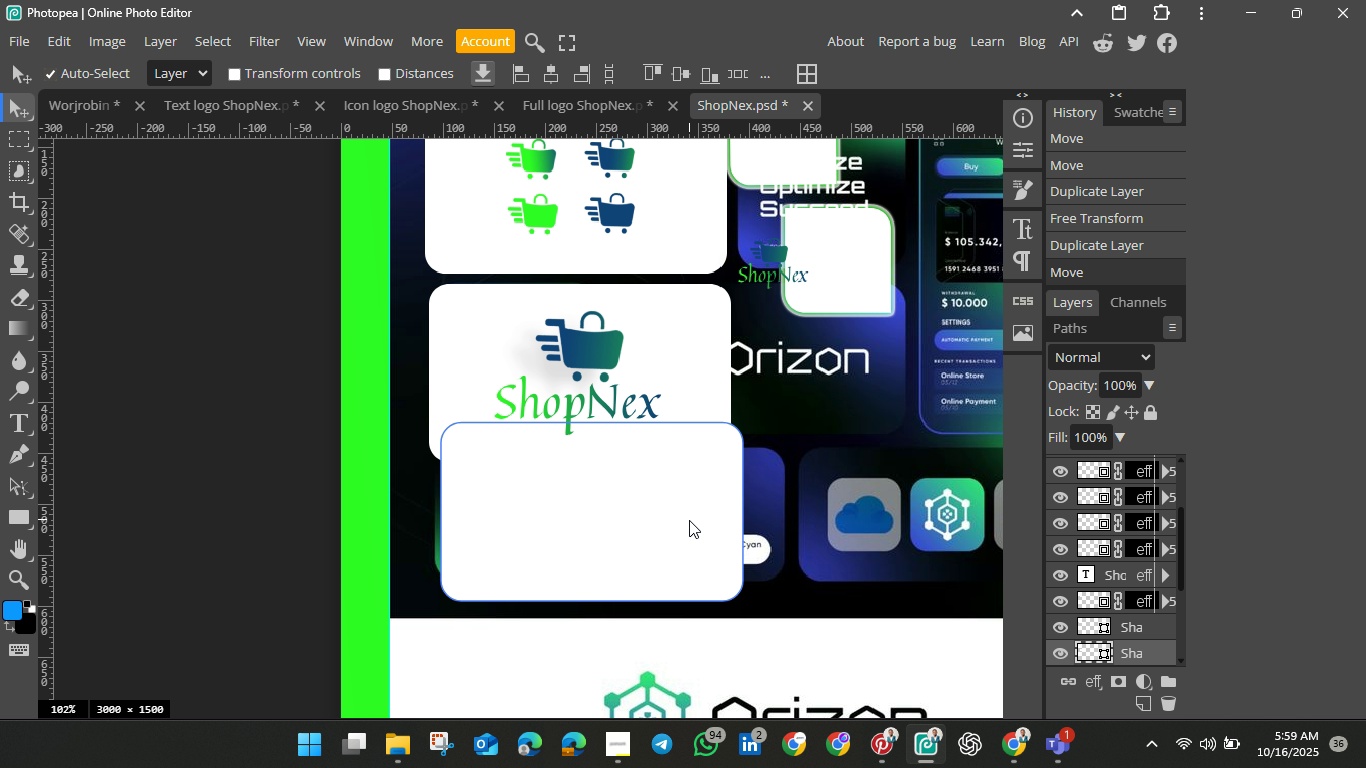 
scroll: coordinate [712, 625], scroll_direction: down, amount: 1.0
 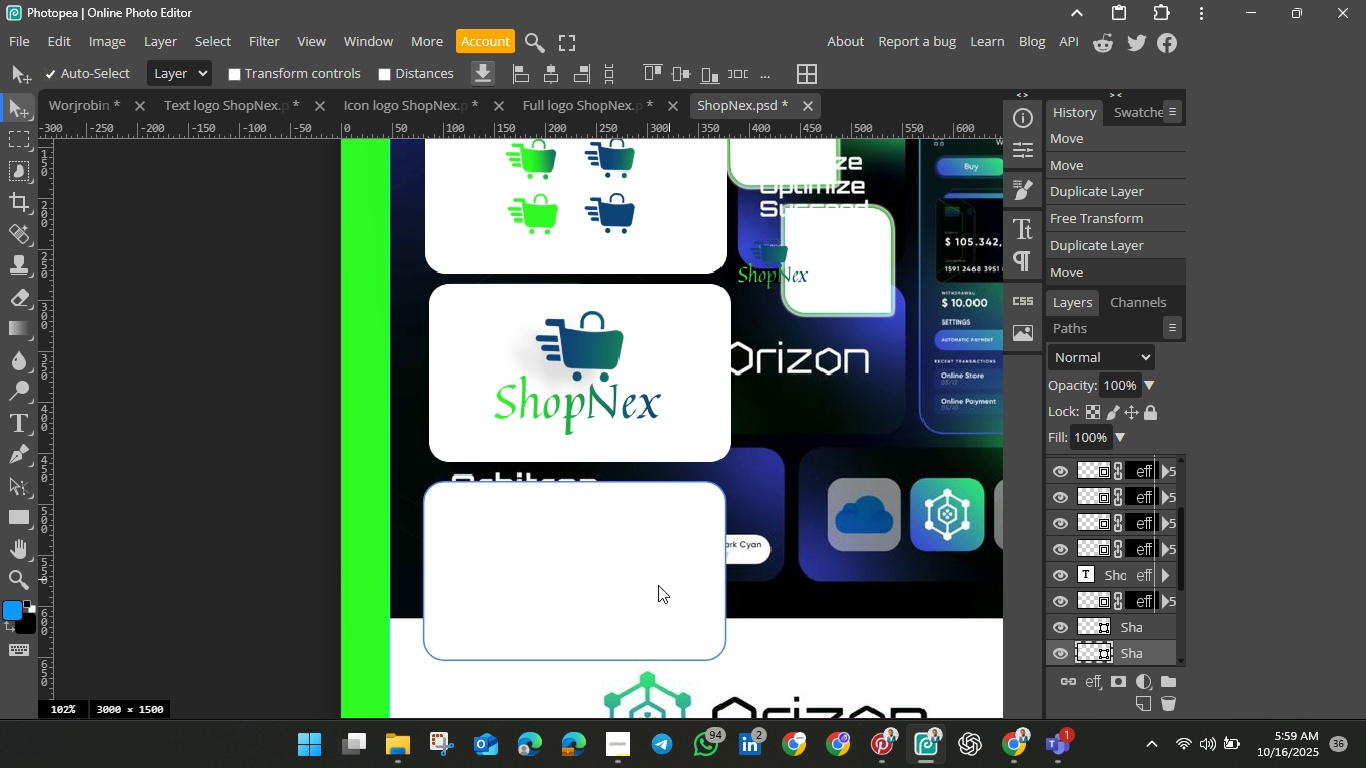 
left_click_drag(start_coordinate=[686, 521], to_coordinate=[675, 574])
 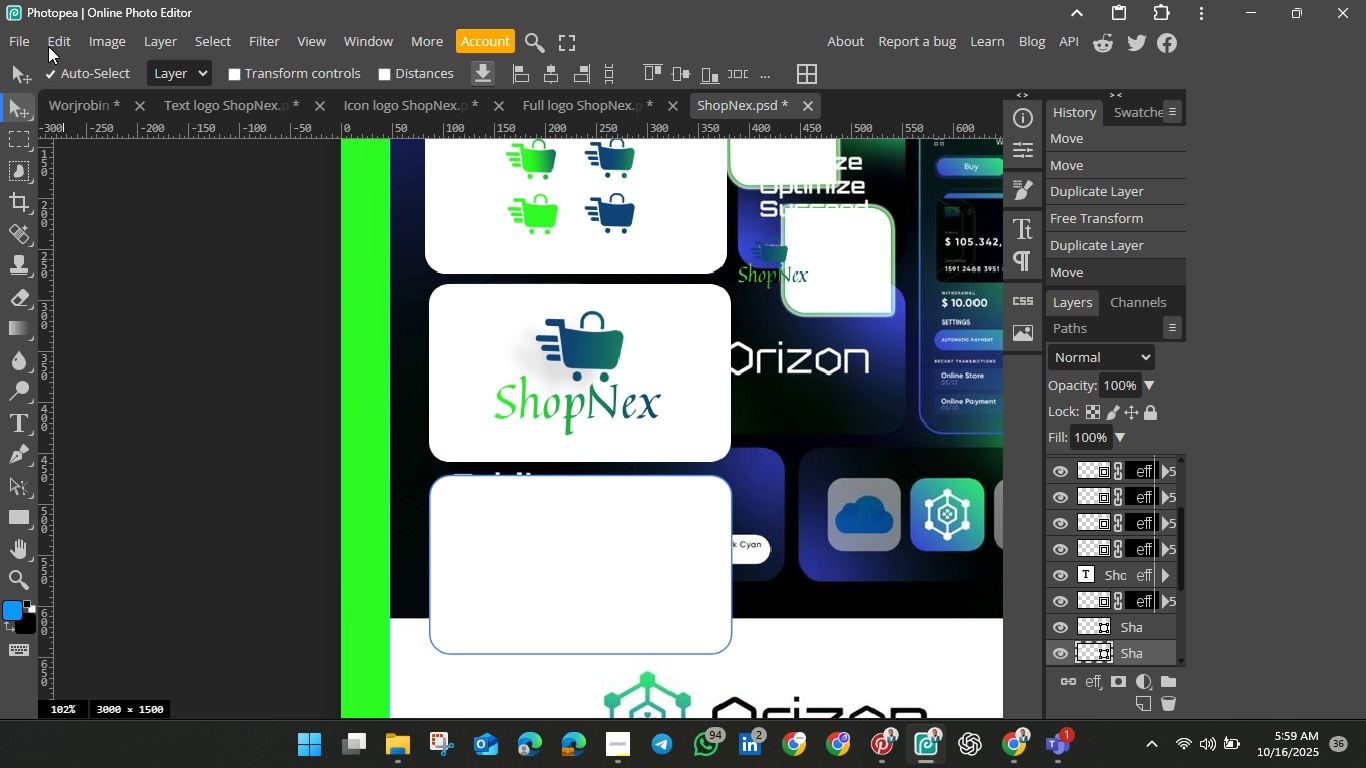 
wait(9.55)
 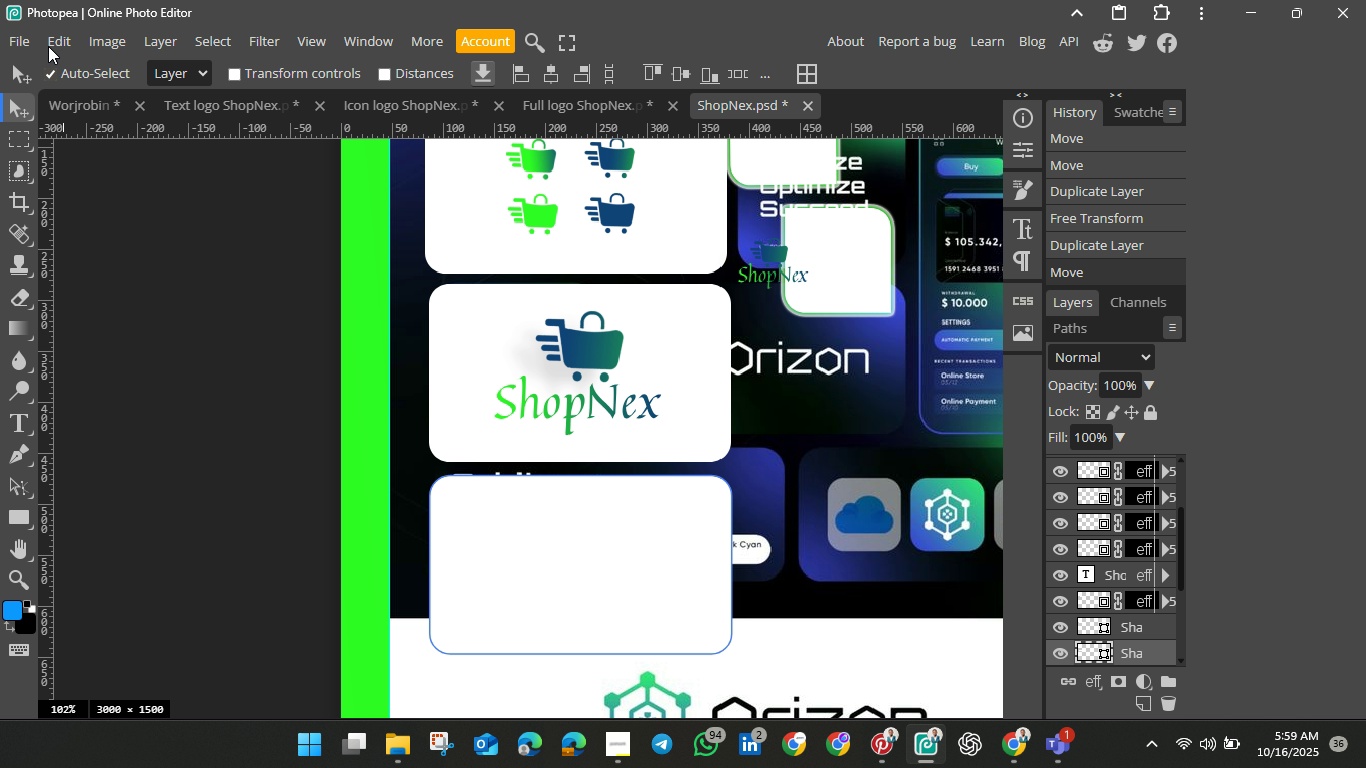 
left_click([23, 41])
 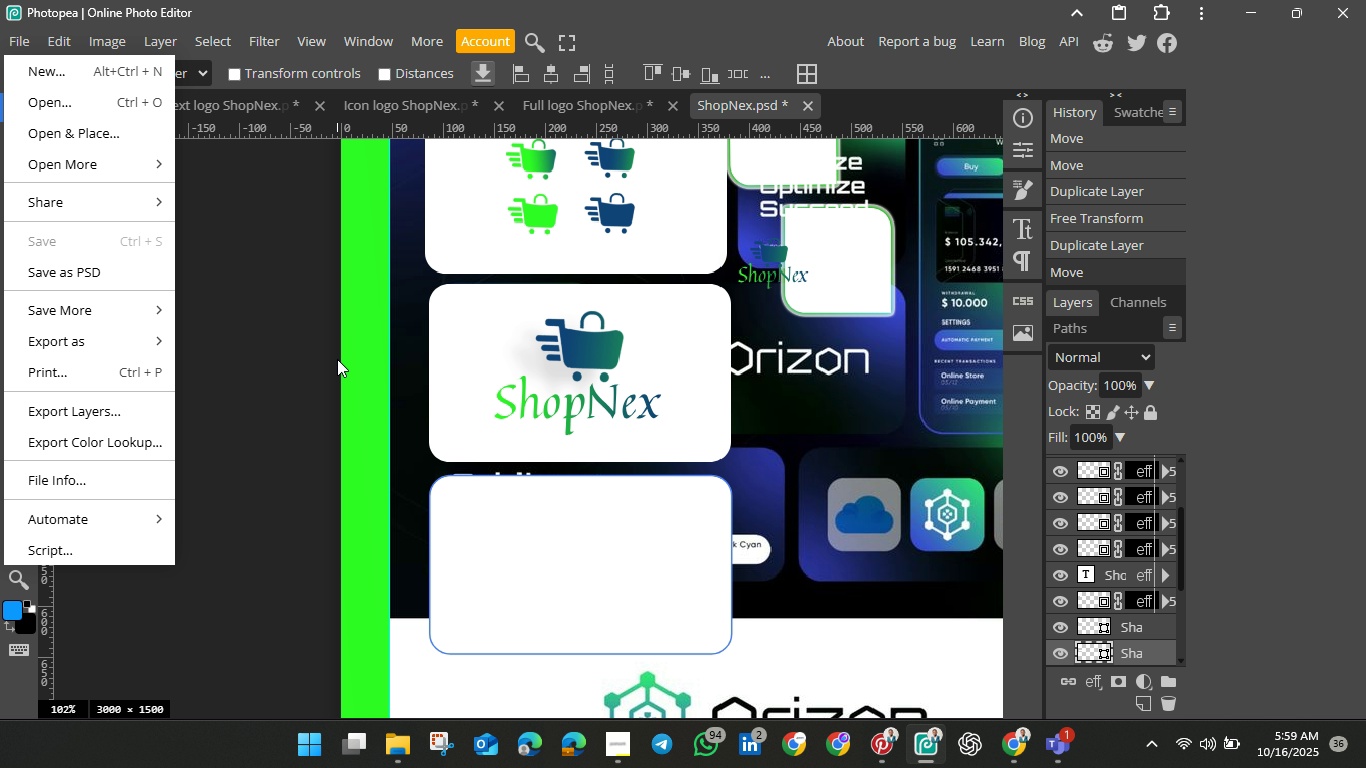 
left_click([337, 359])
 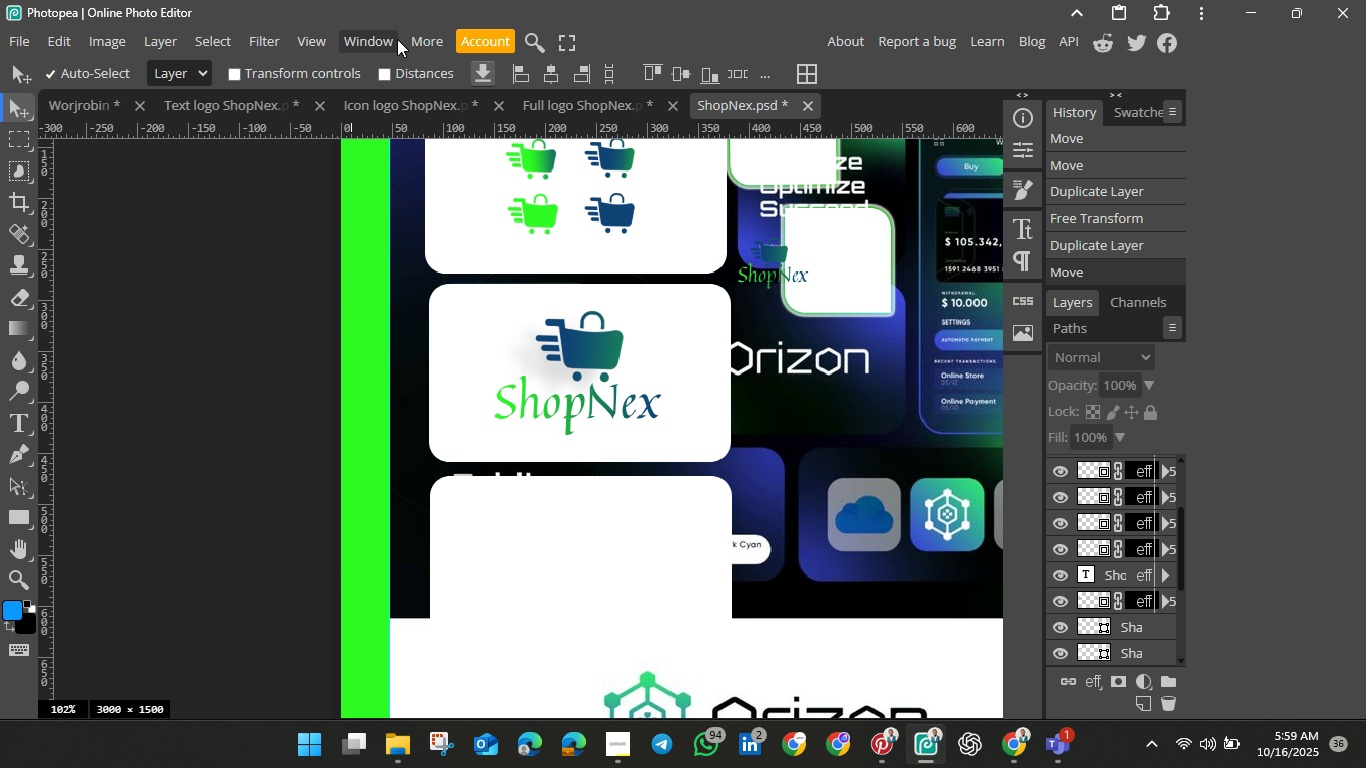 
wait(9.97)
 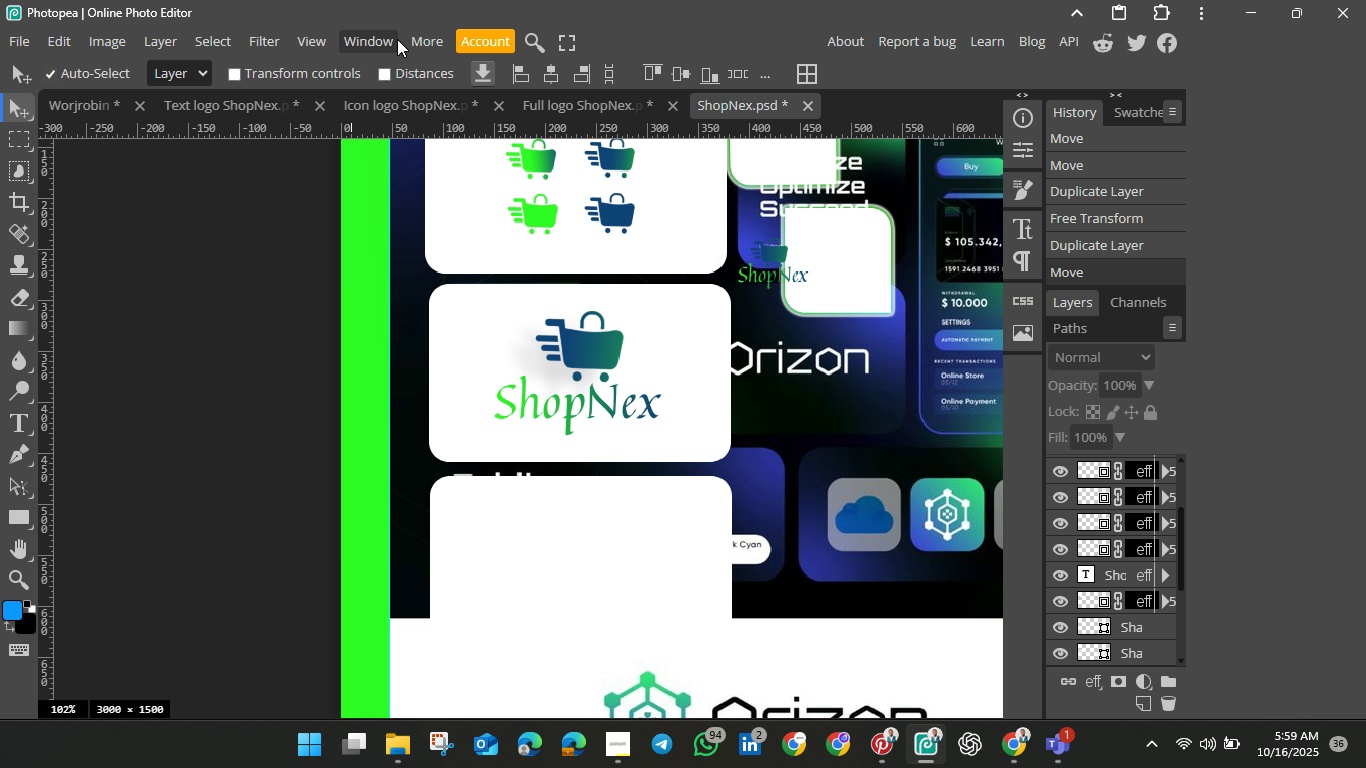 
left_click([253, 112])
 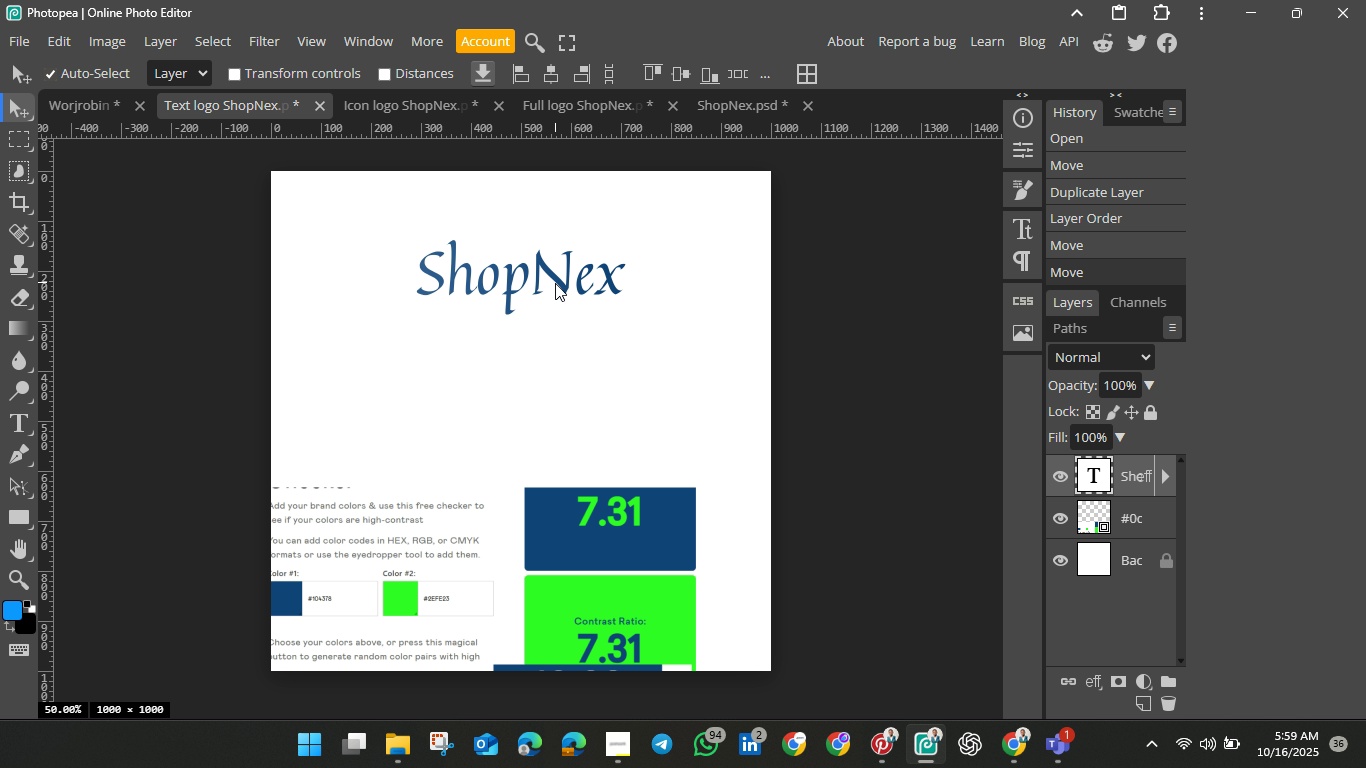 
wait(5.55)
 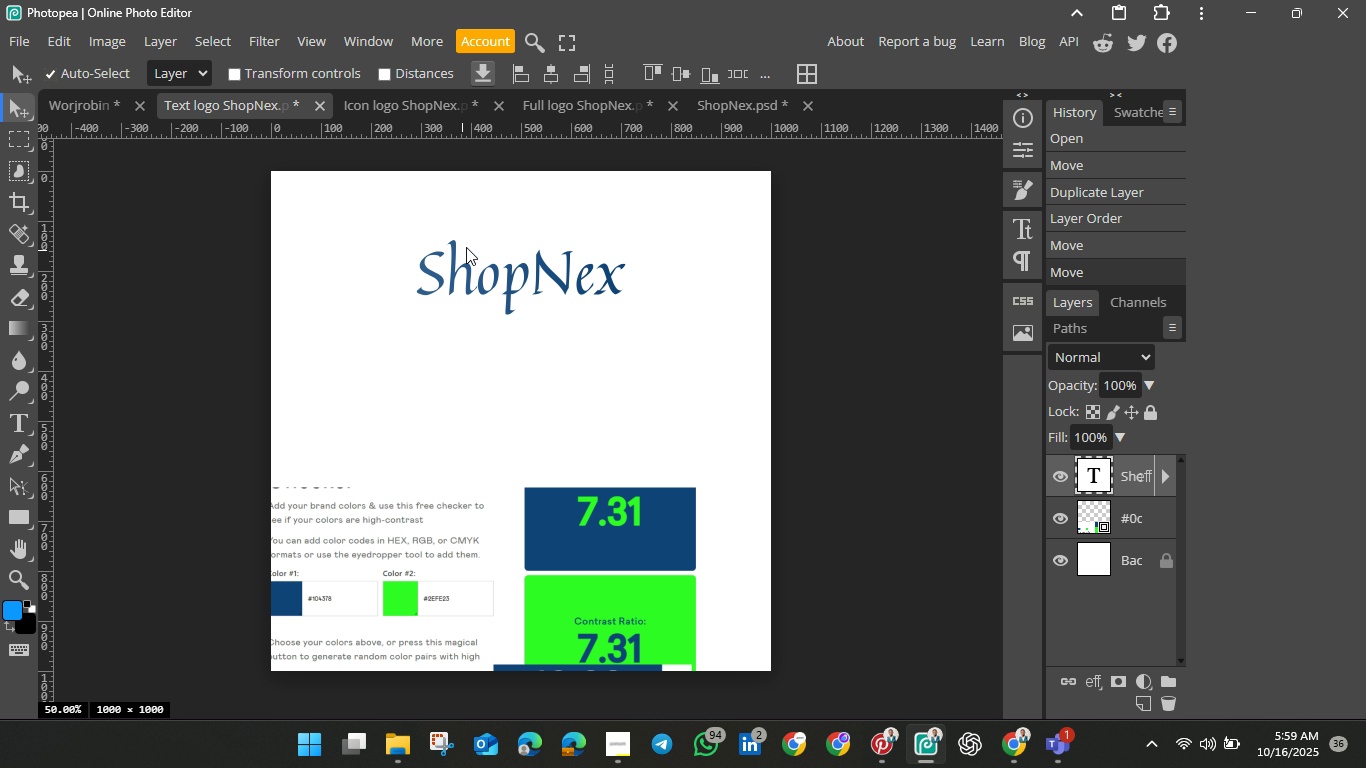 
left_click([575, 280])
 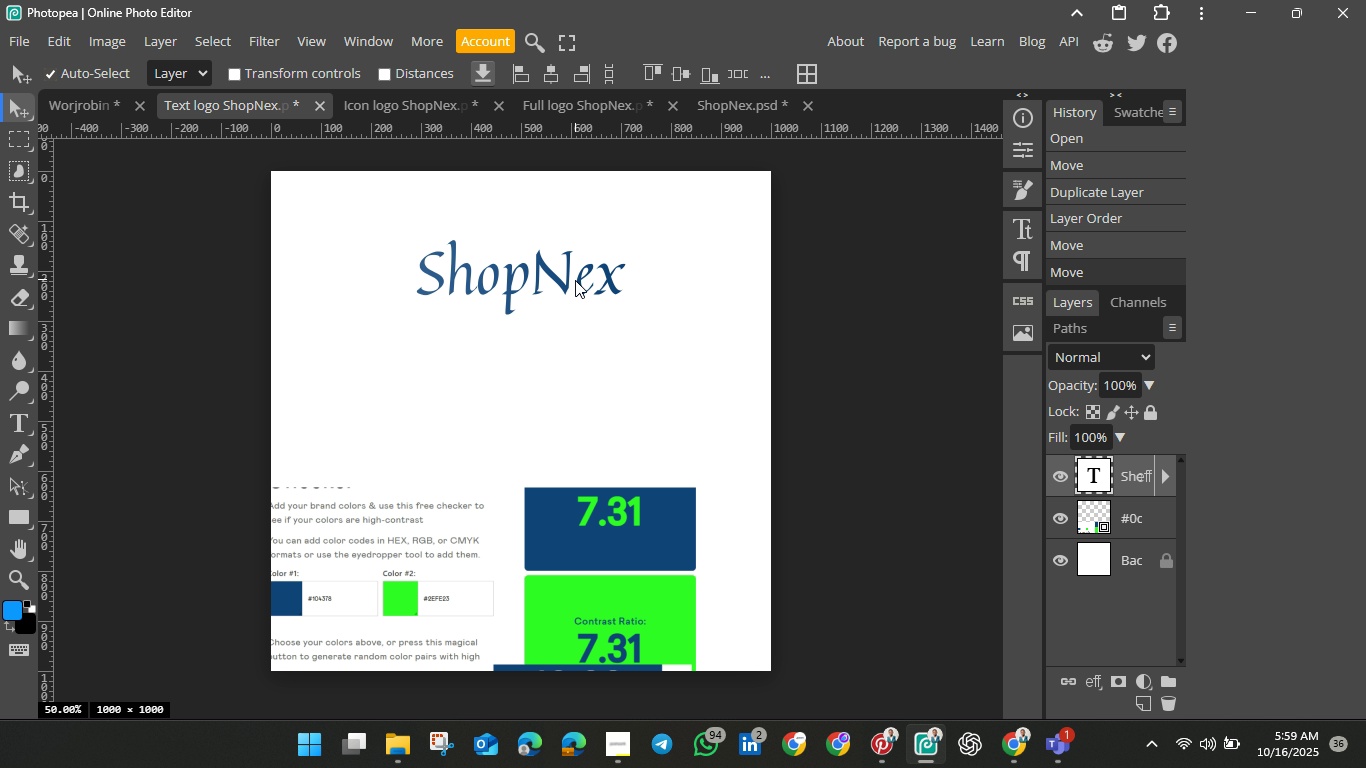 
key(Shift+J)
 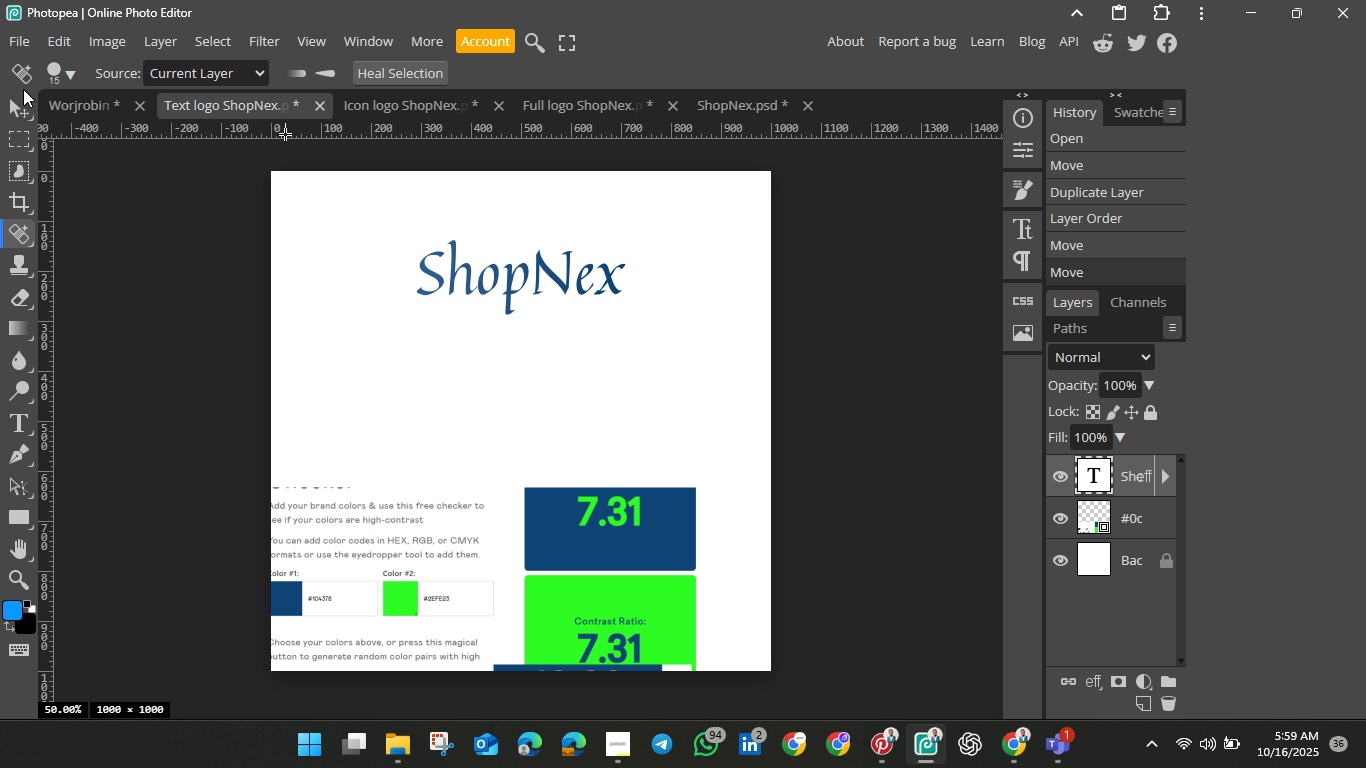 
left_click([17, 107])
 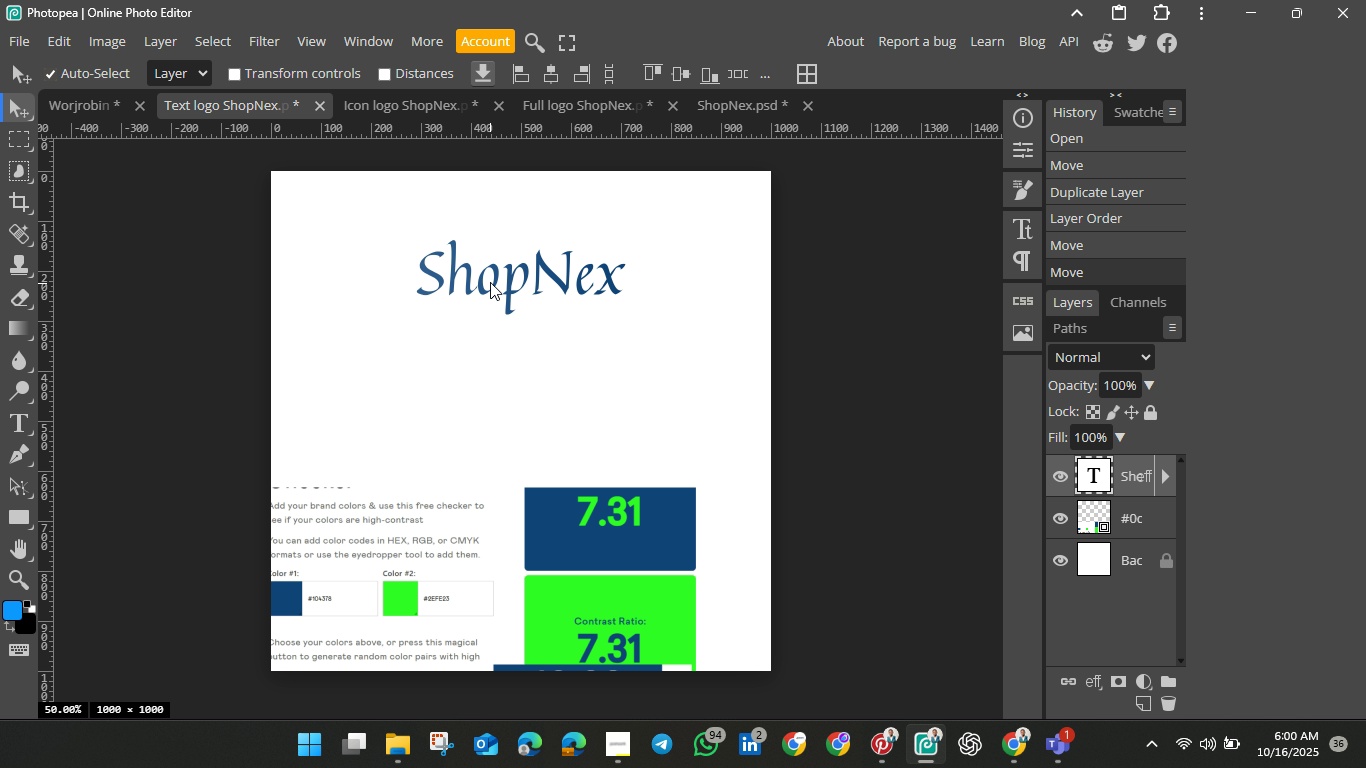 
left_click([490, 282])
 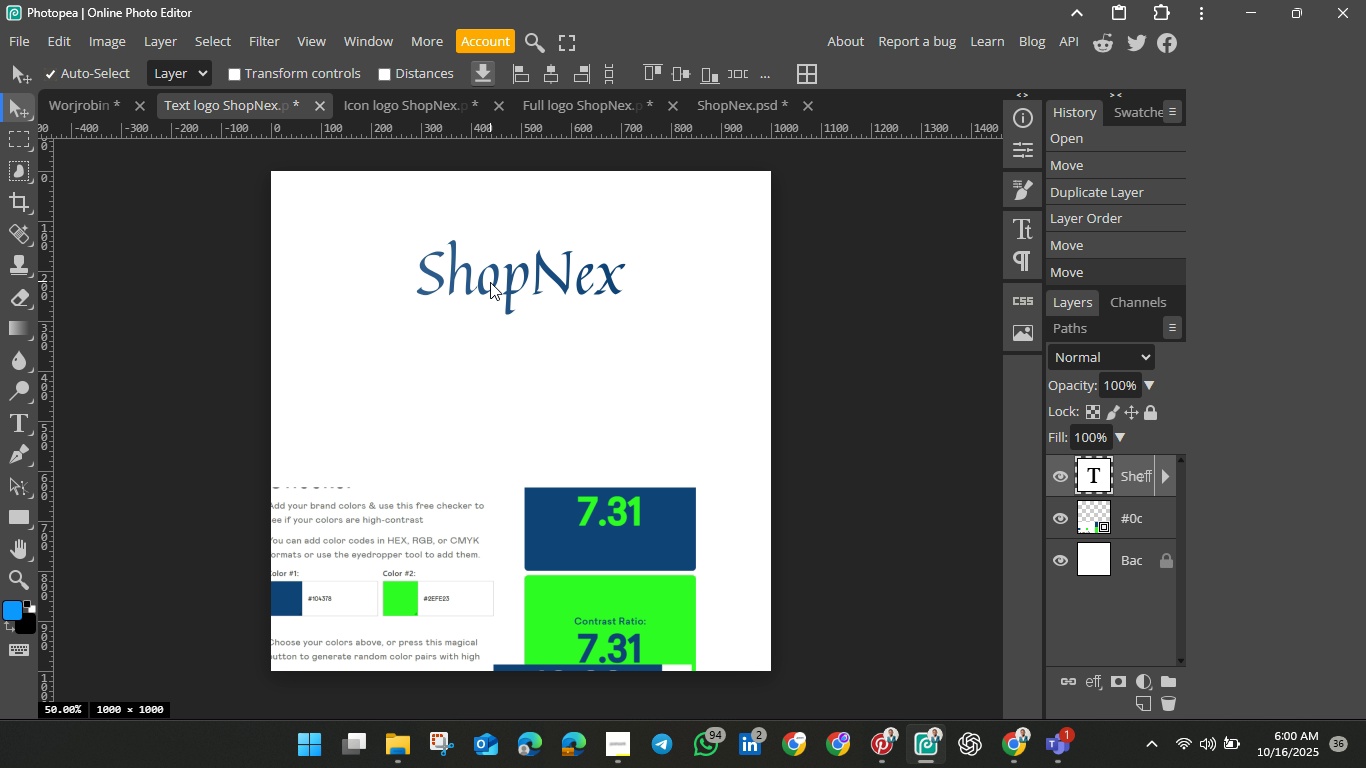 
hold_key(key=ShiftLeft, duration=0.69)
 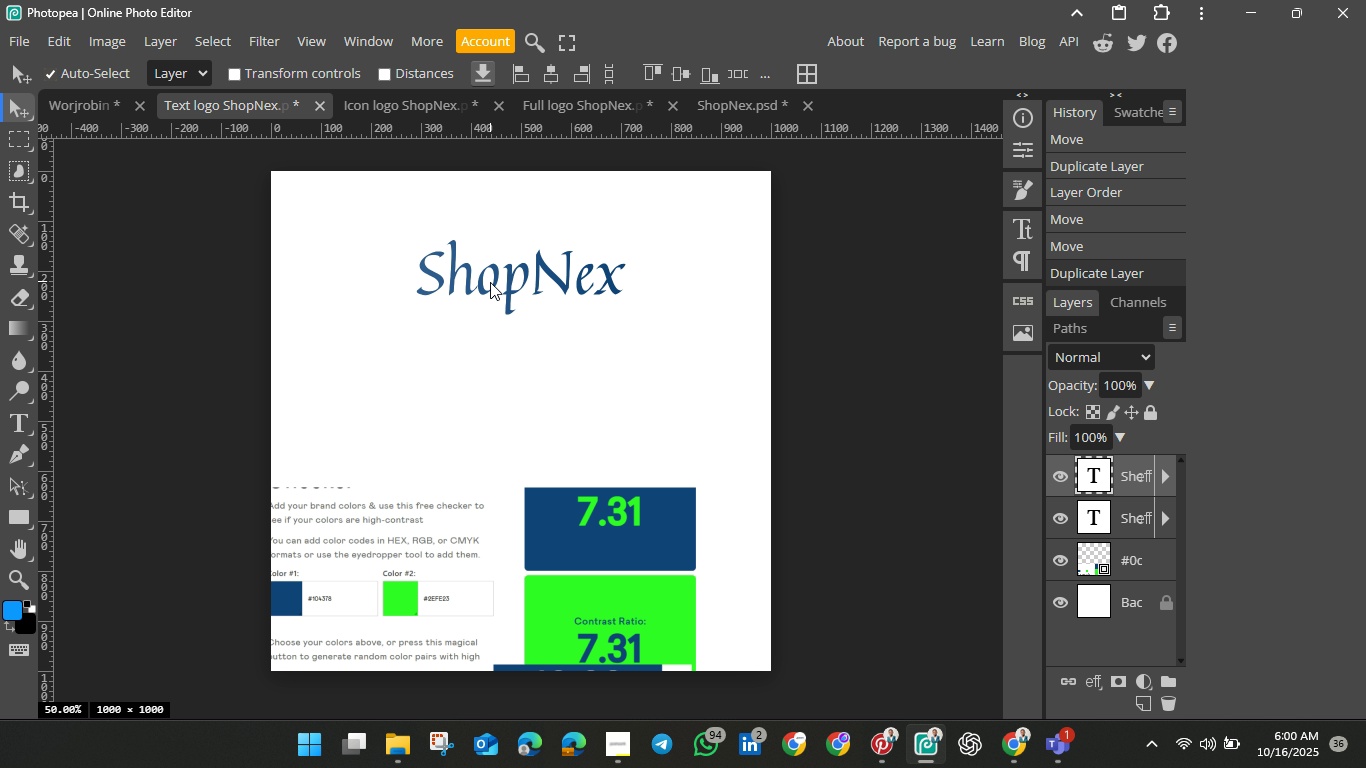 
key(Shift+ShiftLeft)
 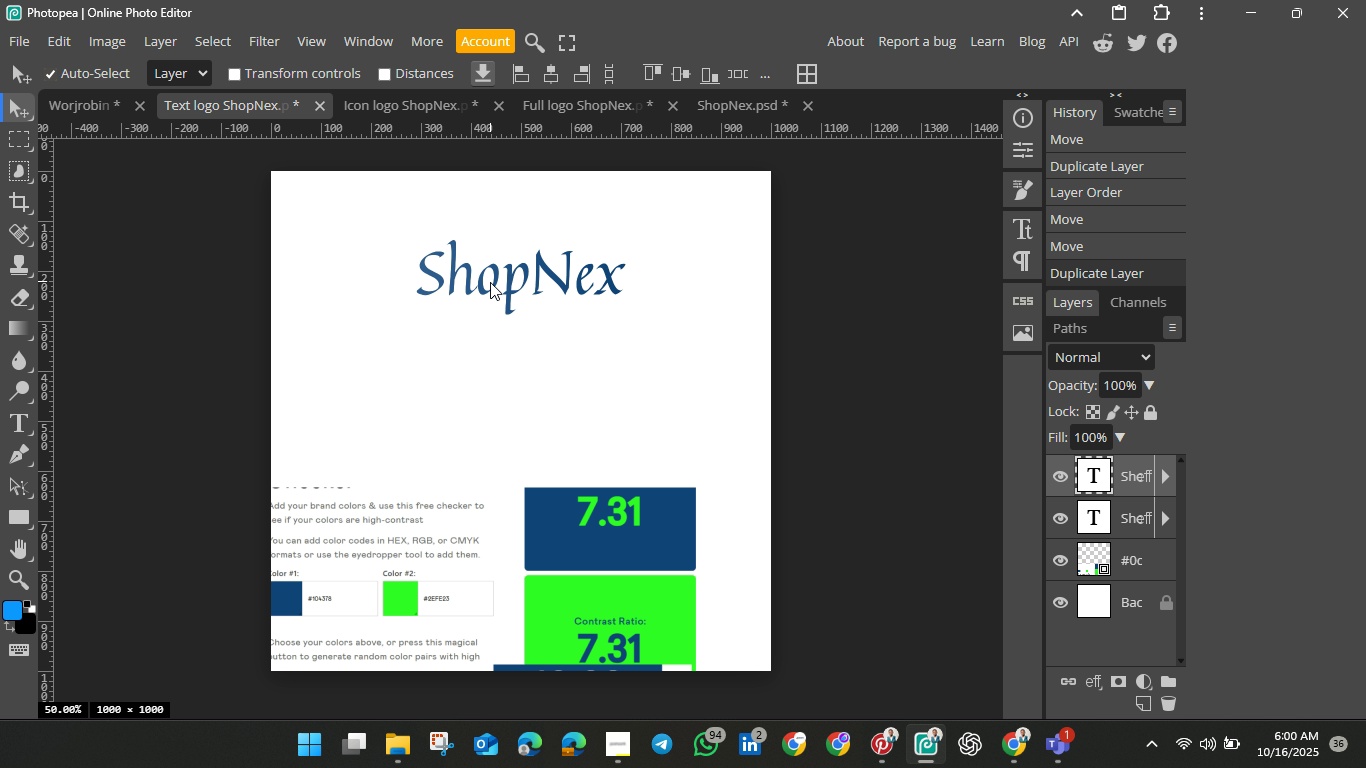 
key(Control+J)
 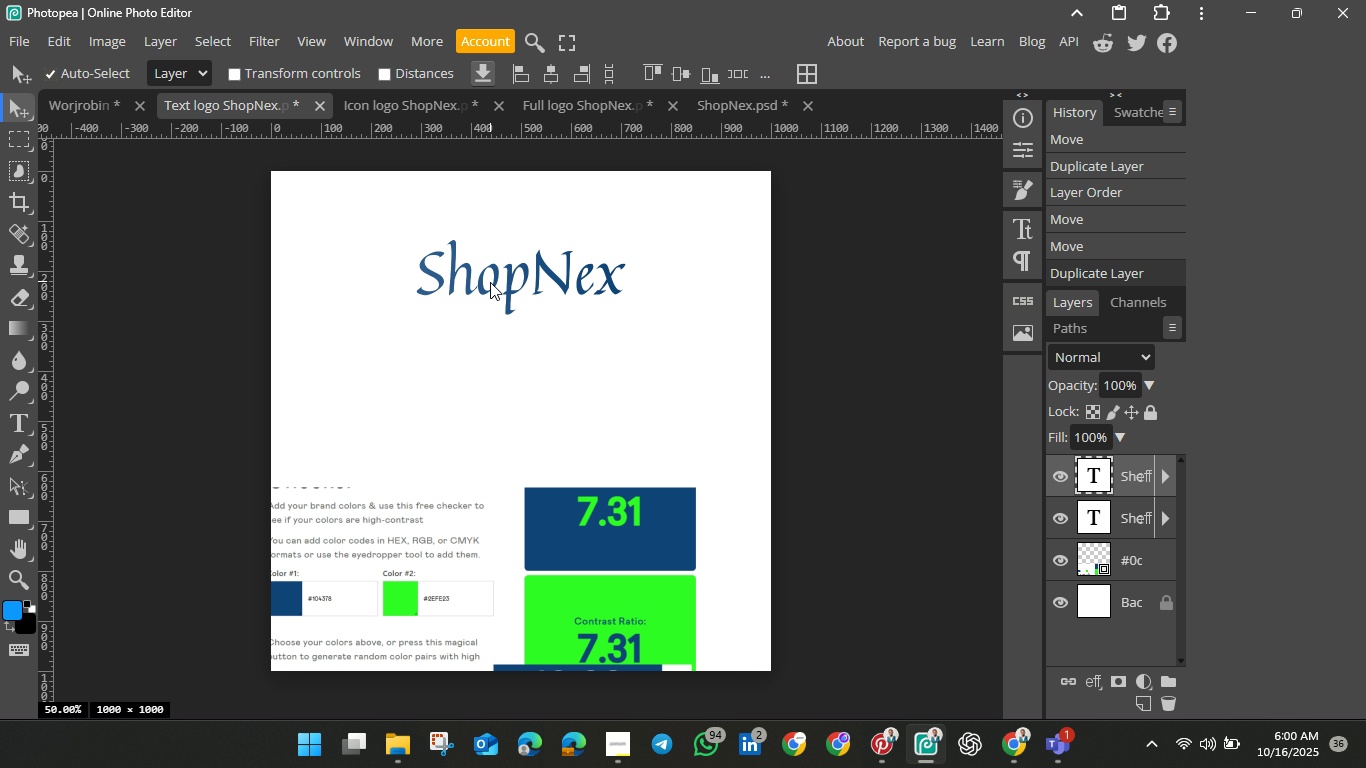 
left_click_drag(start_coordinate=[490, 282], to_coordinate=[491, 360])
 